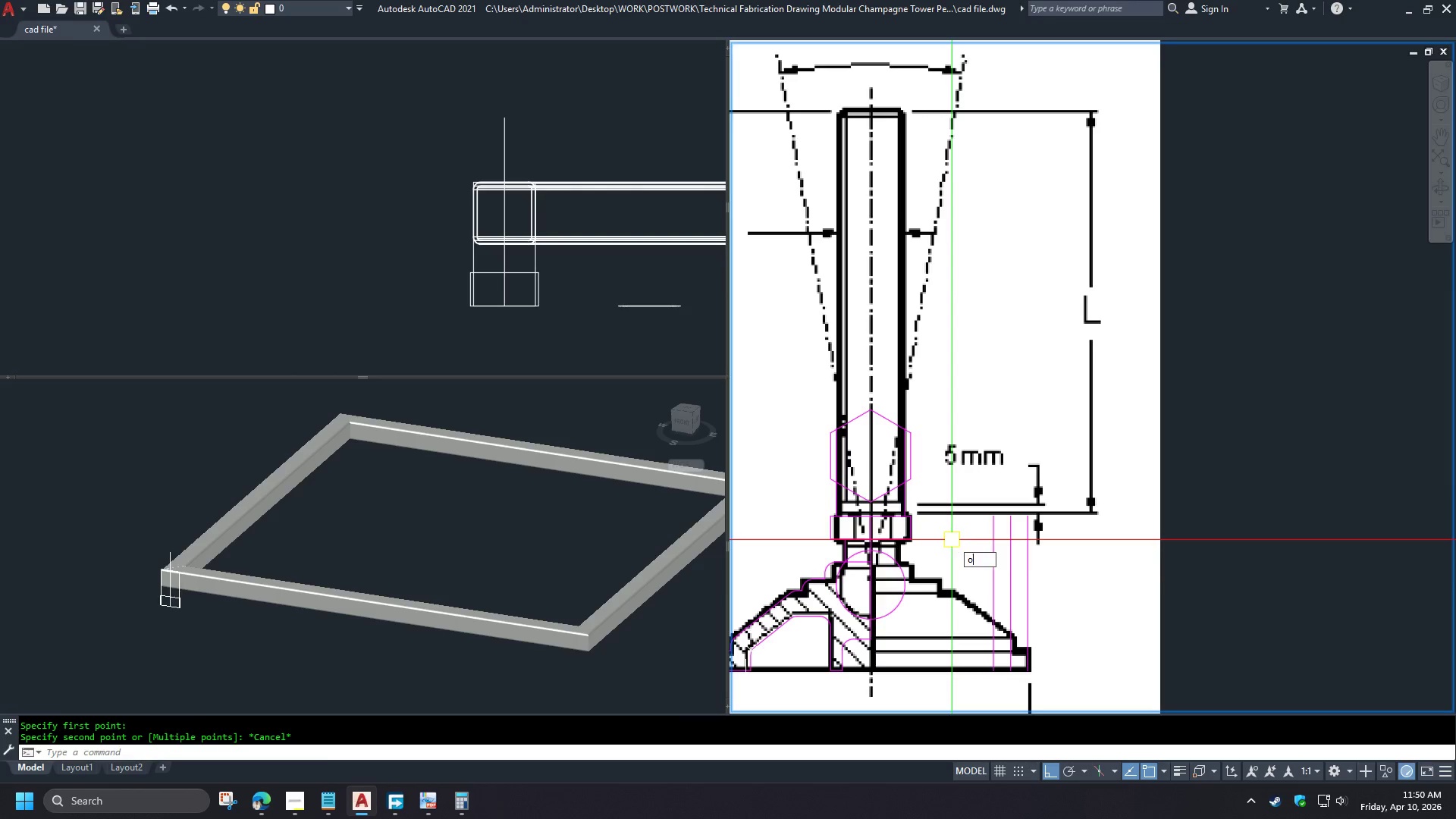 
key(Space)
 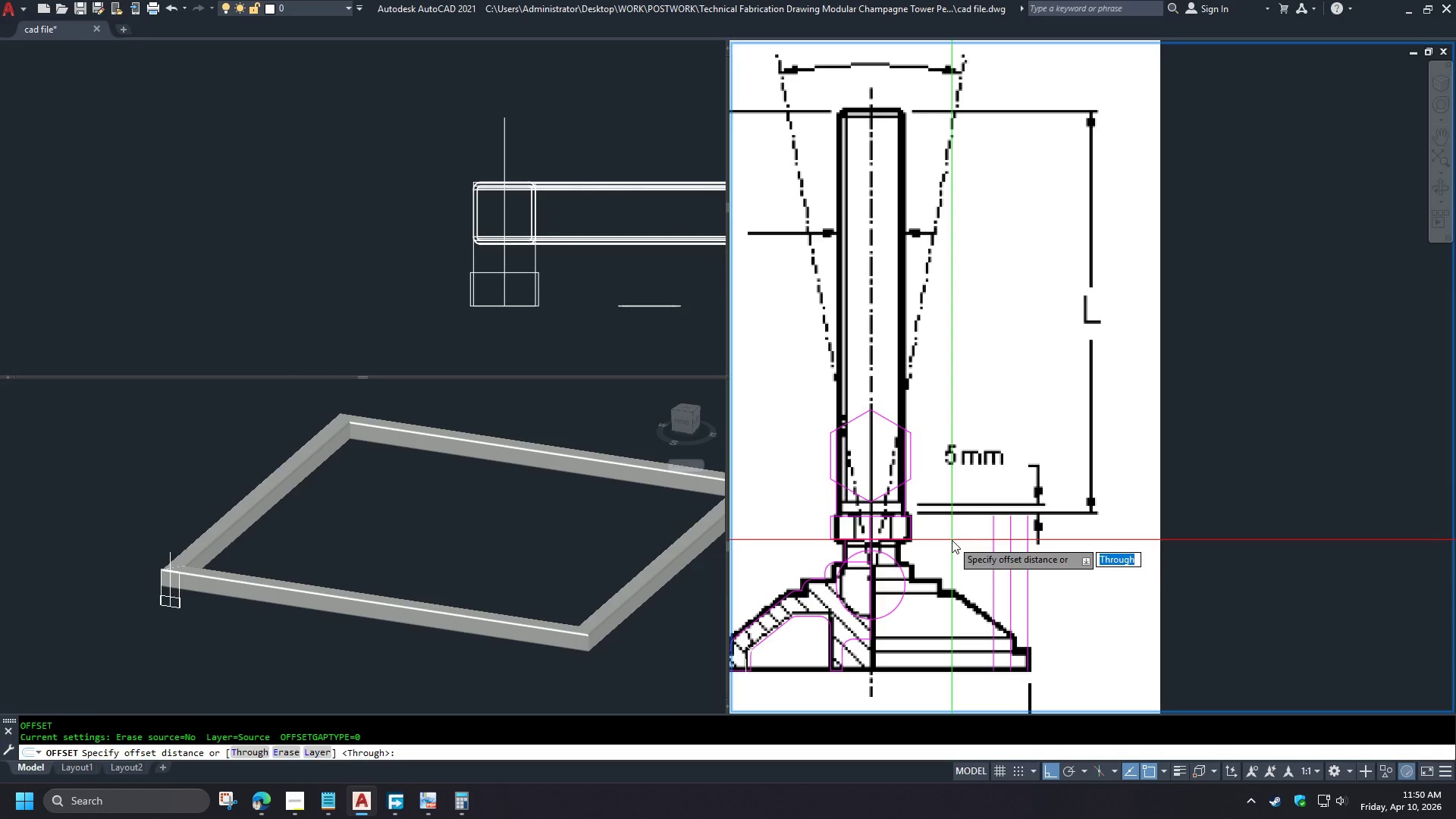 
key(T)
 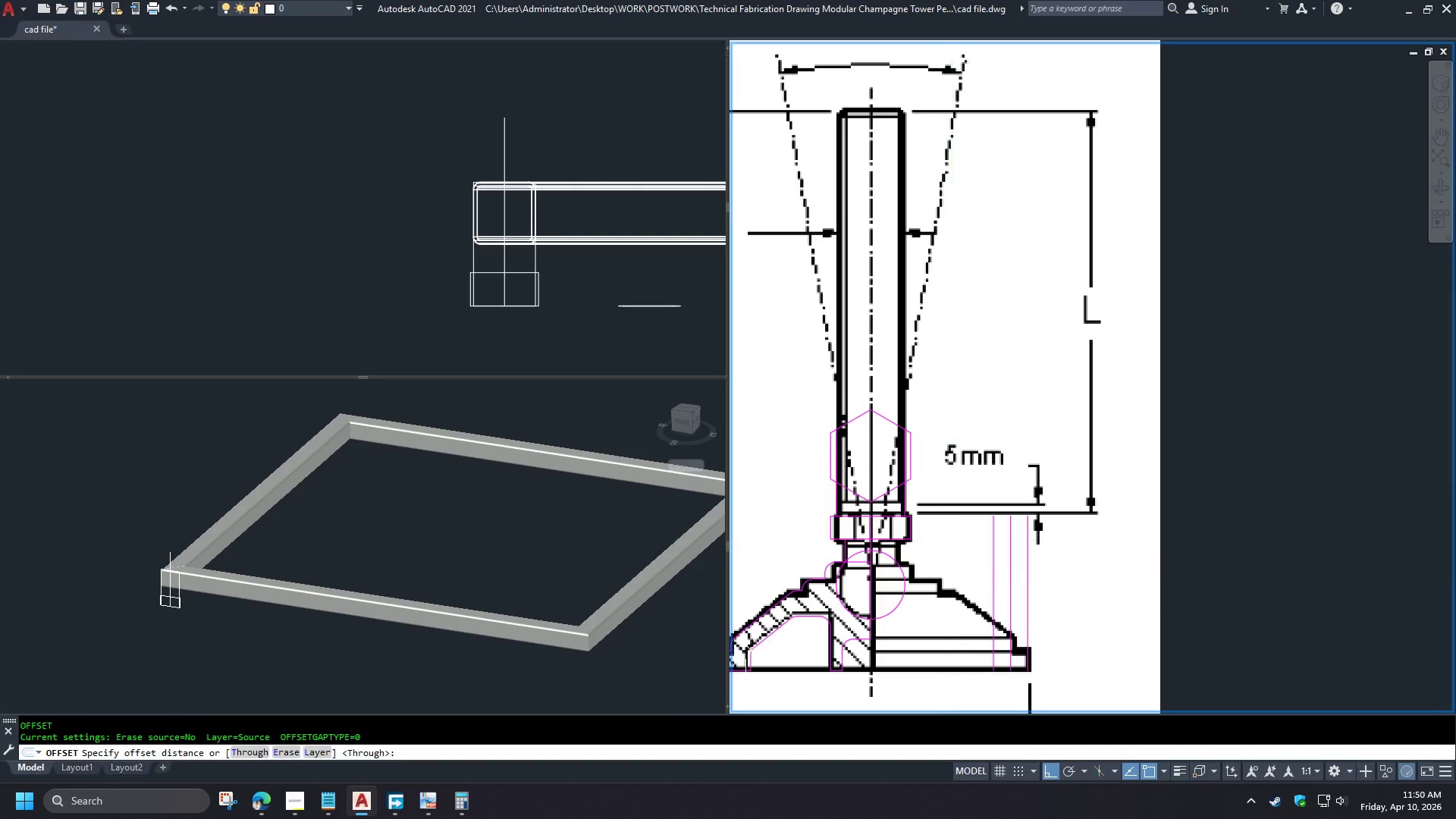 
key(Space)
 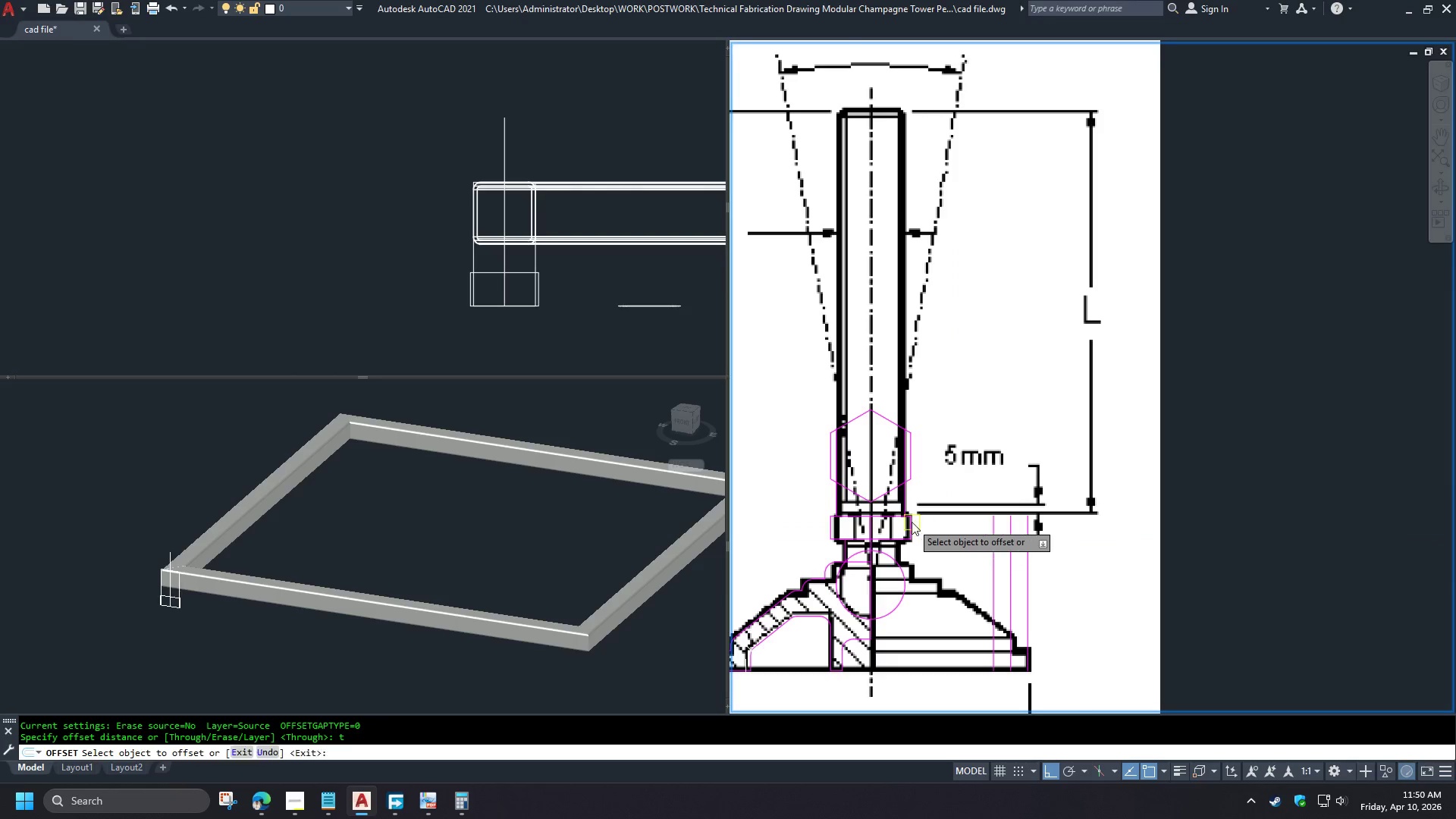 
scroll: coordinate [909, 521], scroll_direction: up, amount: 2.0
 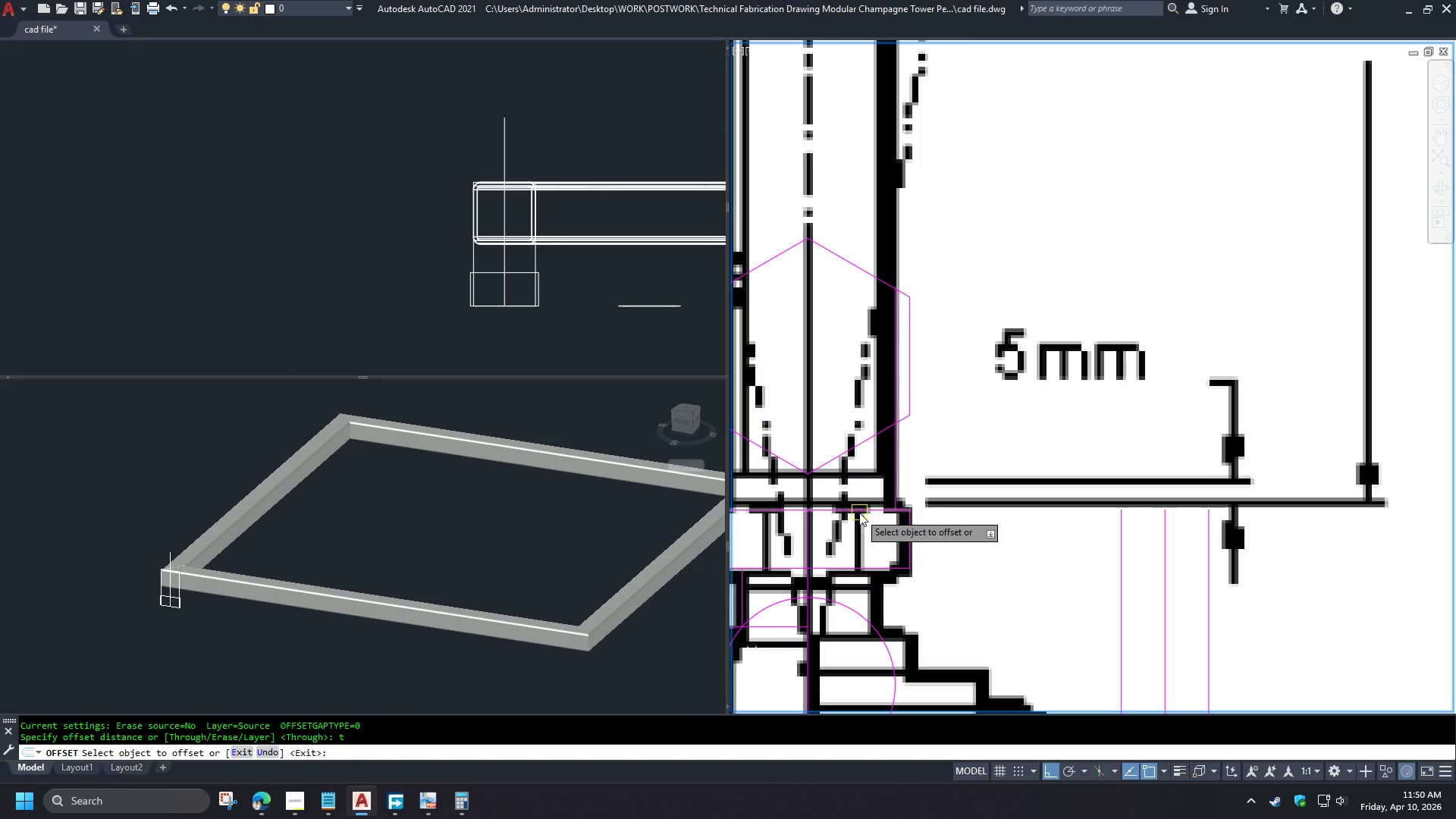 
left_click([857, 510])
 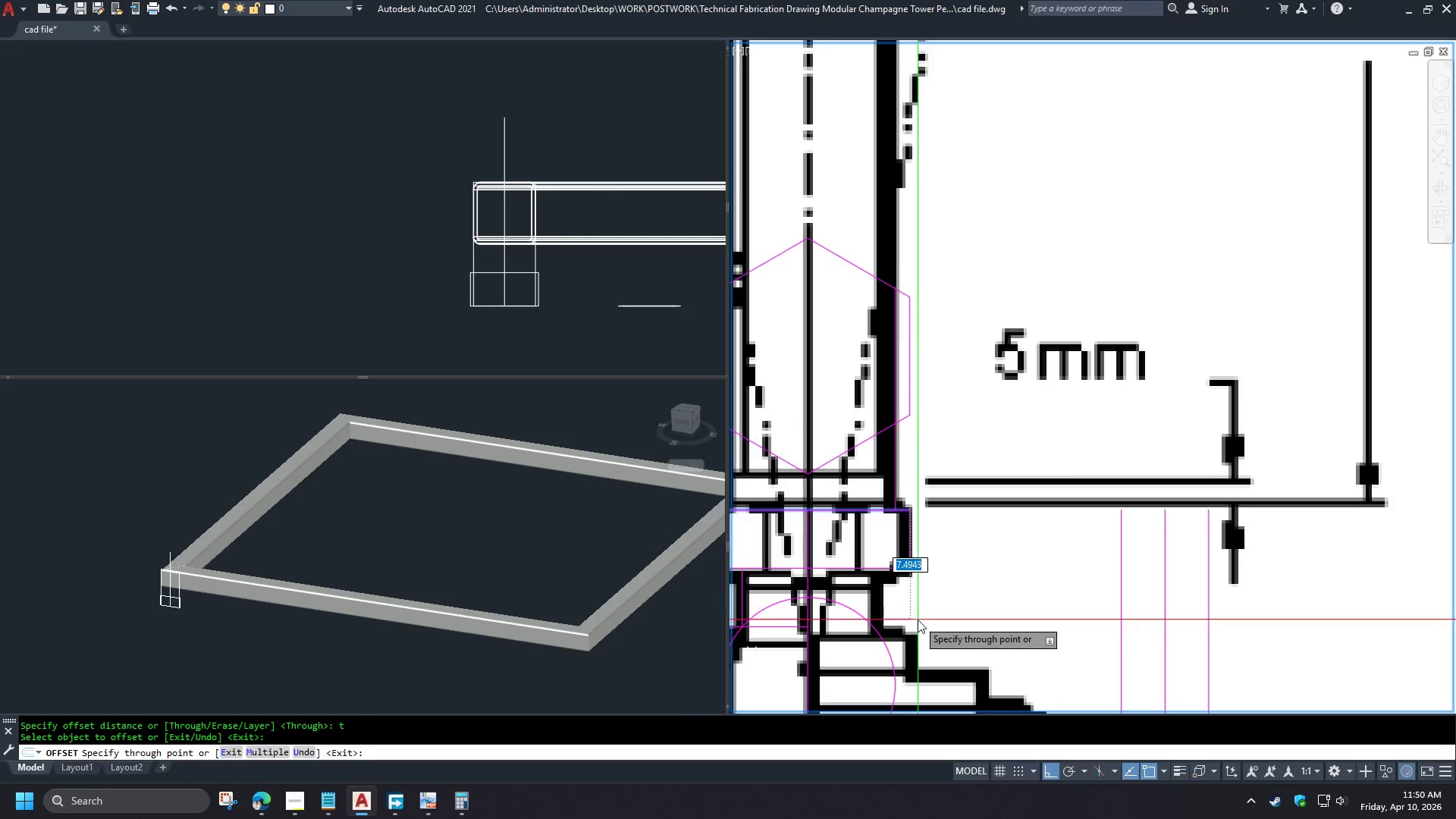 
scroll: coordinate [917, 621], scroll_direction: down, amount: 3.0
 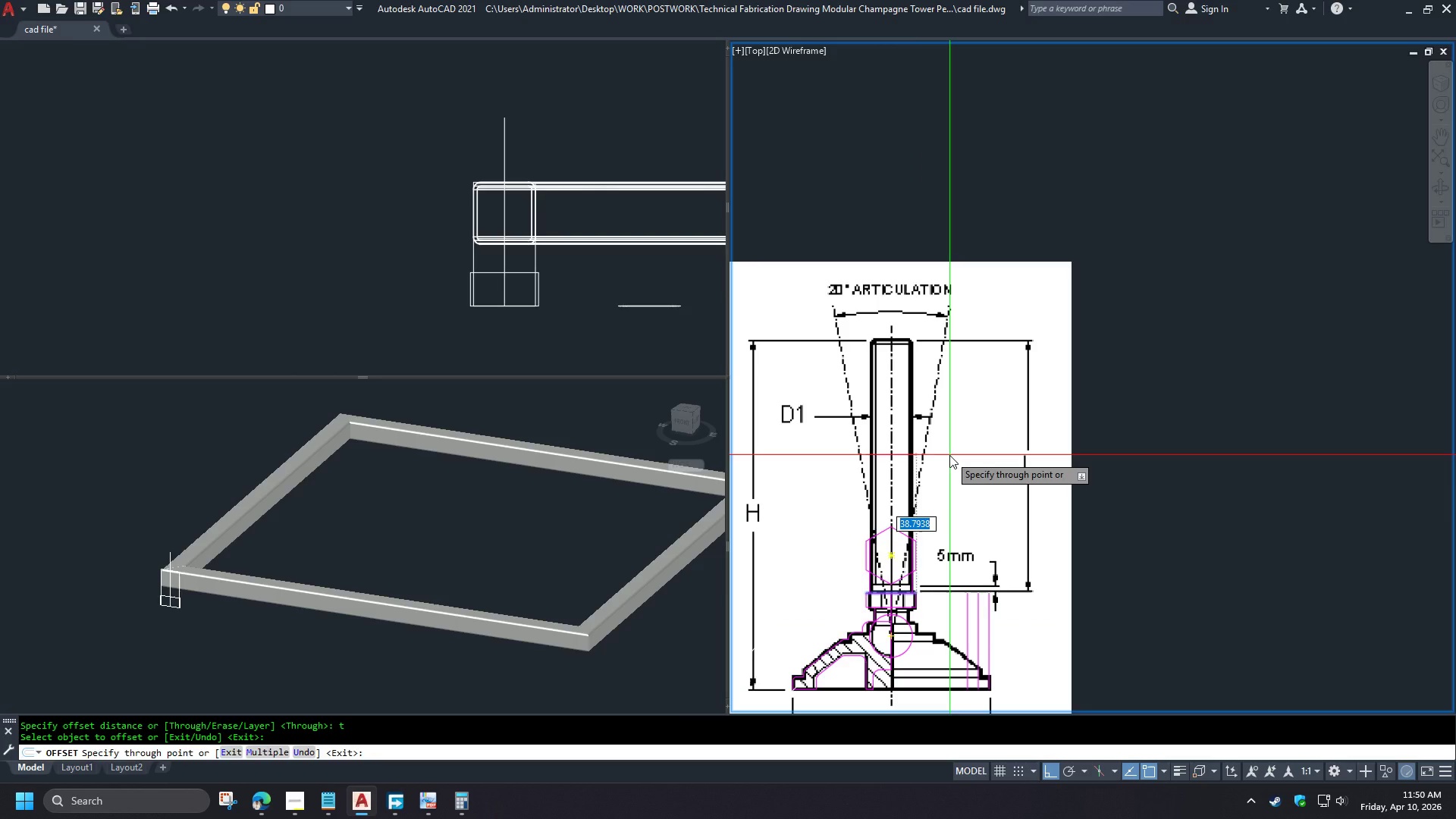 
key(Numpad1)
 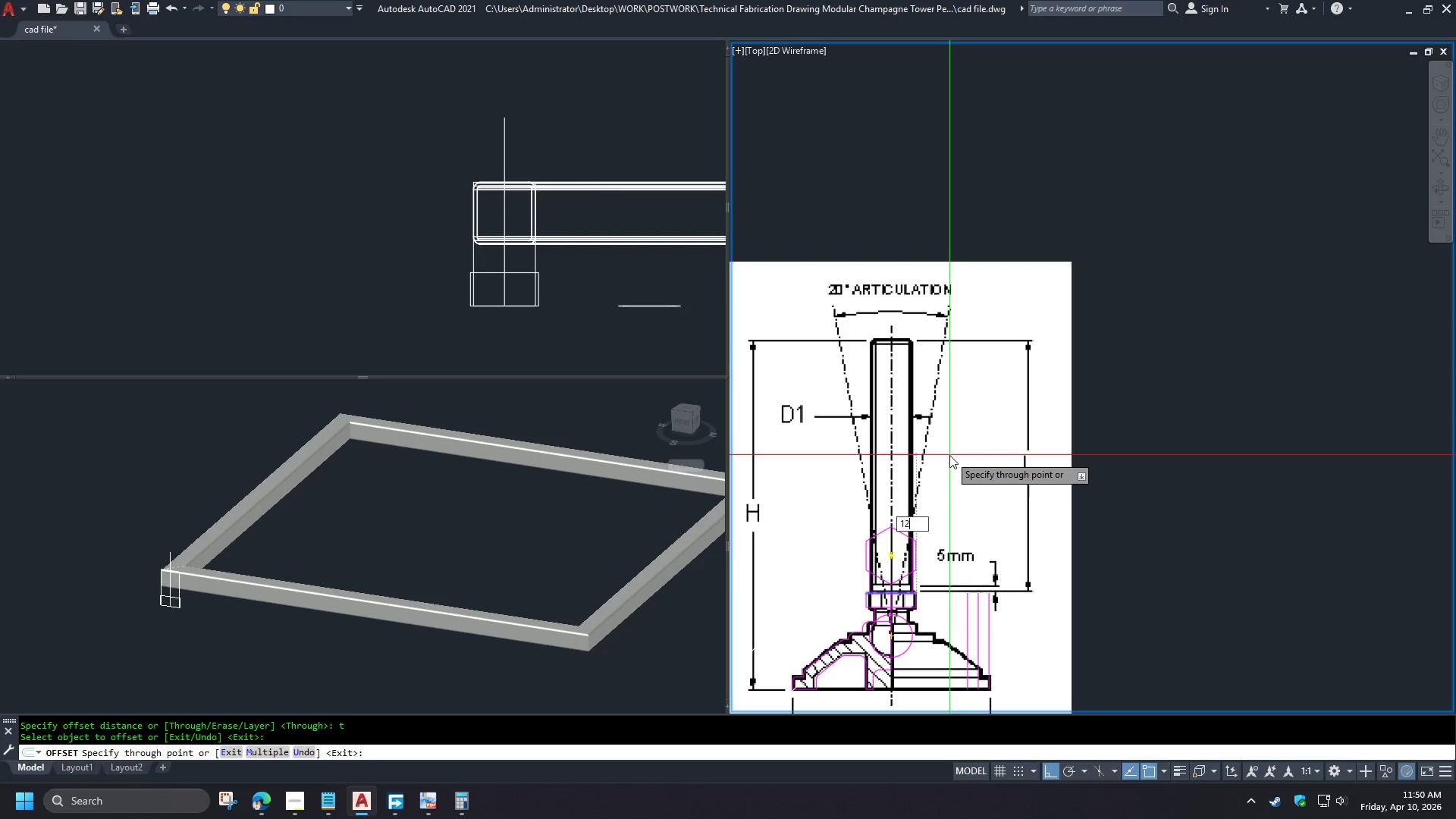 
key(Numpad2)
 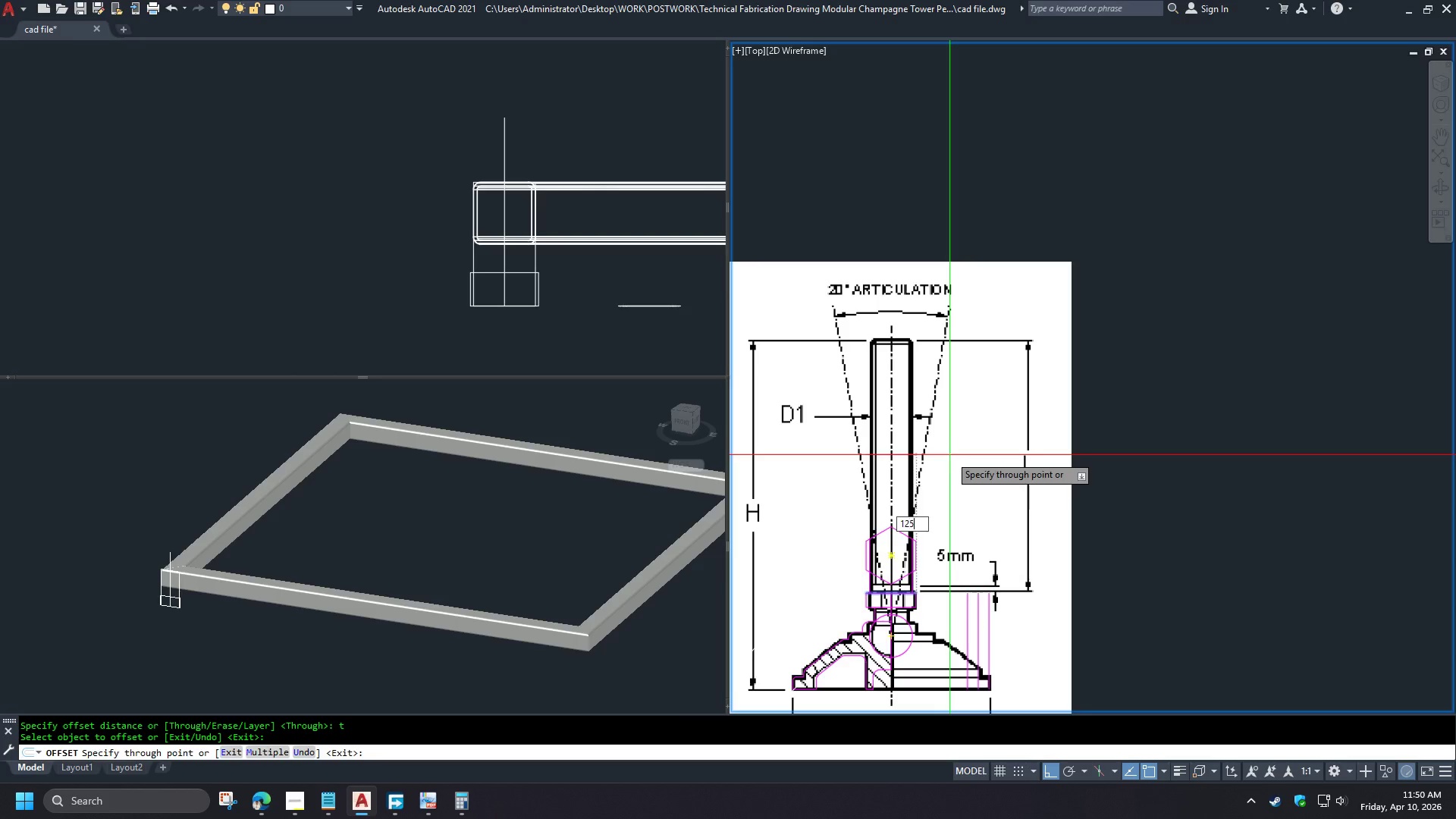 
key(Numpad5)
 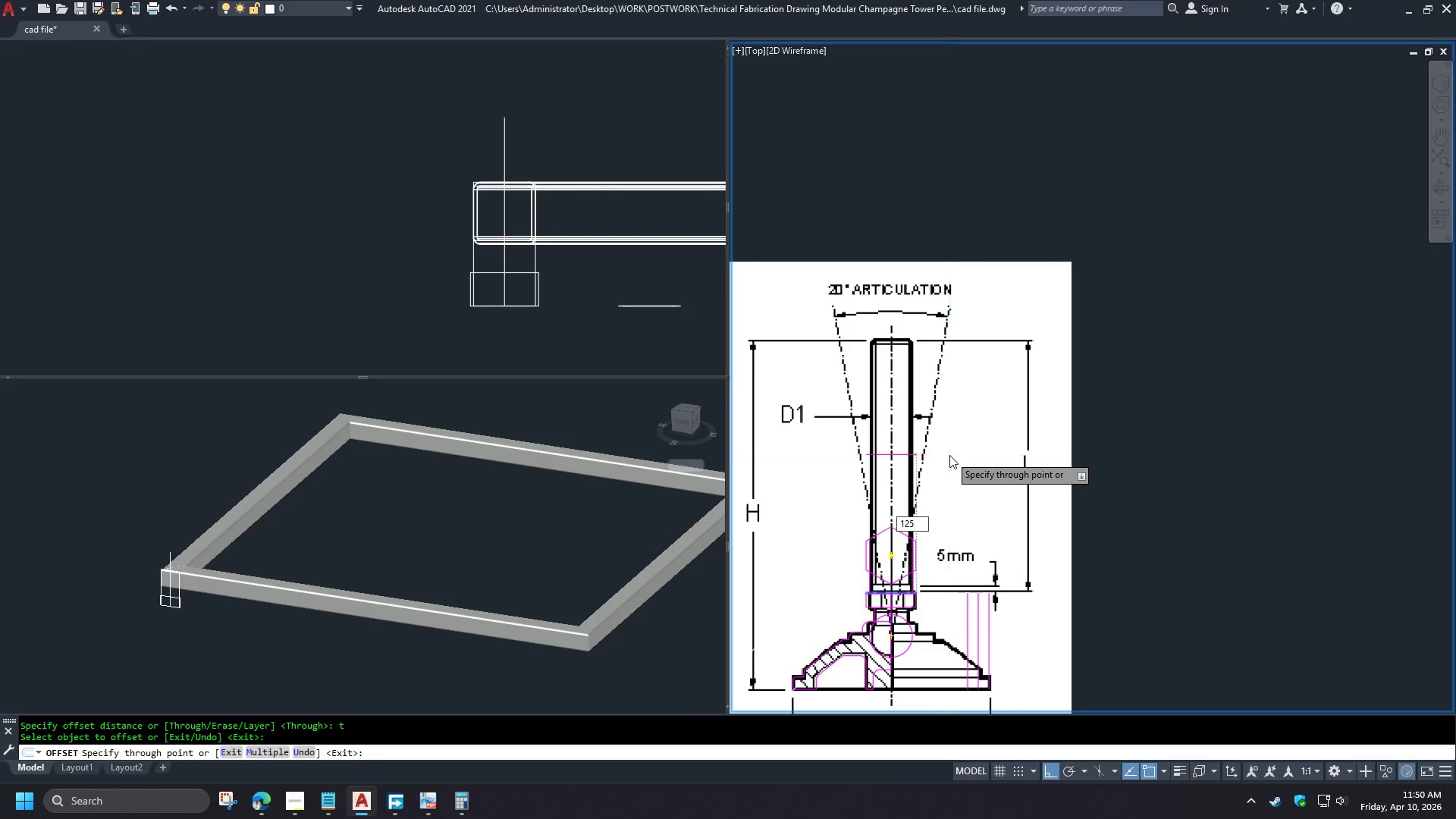 
key(NumpadEnter)
 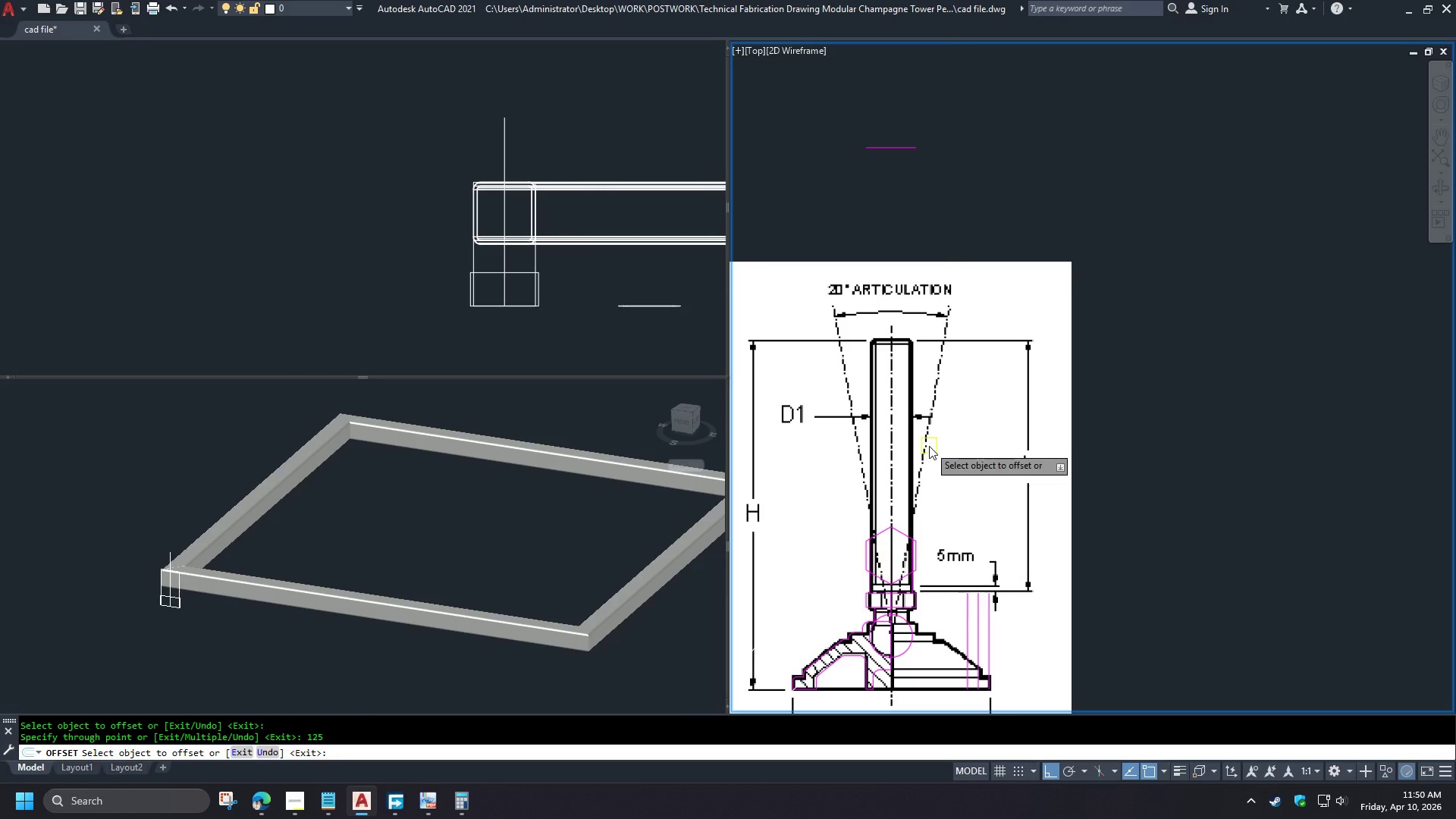 
key(Space)
 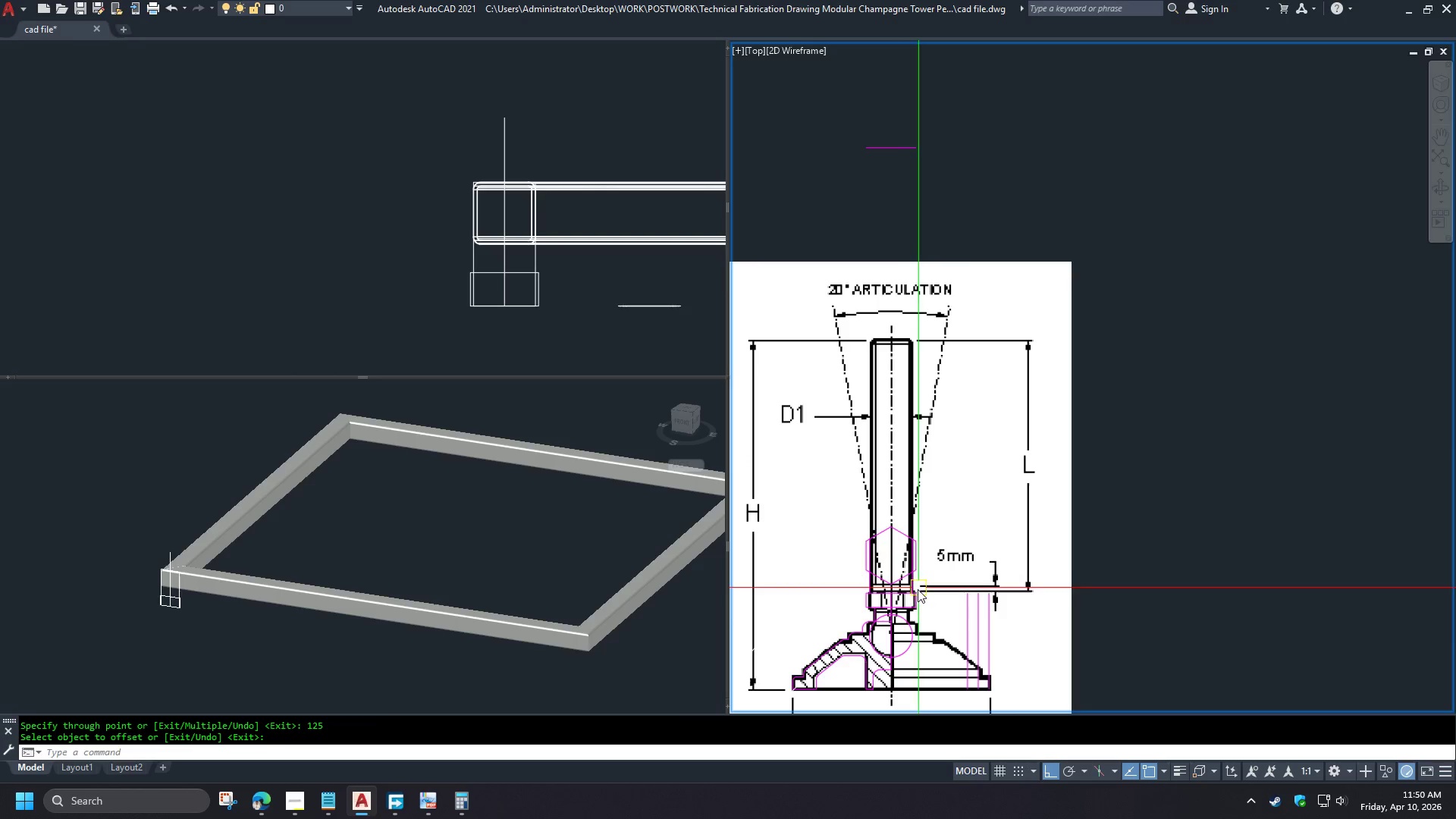 
scroll: coordinate [888, 598], scroll_direction: up, amount: 3.0
 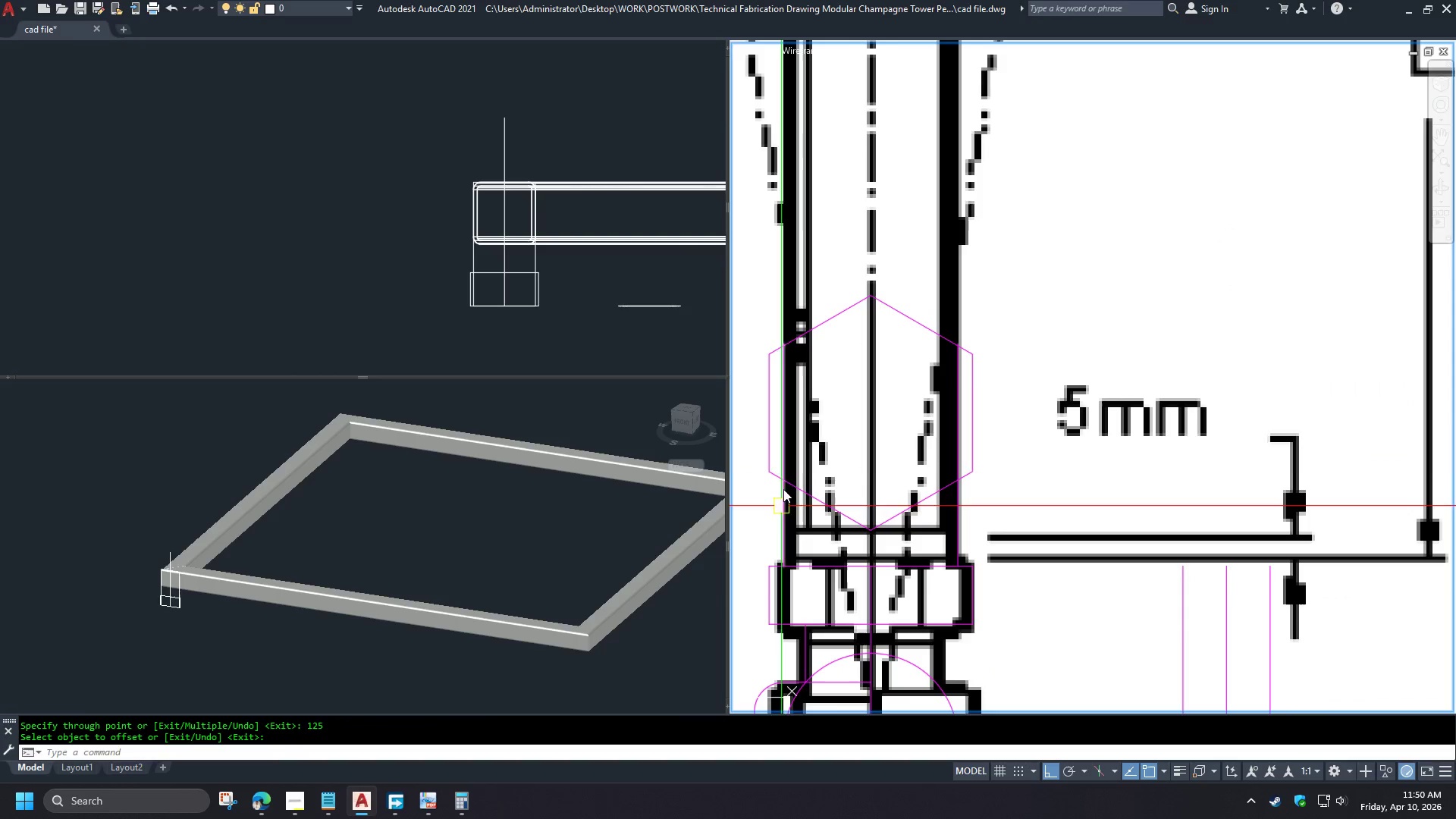 
key(F)
 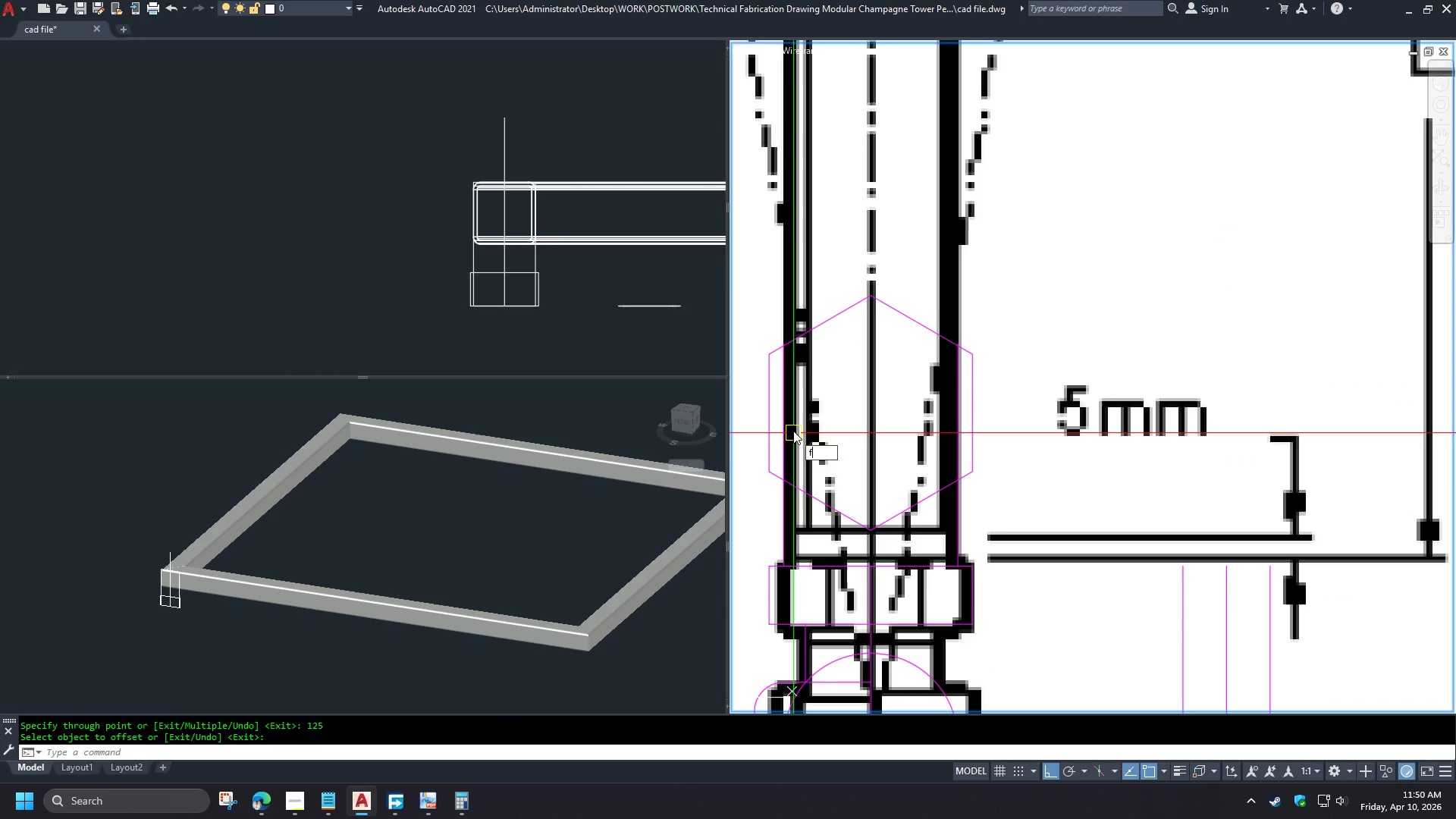 
key(Space)
 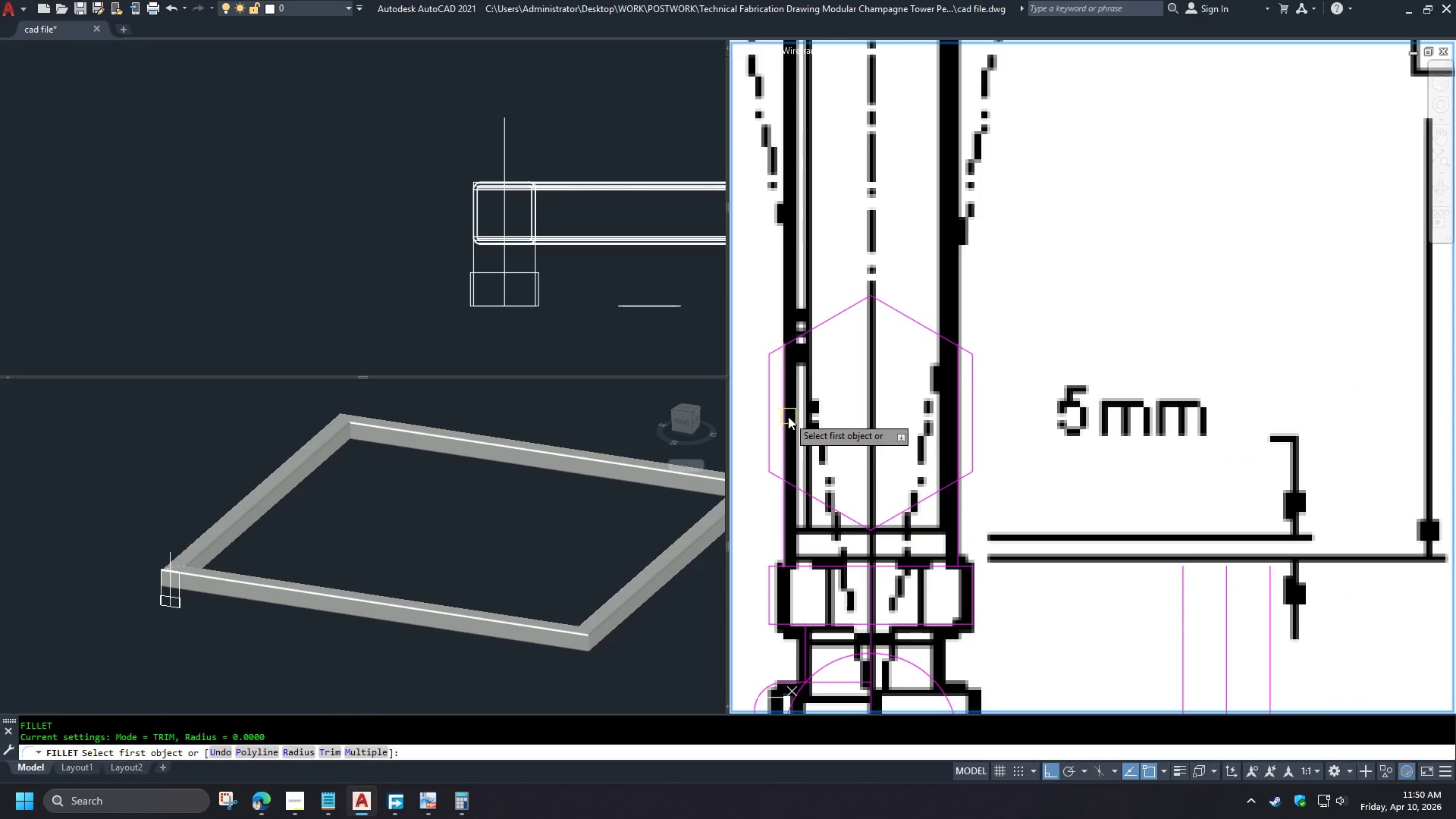 
left_click([788, 416])
 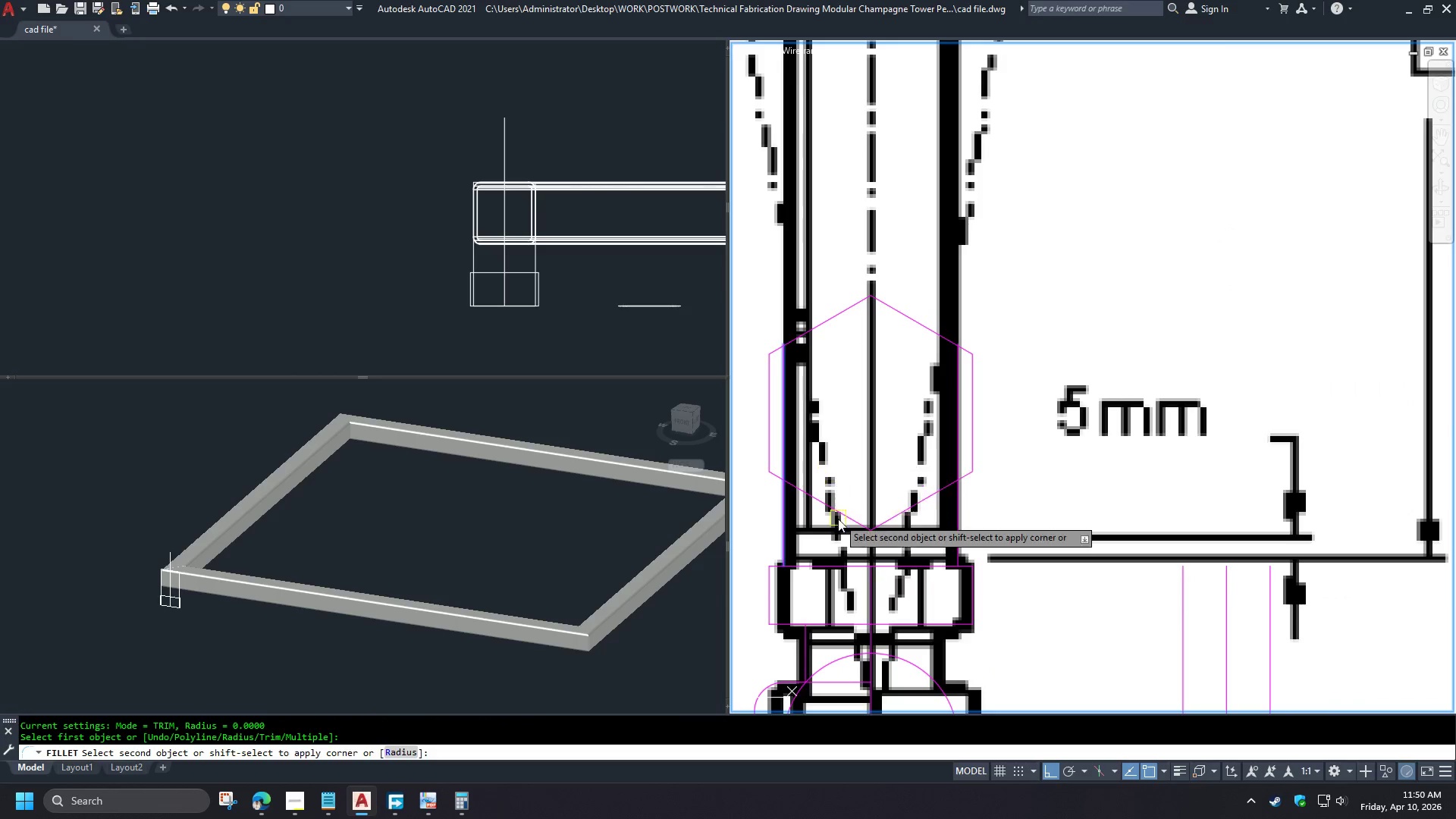 
scroll: coordinate [882, 286], scroll_direction: down, amount: 7.0
 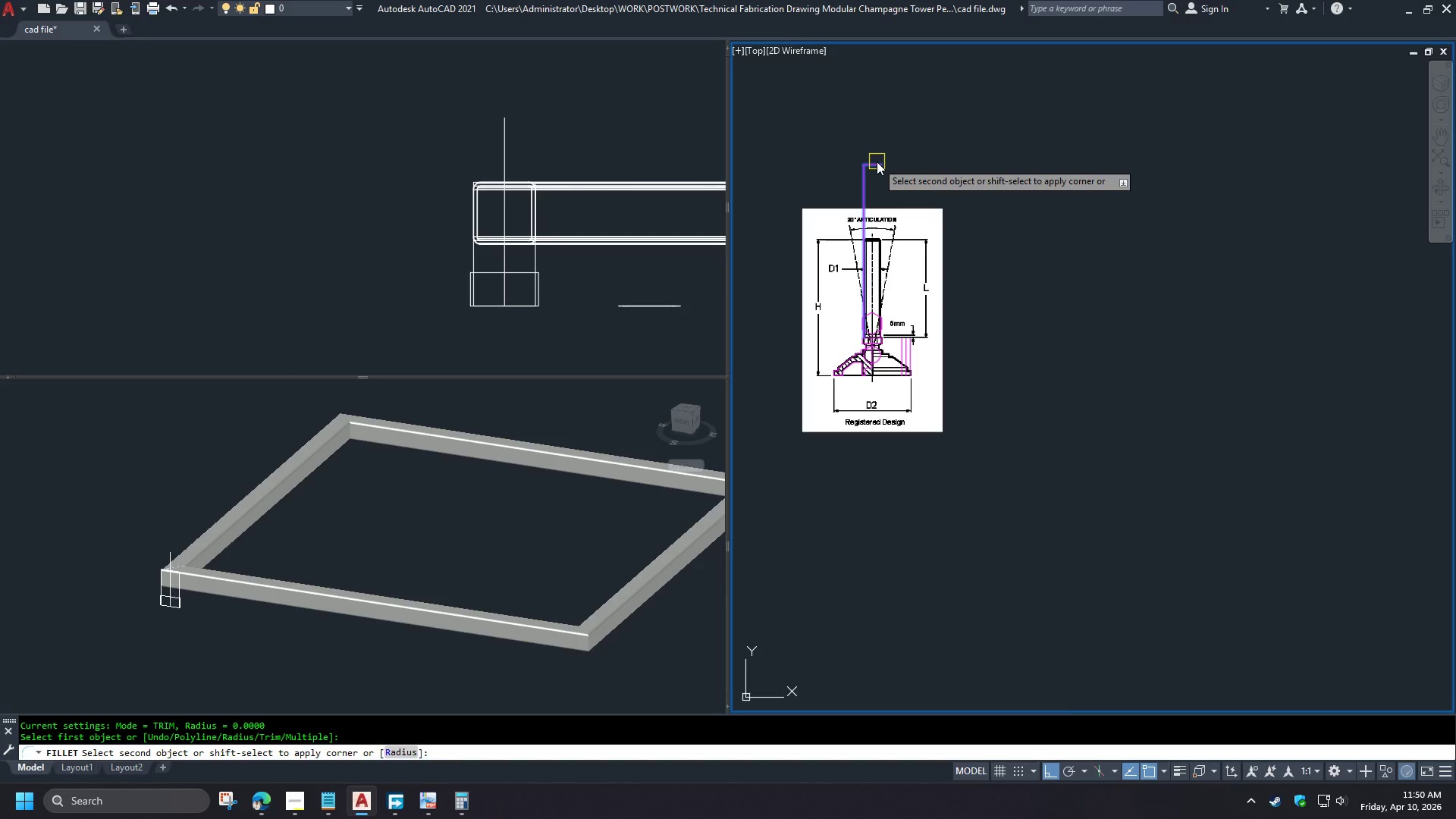 
left_click([871, 165])
 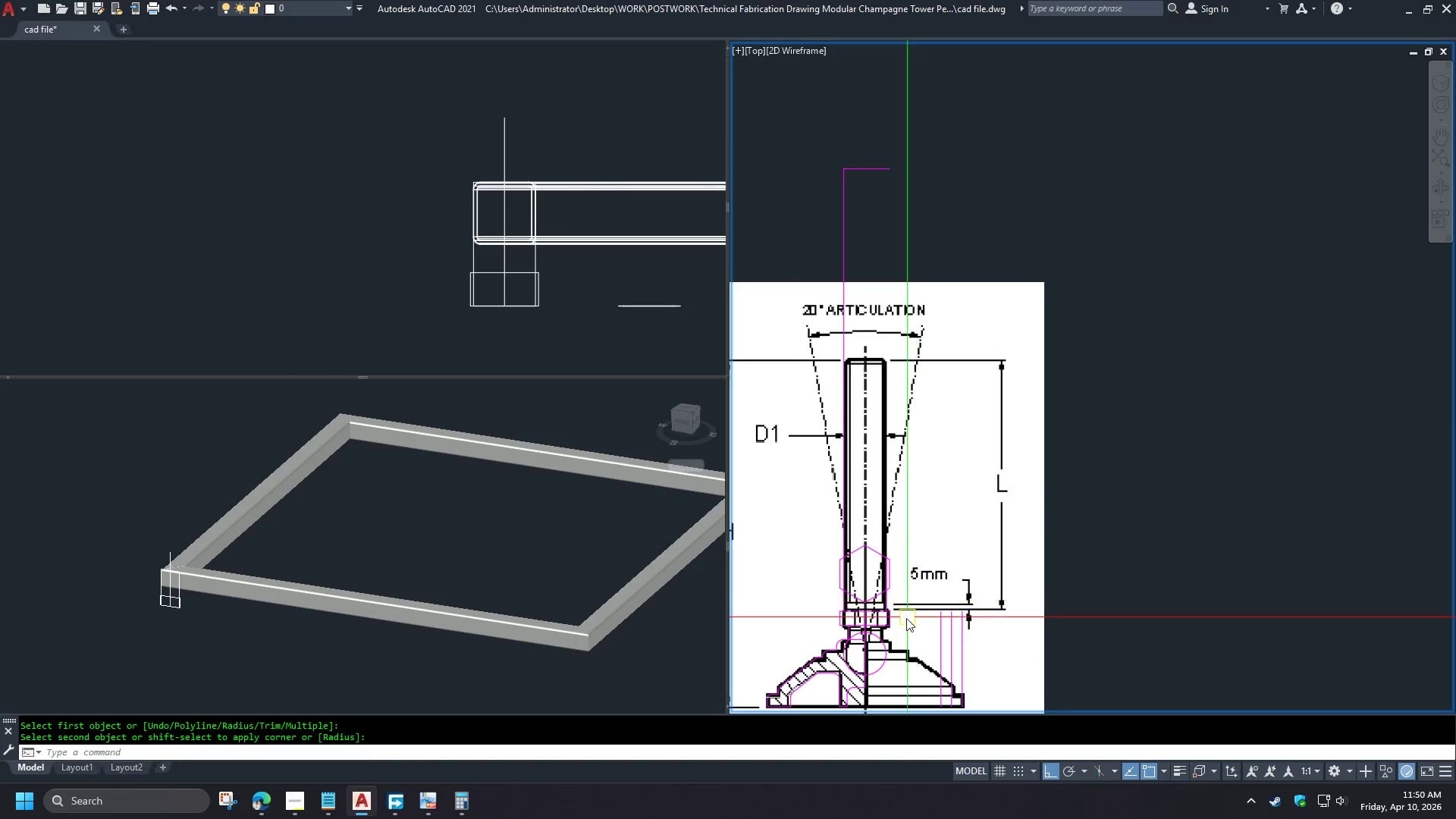 
scroll: coordinate [875, 163], scroll_direction: up, amount: 2.0
 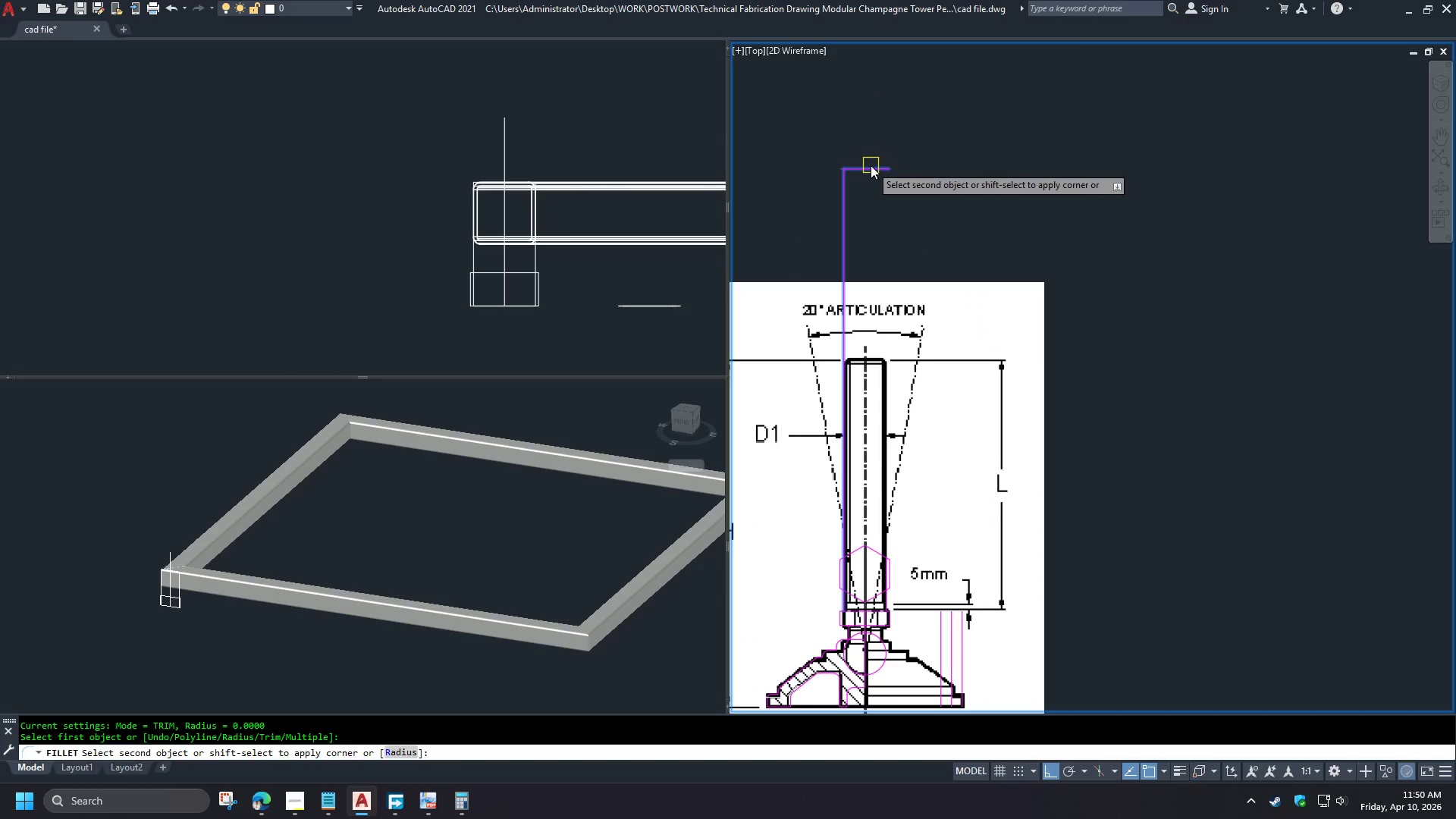 
key(Space)
 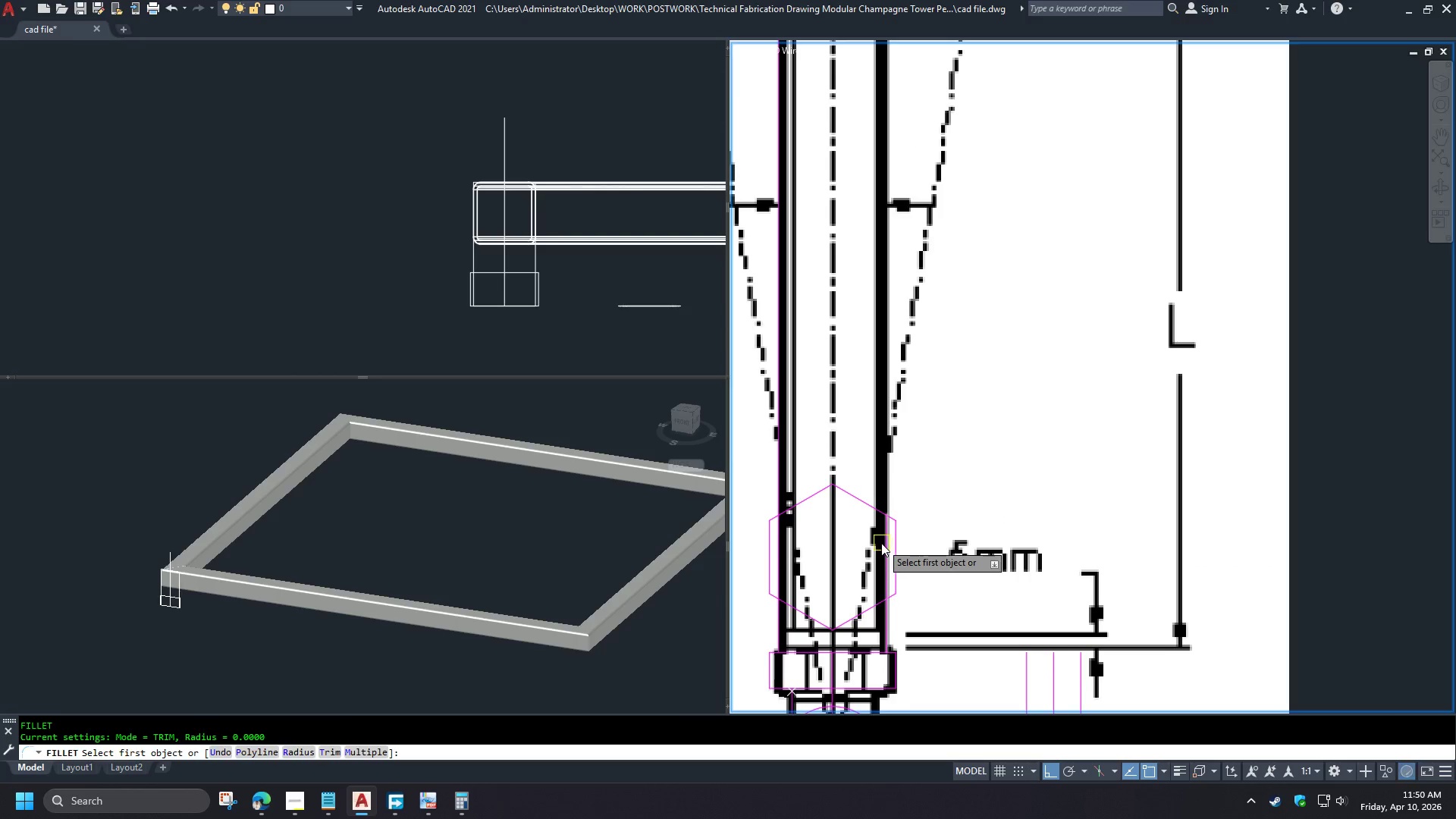 
scroll: coordinate [884, 580], scroll_direction: up, amount: 2.0
 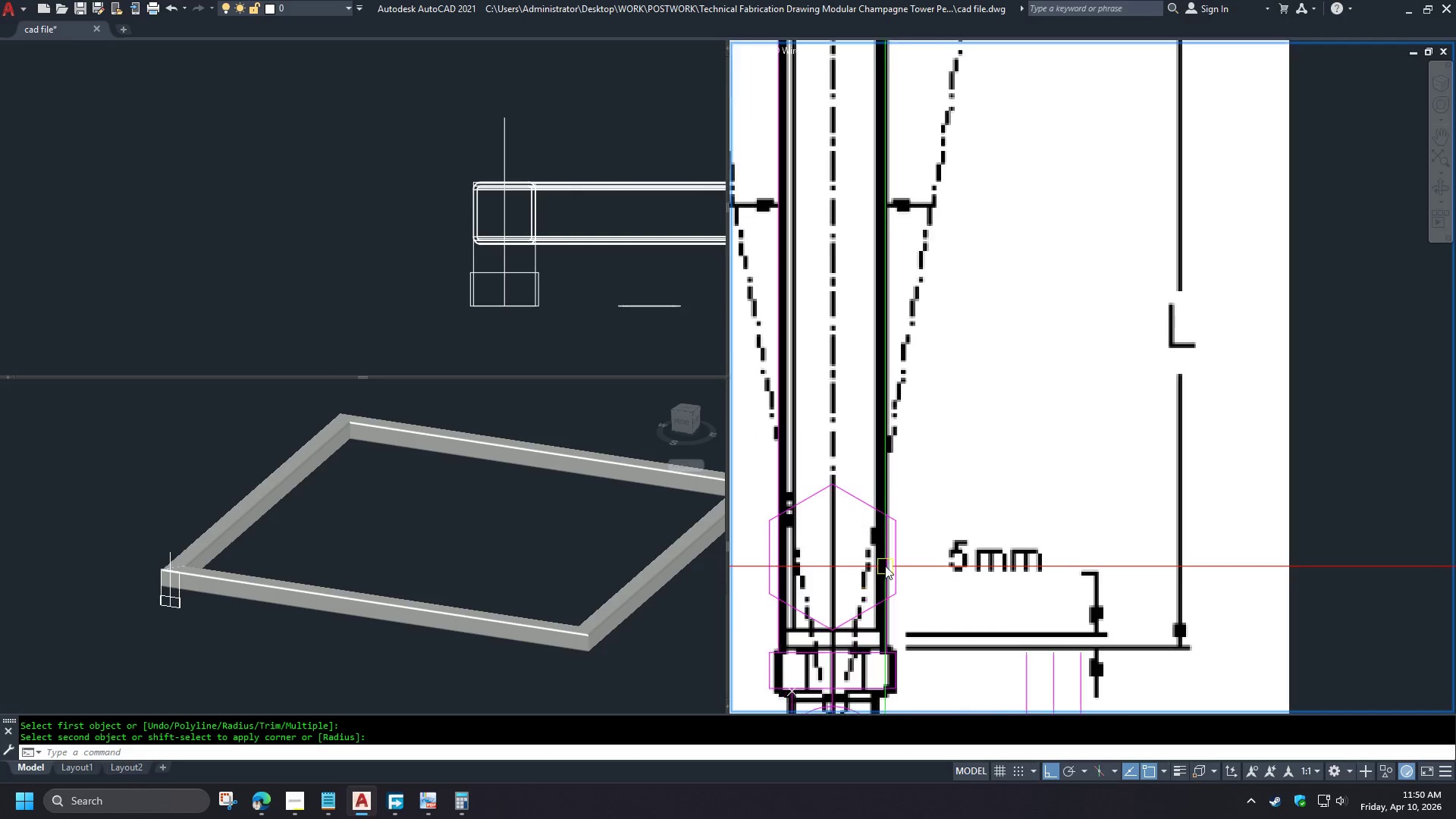 
left_click([881, 543])
 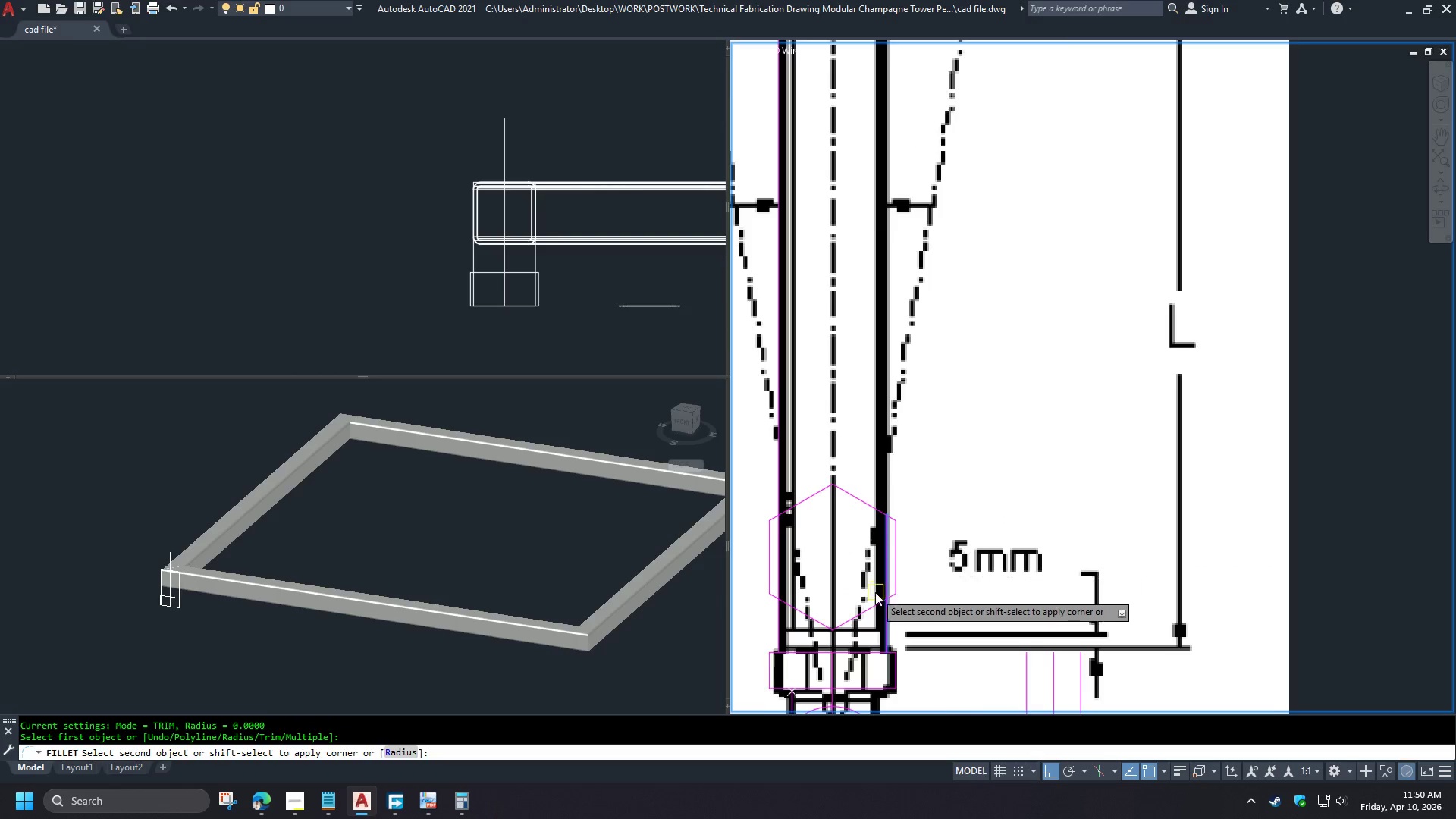 
scroll: coordinate [874, 592], scroll_direction: down, amount: 3.0
 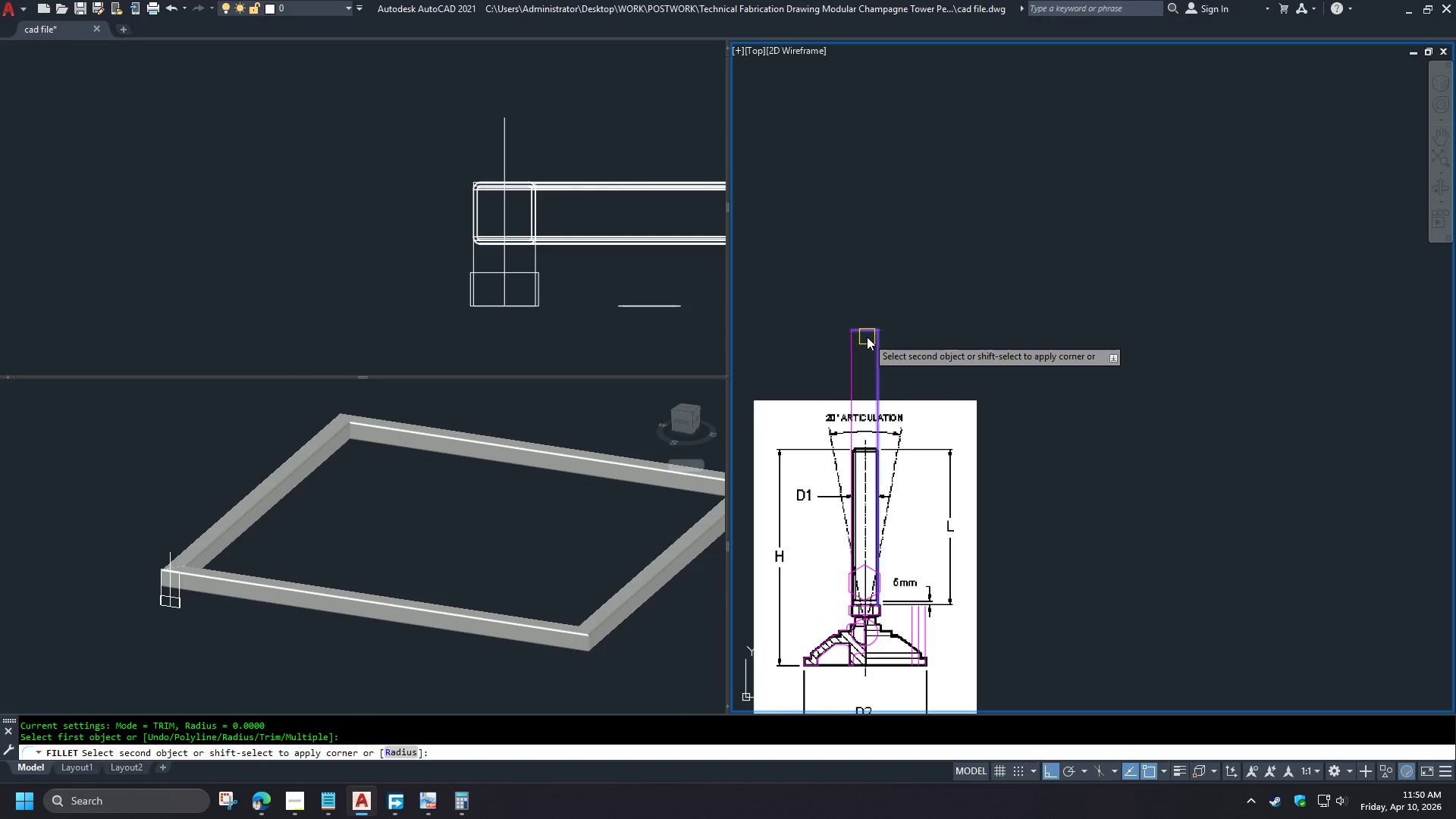 
left_click([866, 336])
 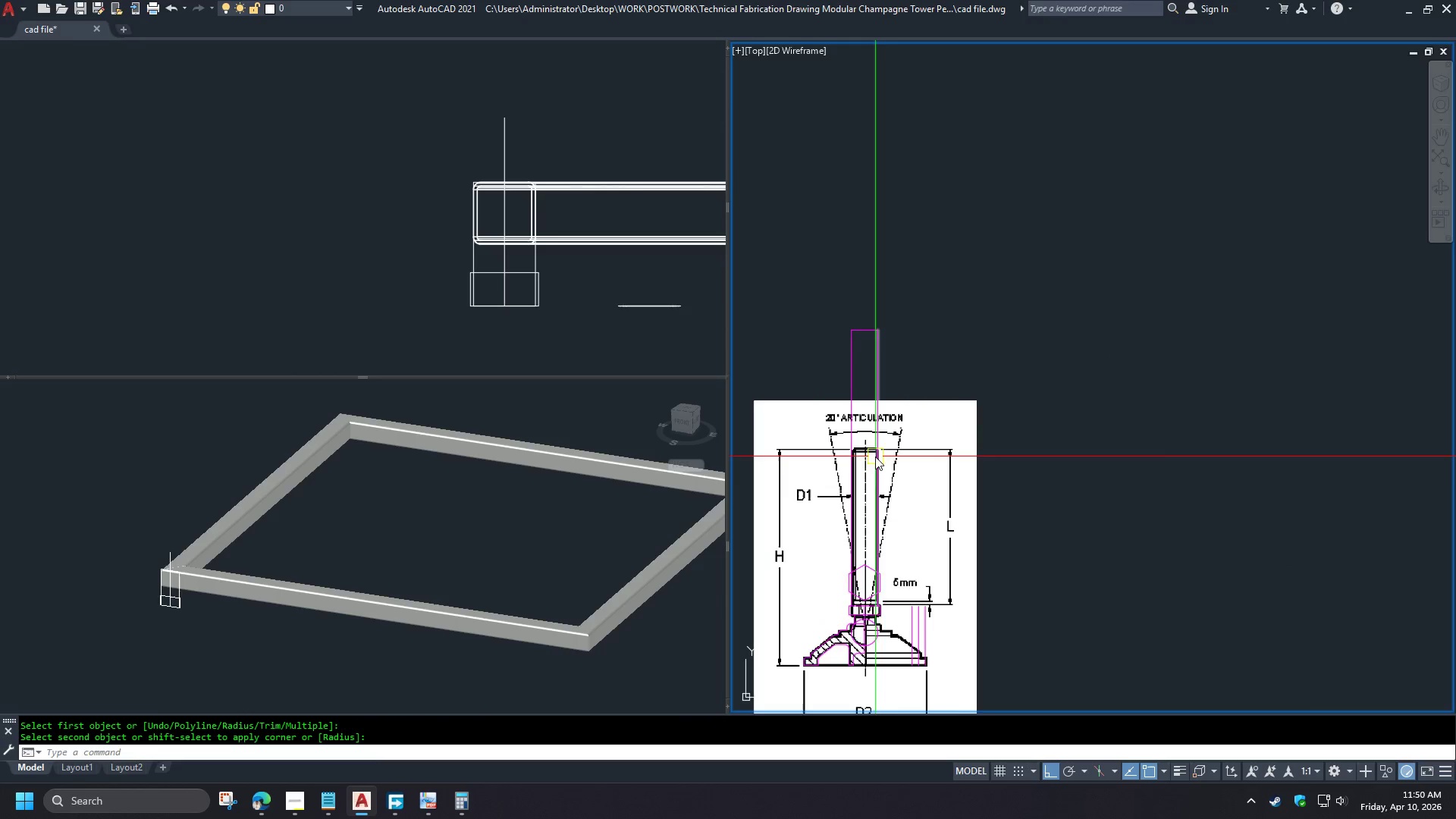 
scroll: coordinate [858, 457], scroll_direction: up, amount: 4.0
 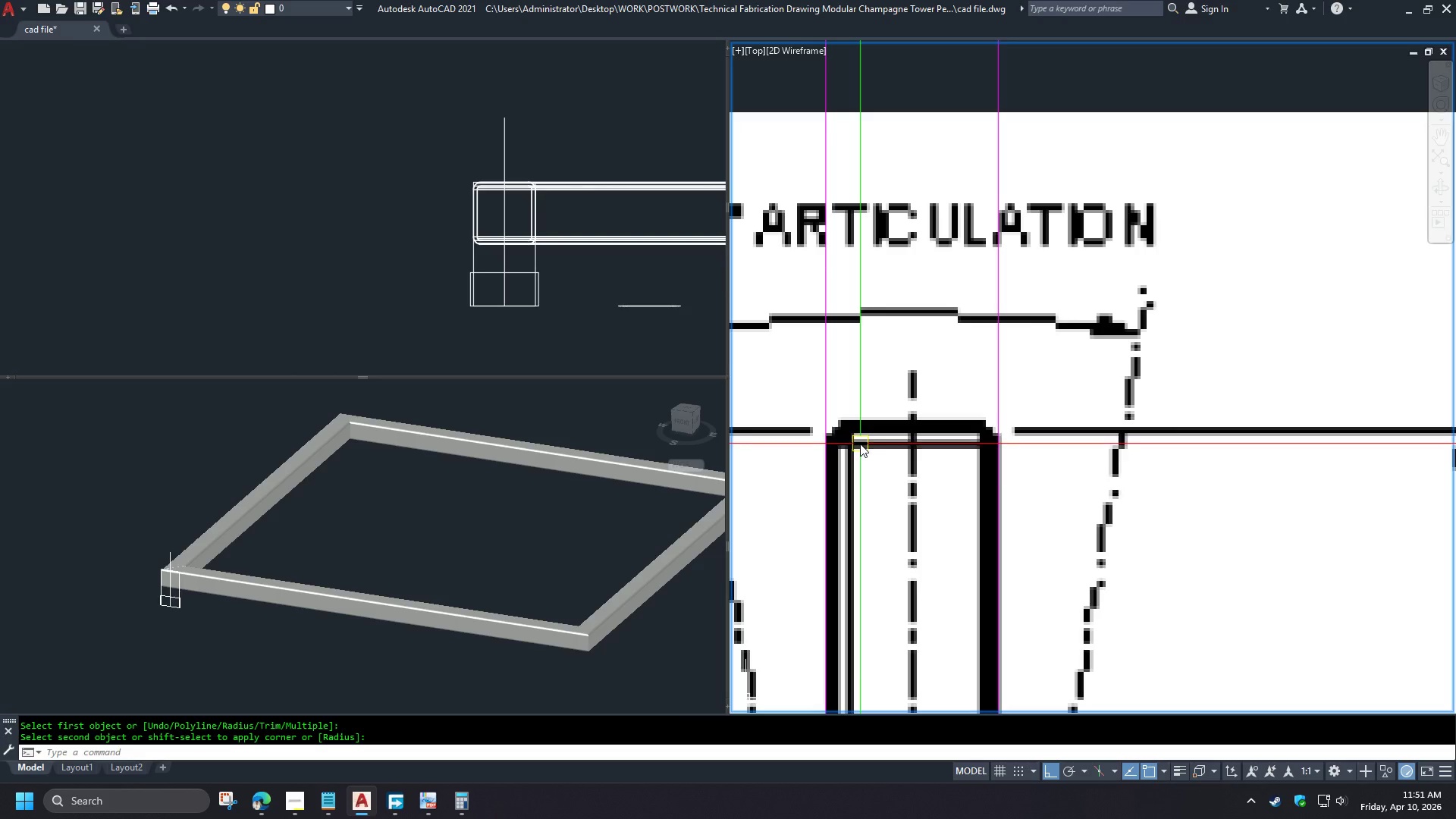 
type(cha d )
 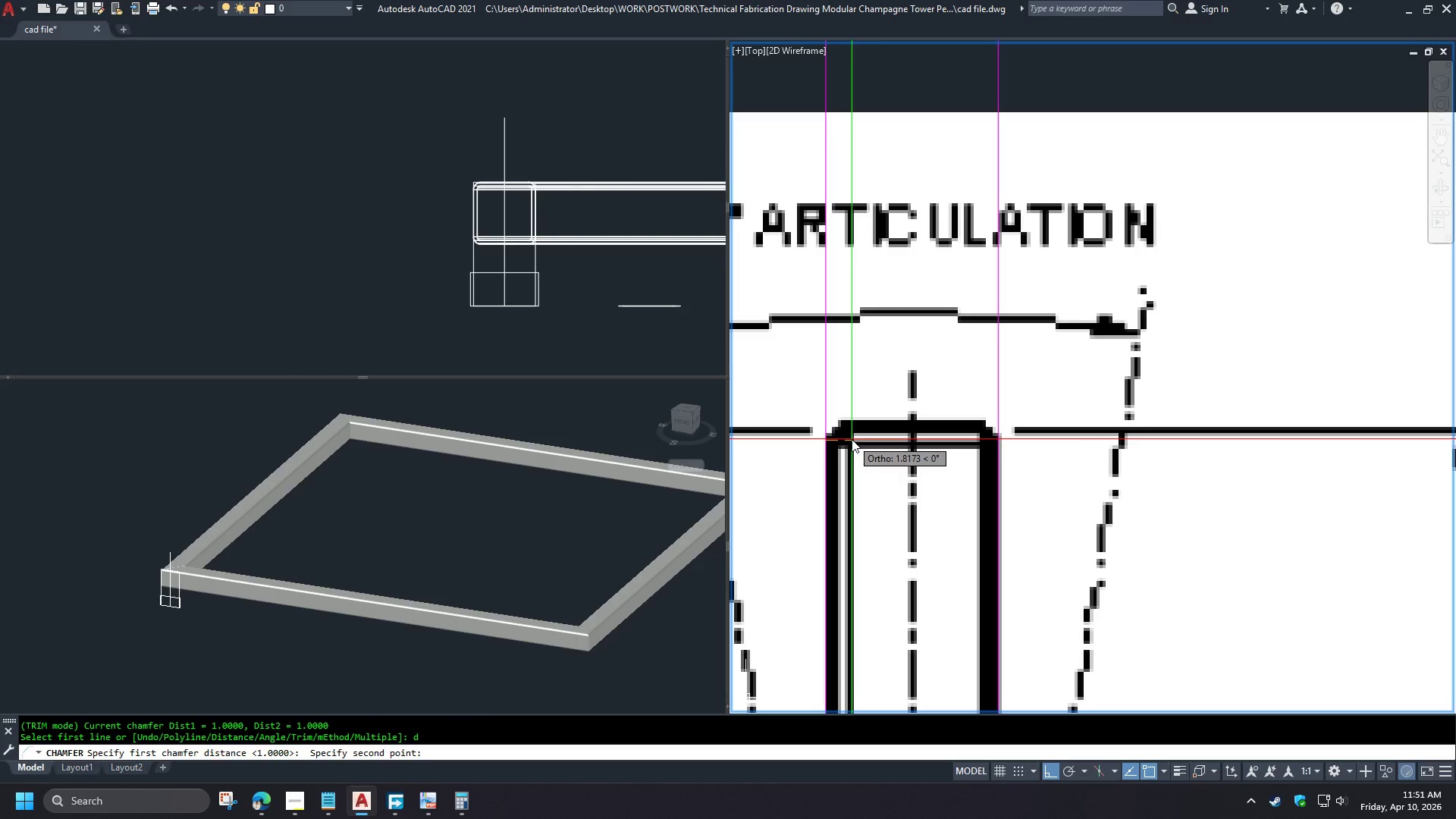 
key(2)
 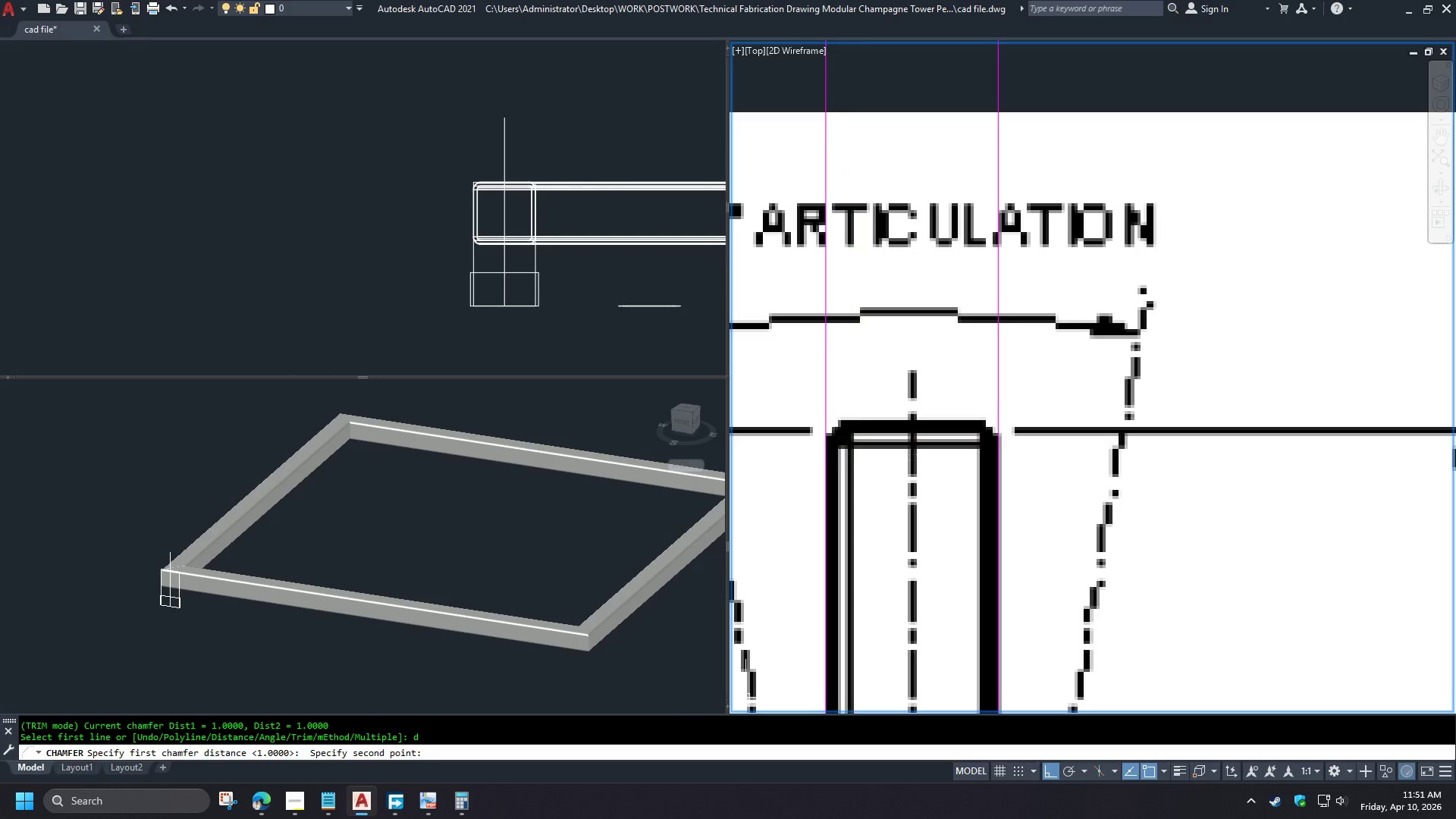 
key(Space)
 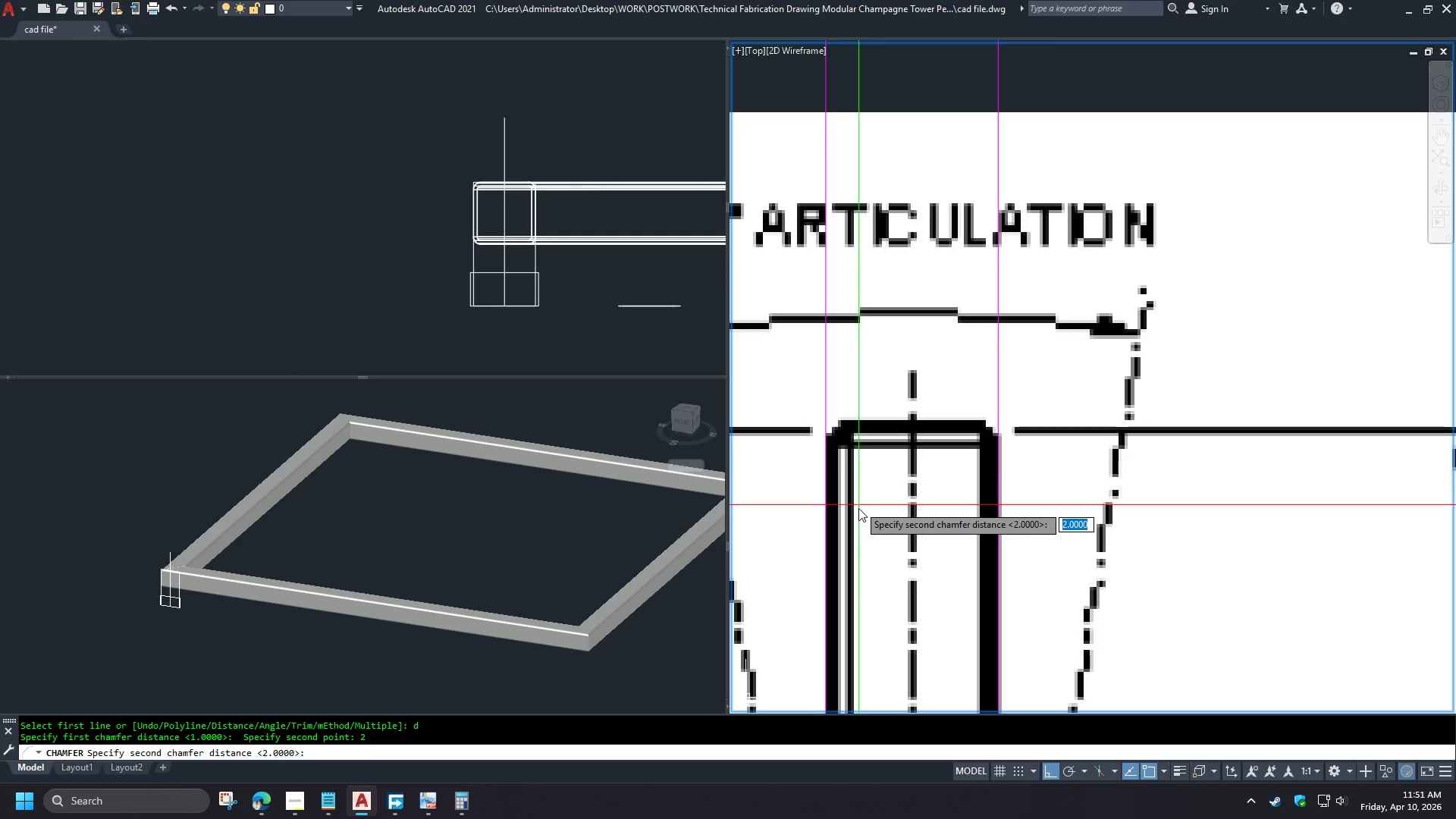 
scroll: coordinate [856, 520], scroll_direction: down, amount: 3.0
 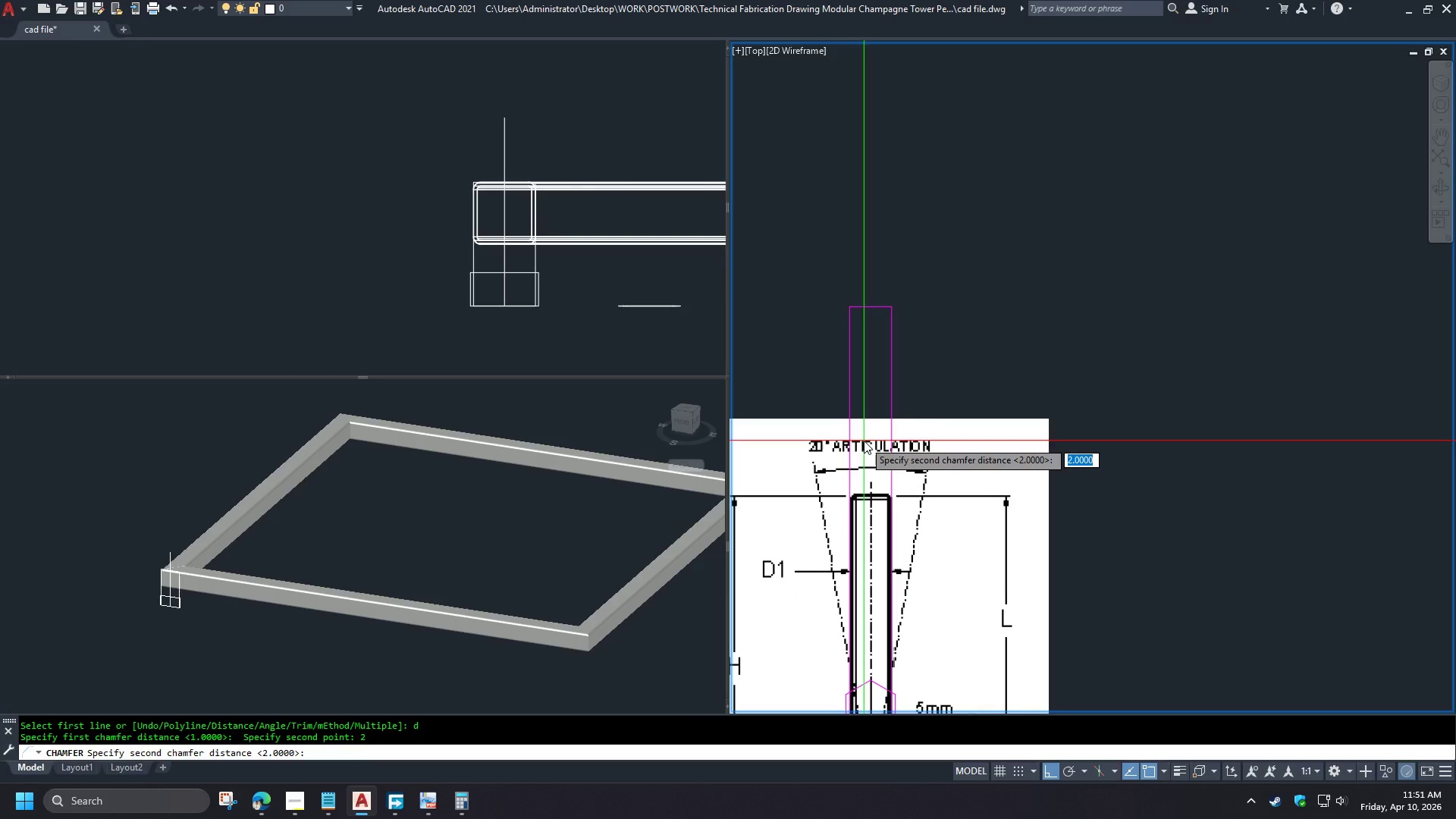 
key(Space)
 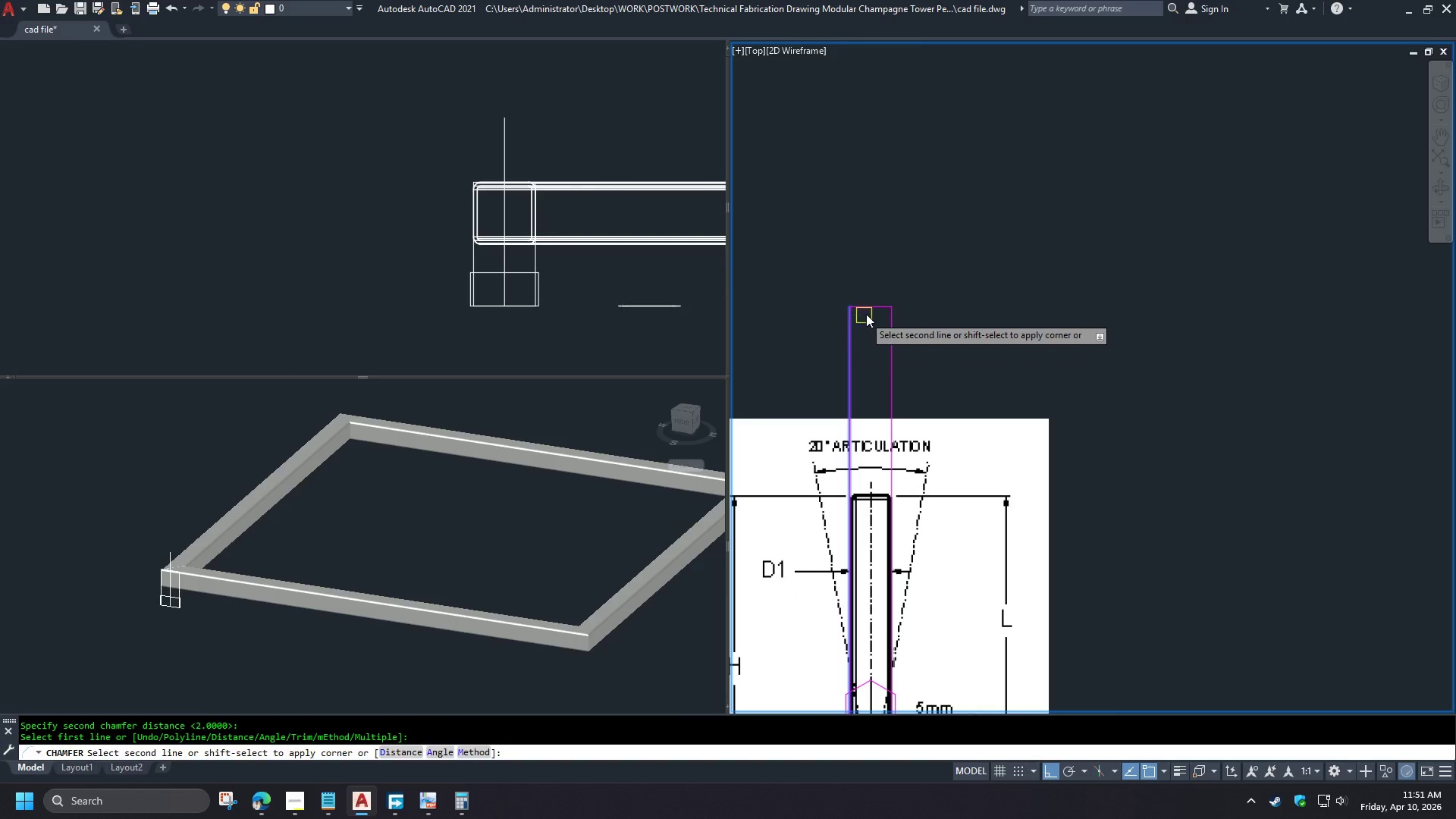 
left_click([867, 309])
 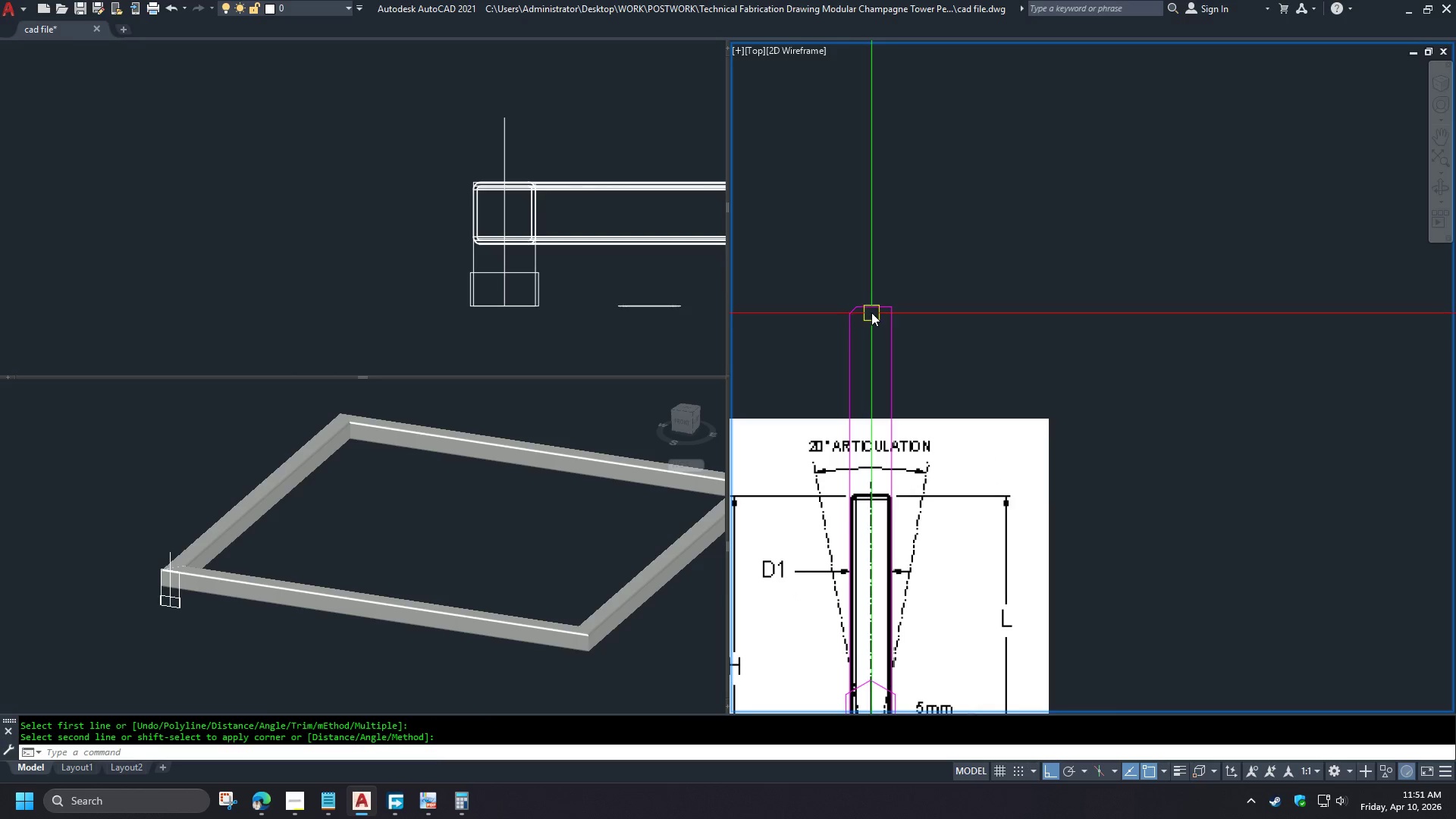 
key(Space)
 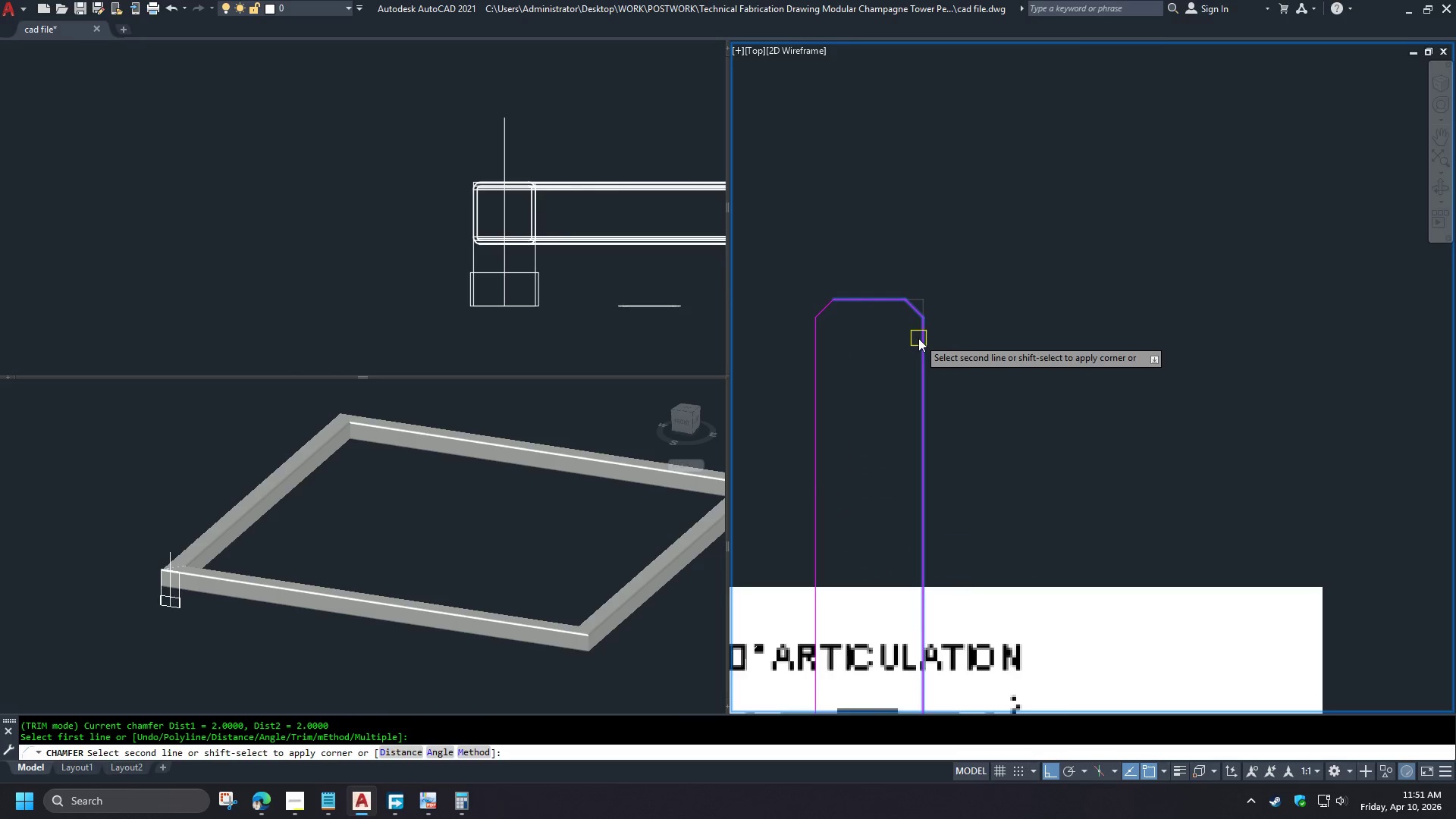 
scroll: coordinate [870, 309], scroll_direction: up, amount: 2.0
 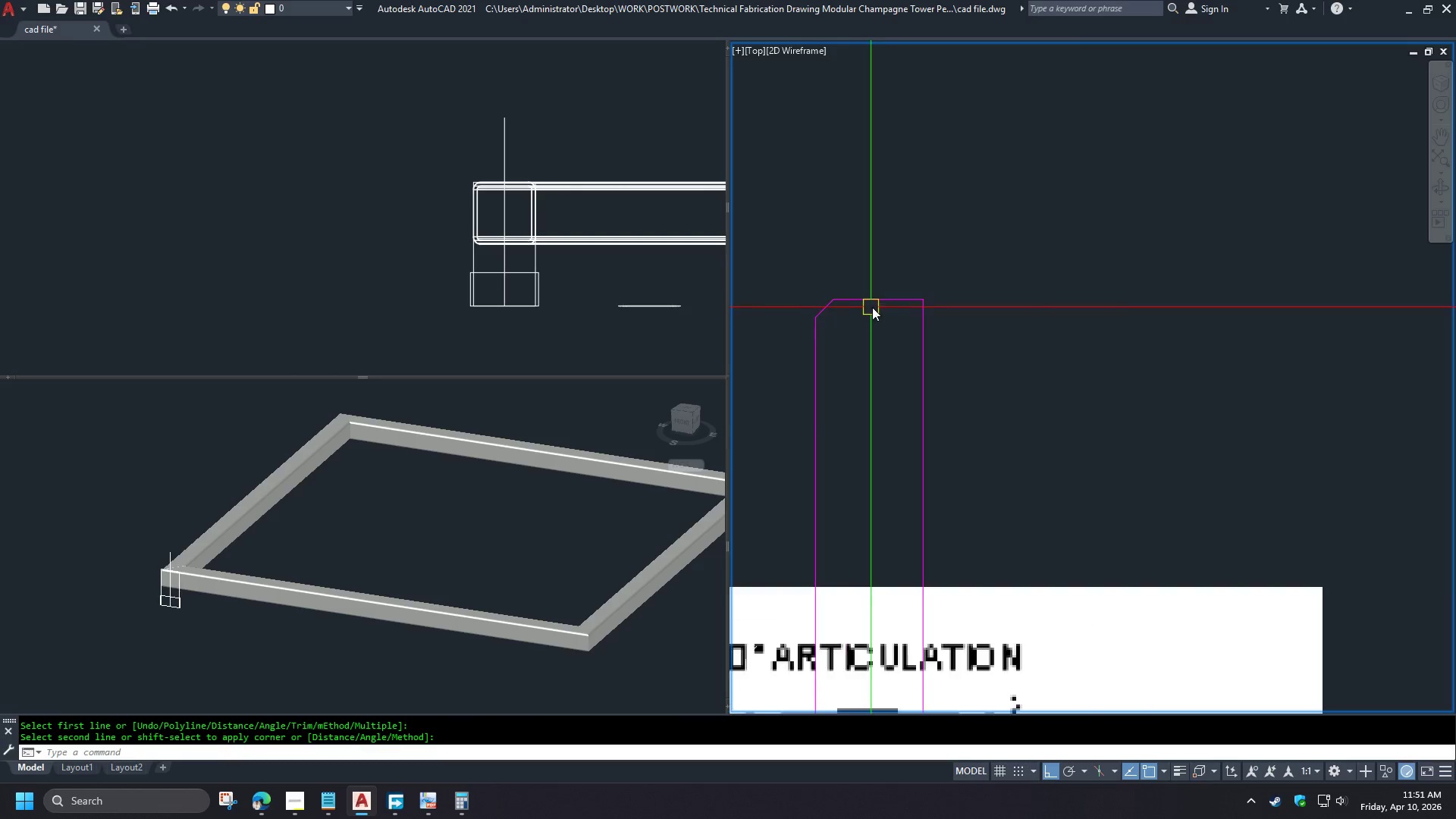 
double_click([918, 339])
 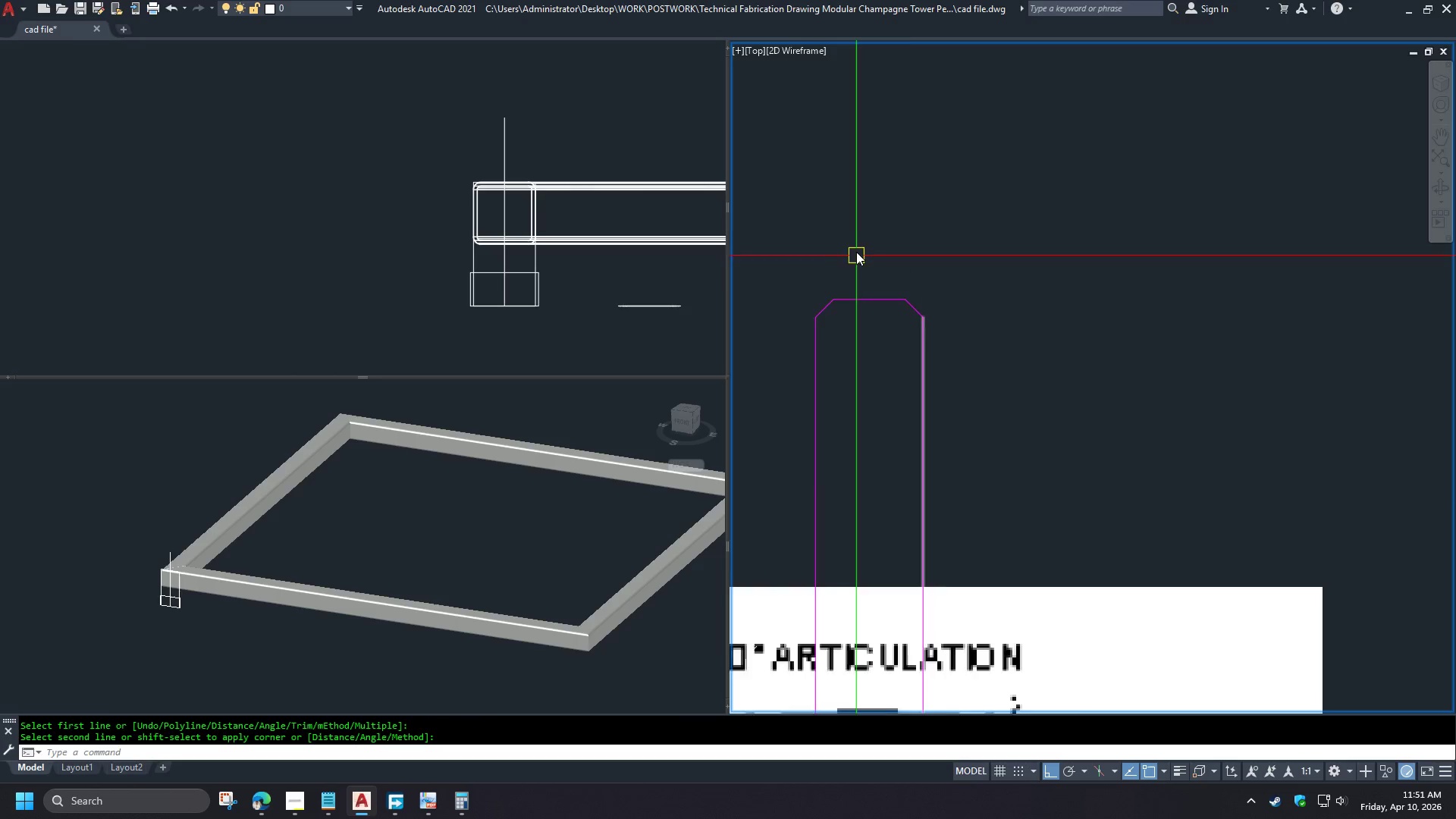 
scroll: coordinate [880, 255], scroll_direction: down, amount: 4.0
 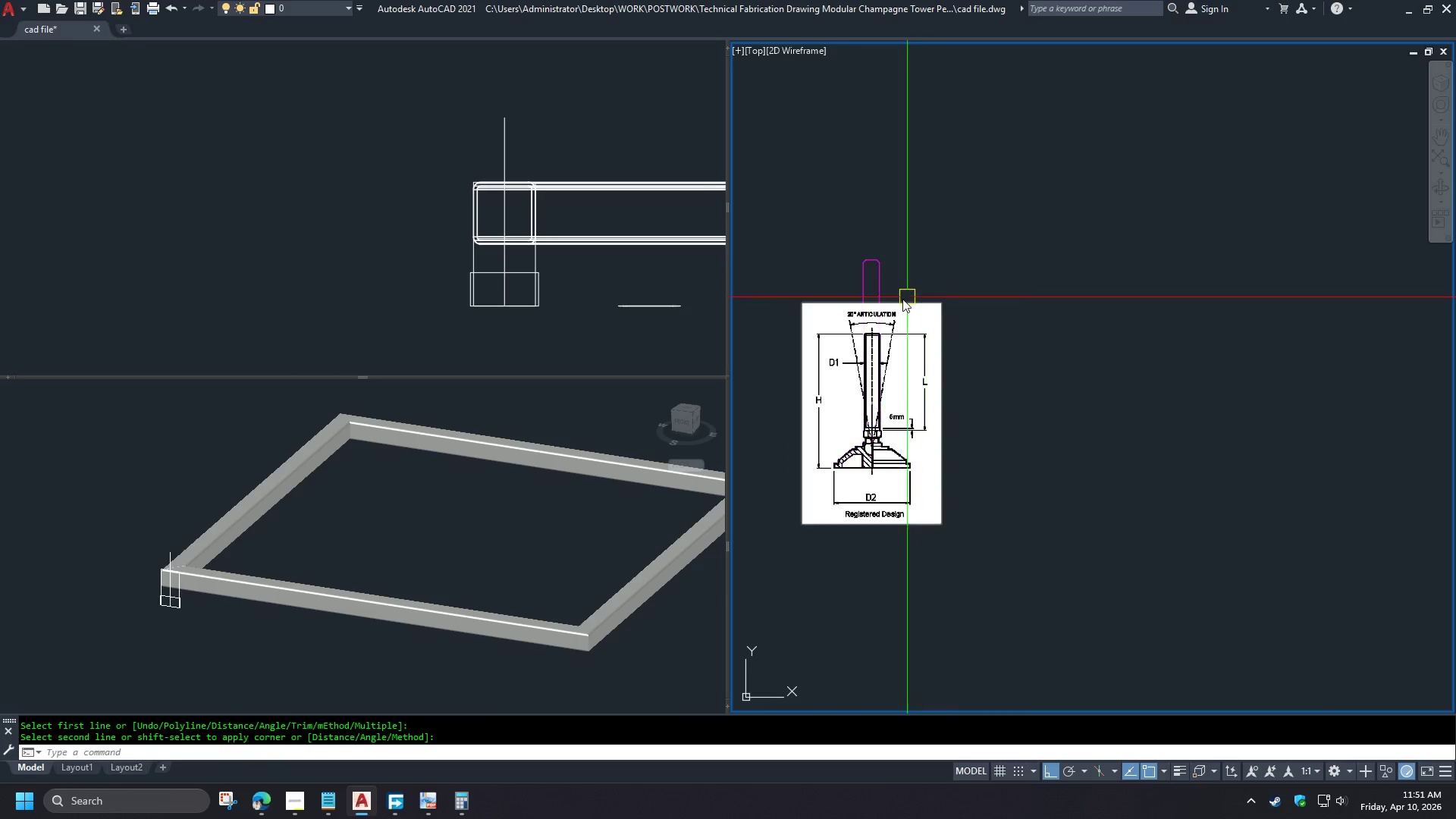 
scroll: coordinate [827, 199], scroll_direction: up, amount: 4.0
 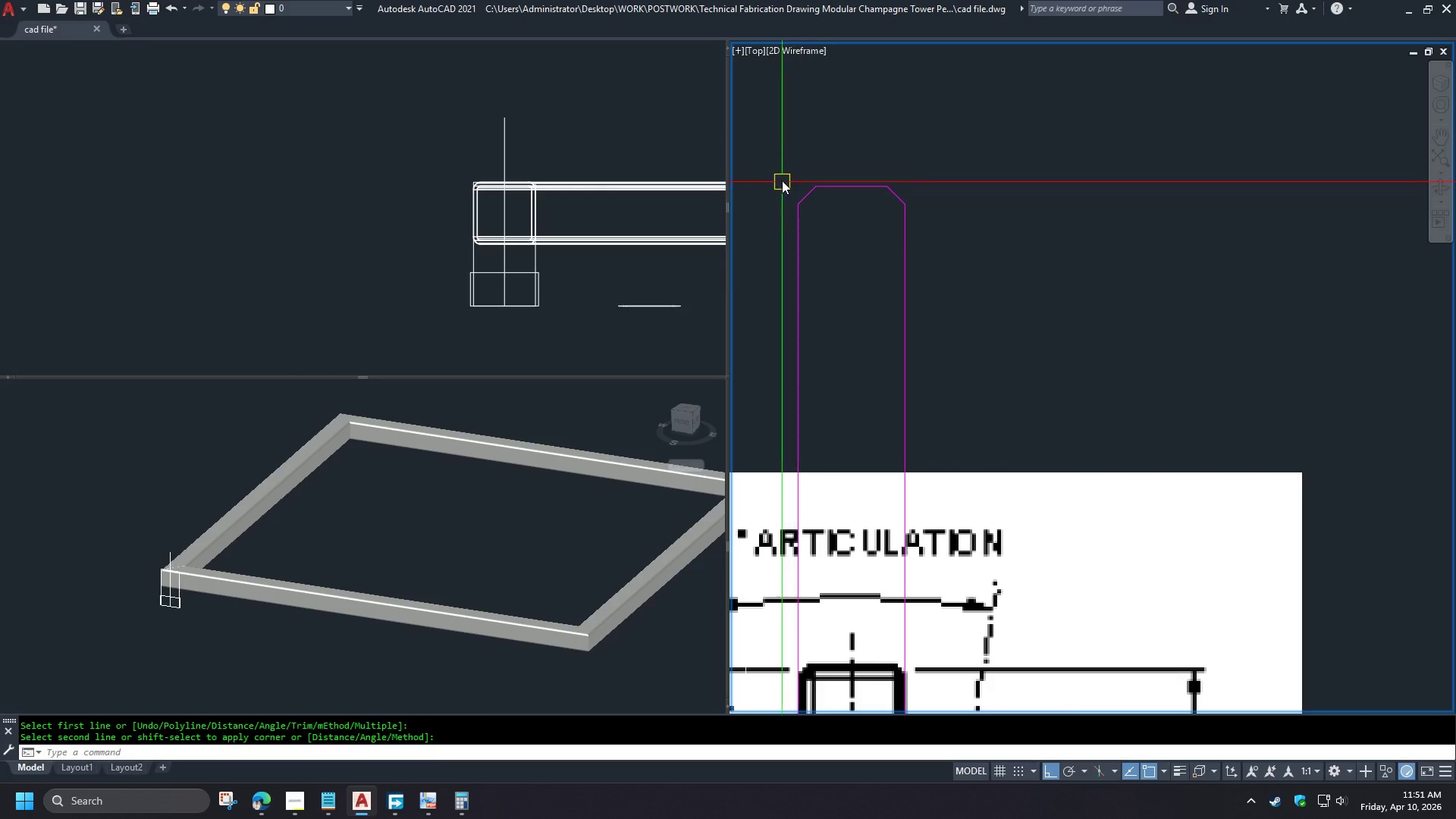 
left_click_drag(start_coordinate=[783, 178], to_coordinate=[796, 190])
 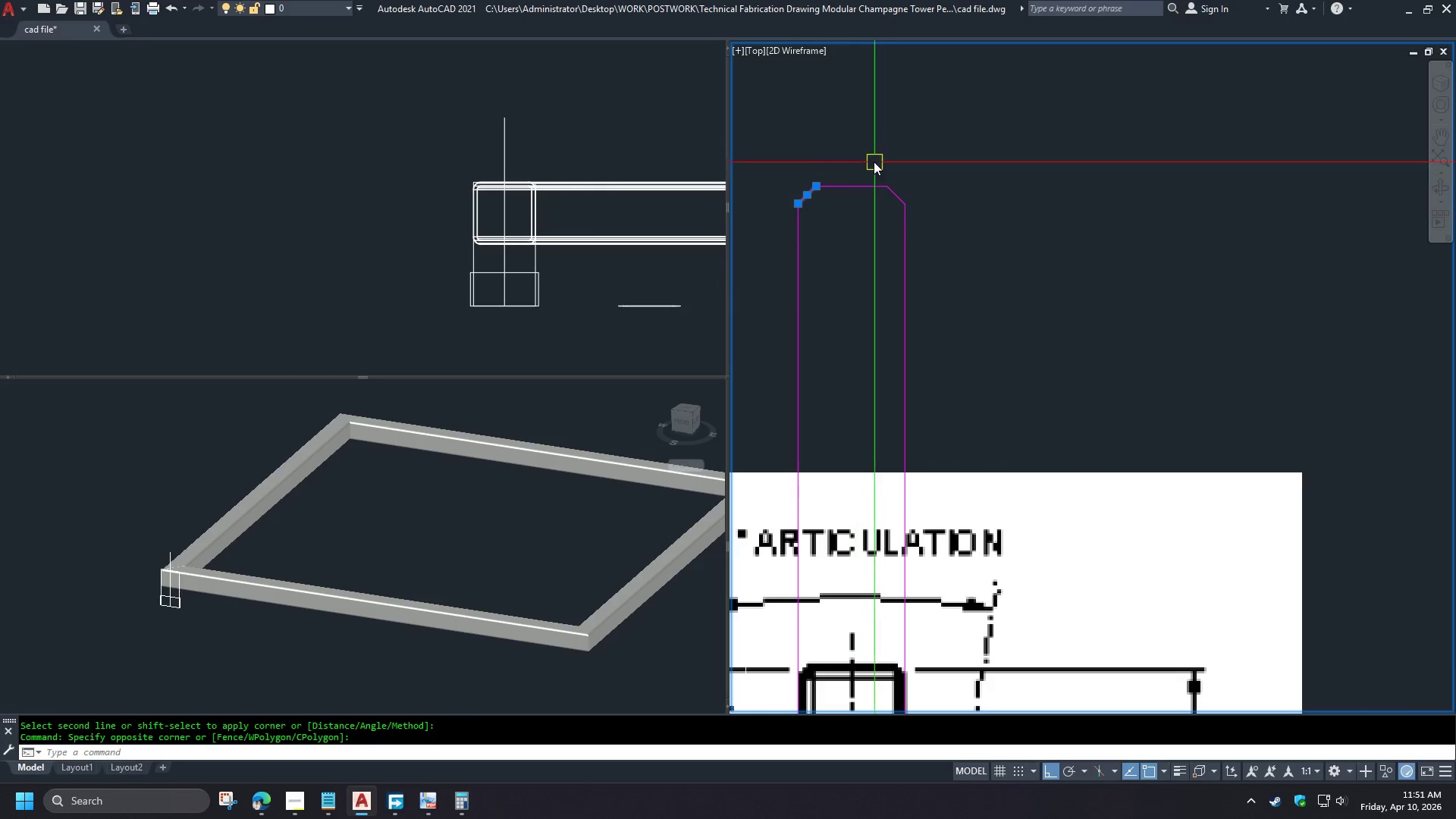 
left_click_drag(start_coordinate=[874, 162], to_coordinate=[902, 196])
 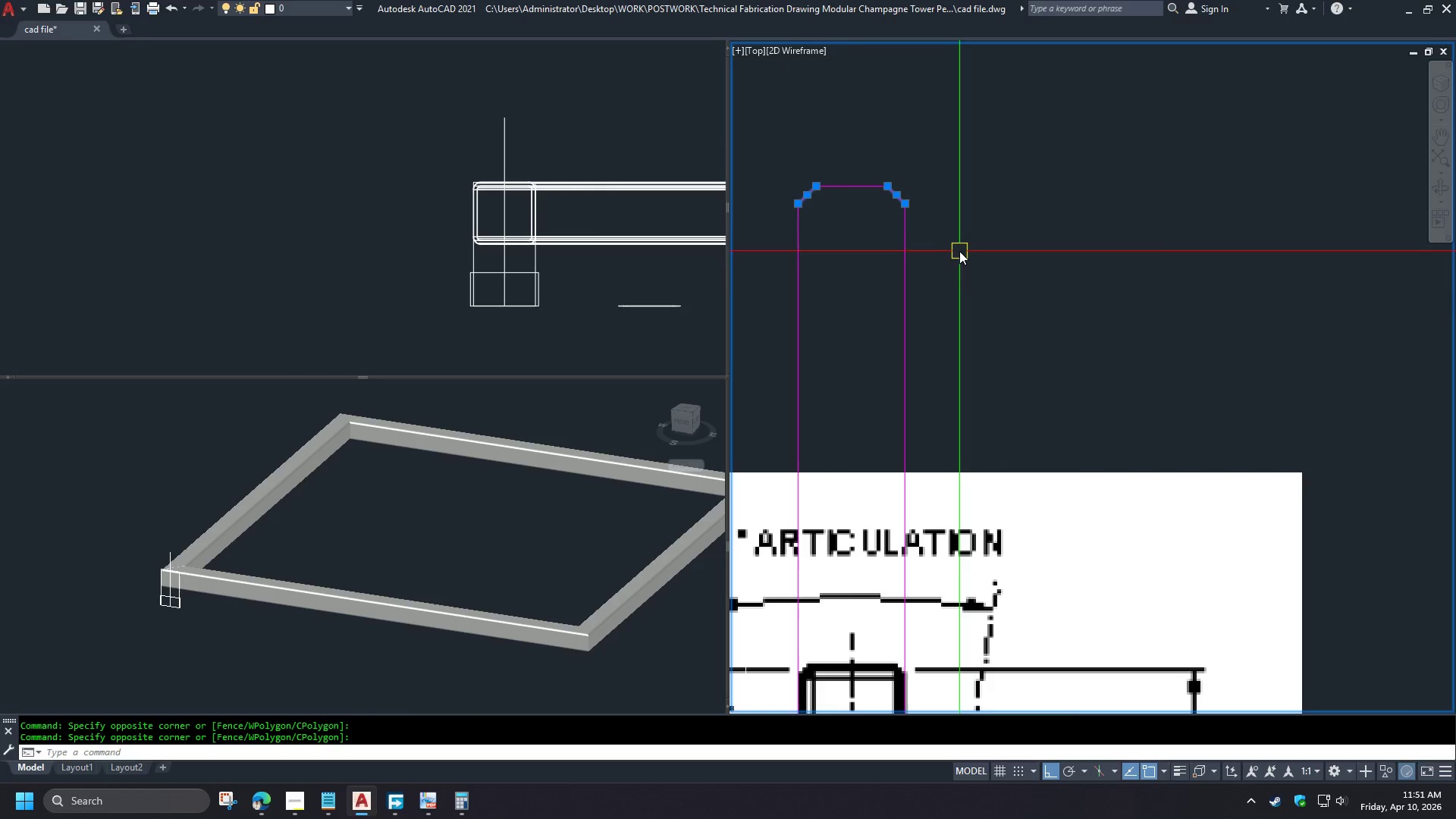 
type(e cha d 1 )
 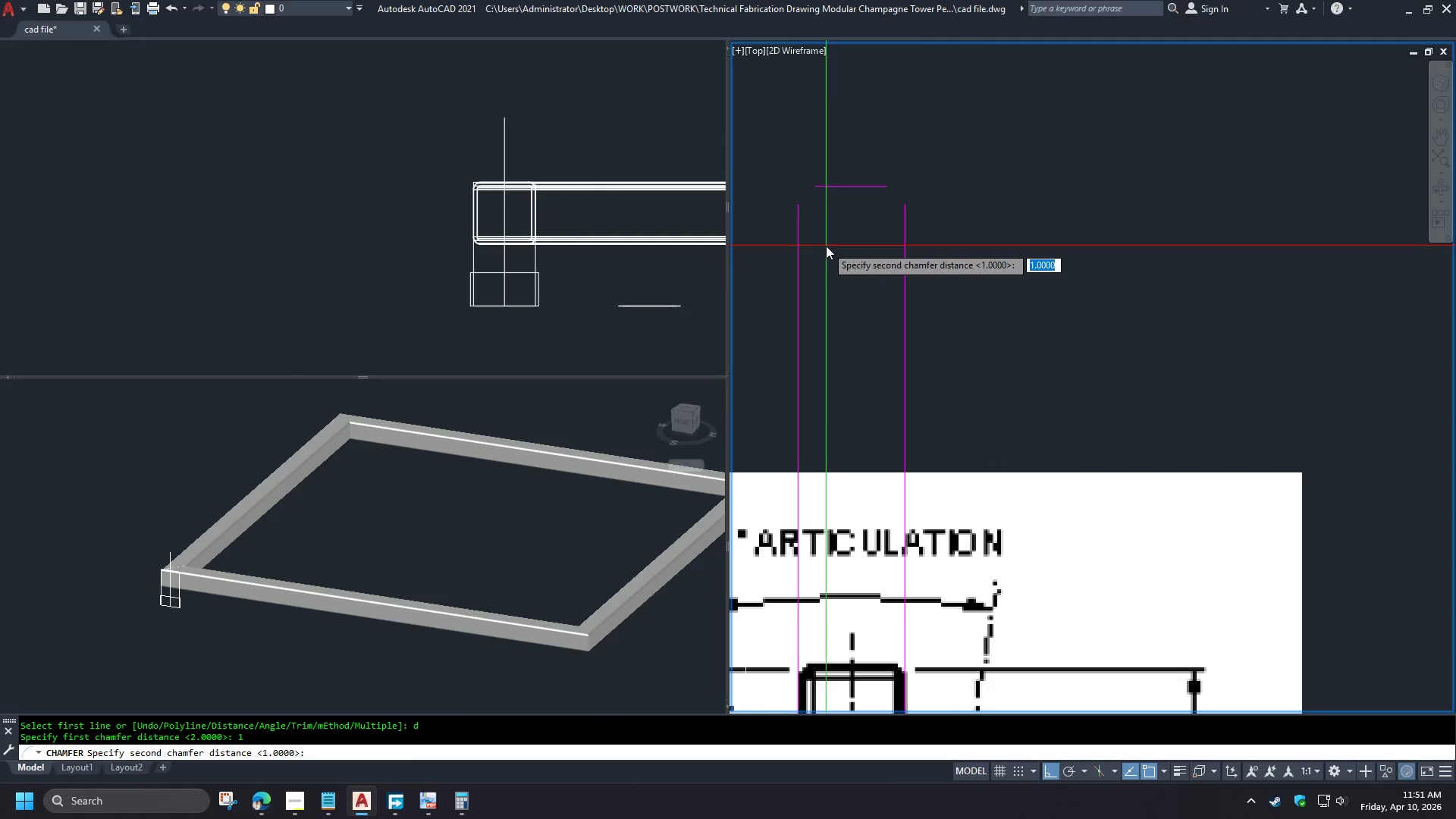 
key(Space)
 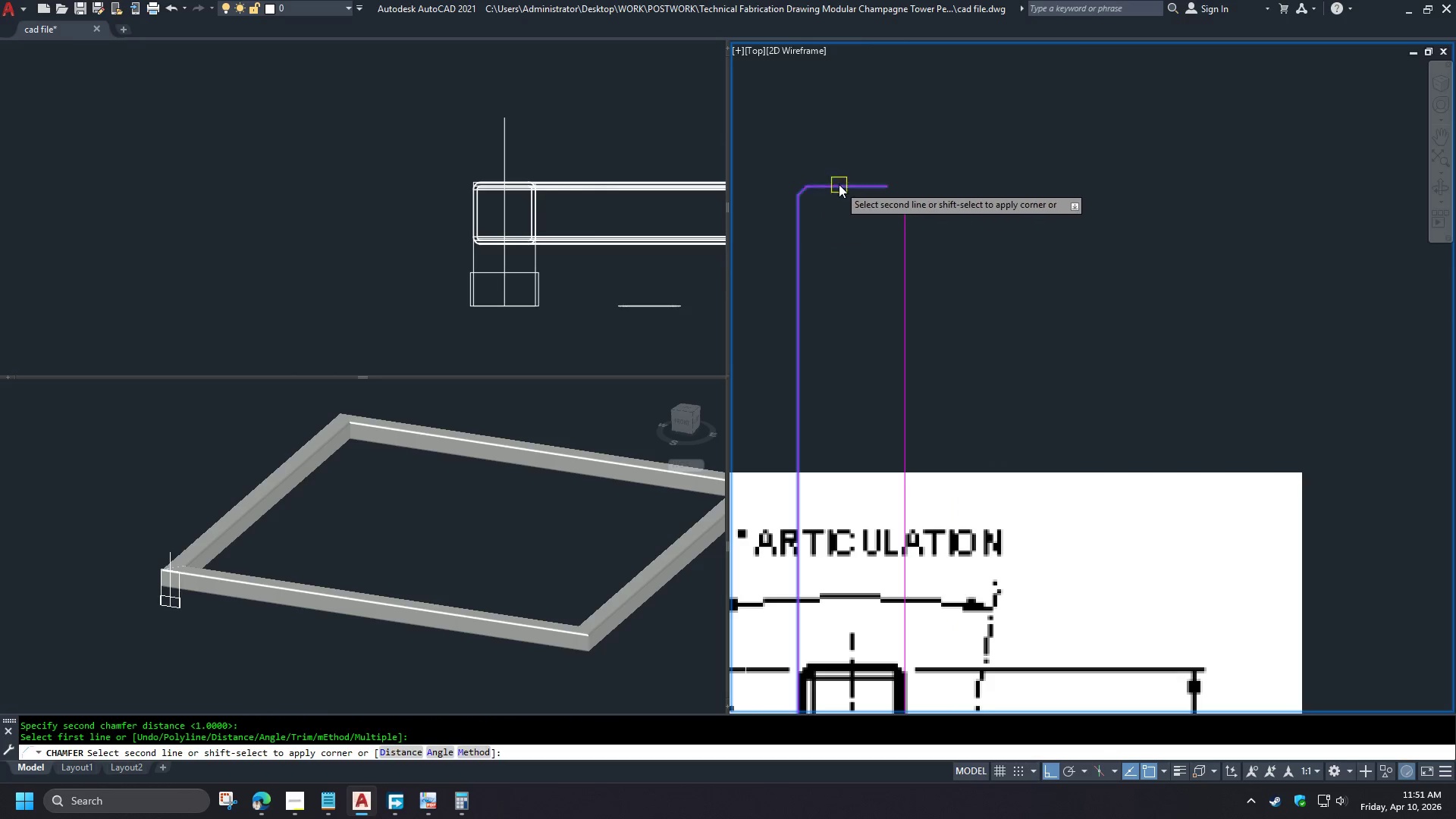 
key(Space)
 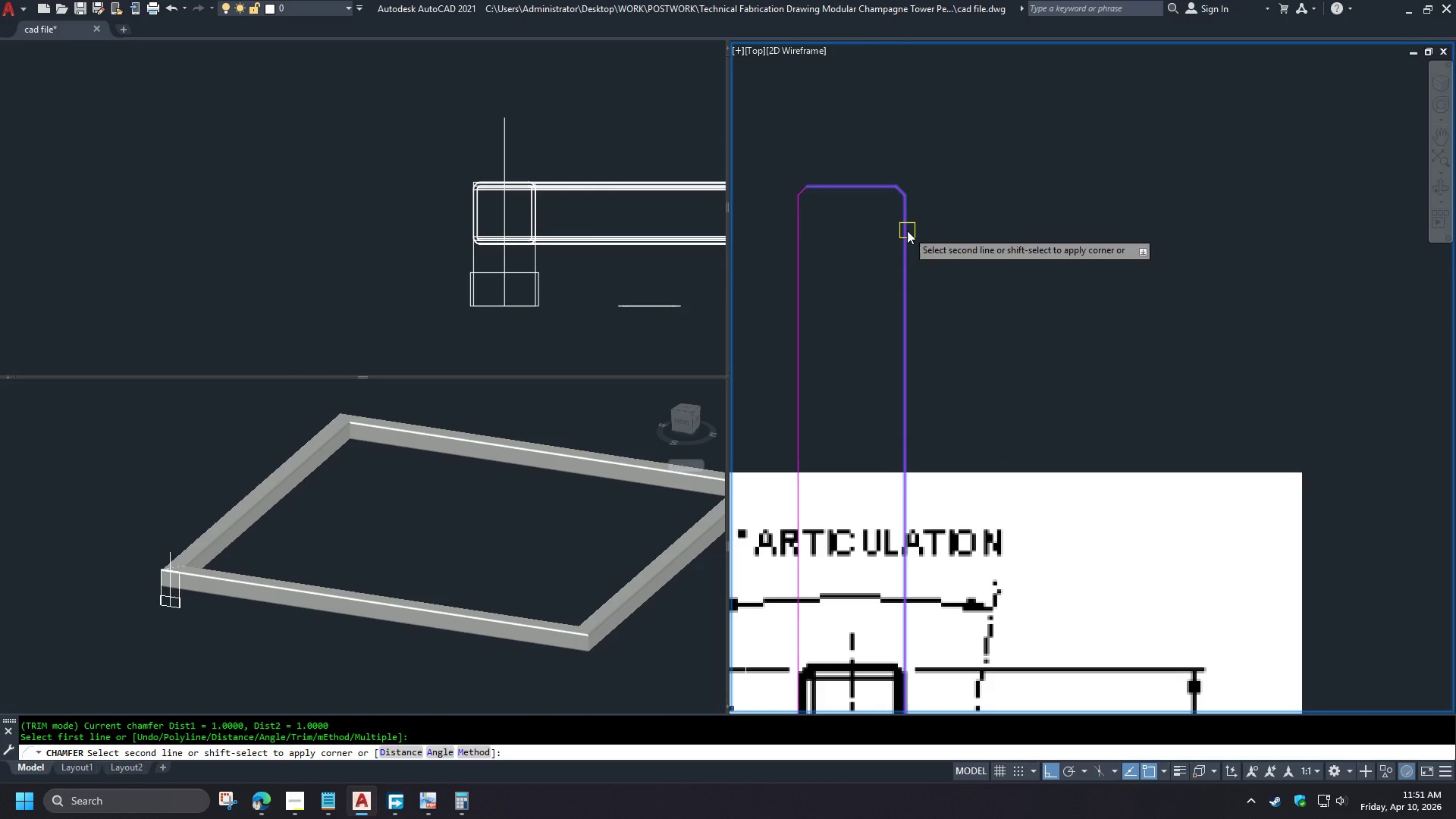 
triple_click([907, 233])
 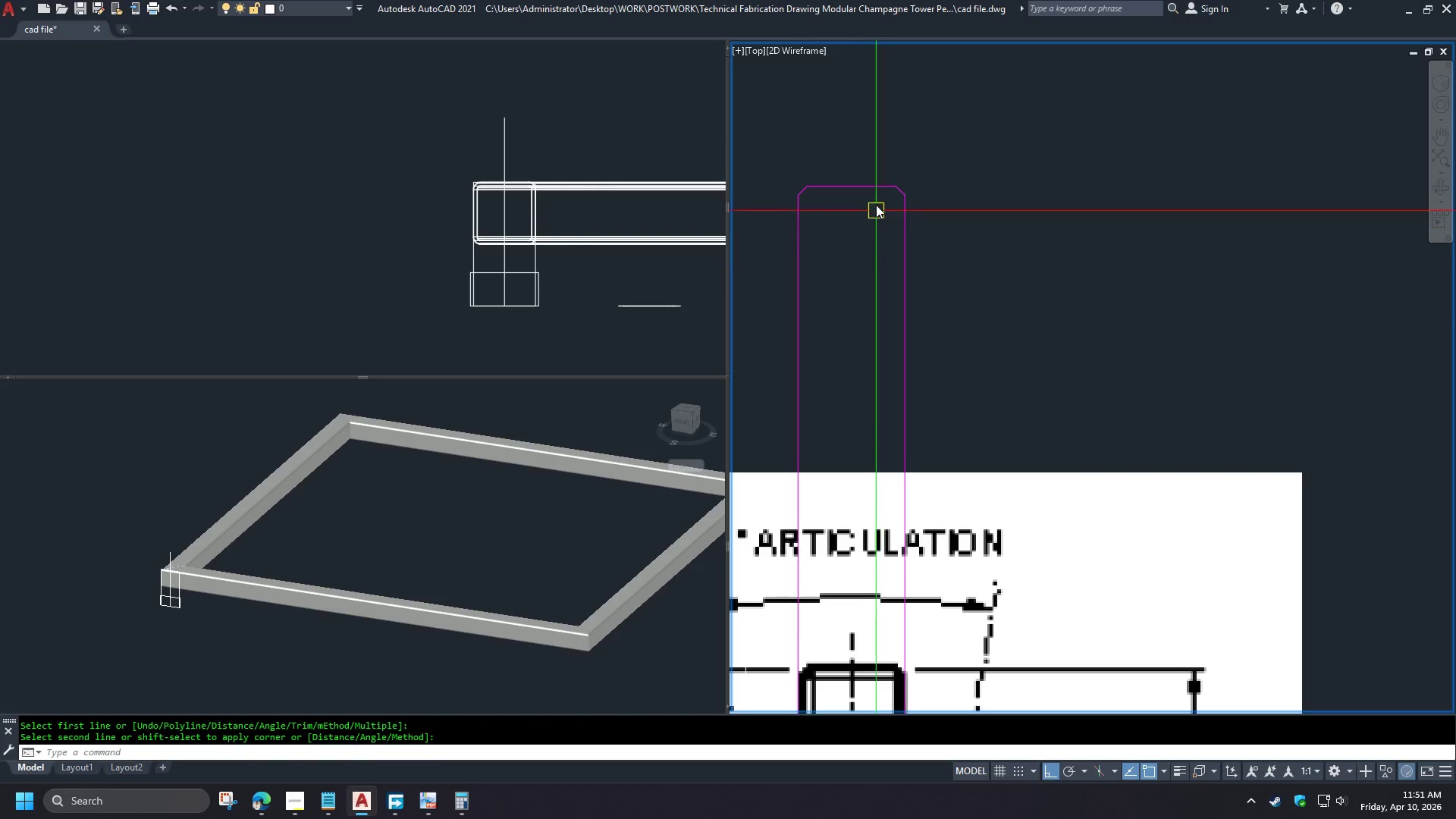 
scroll: coordinate [888, 191], scroll_direction: down, amount: 4.0
 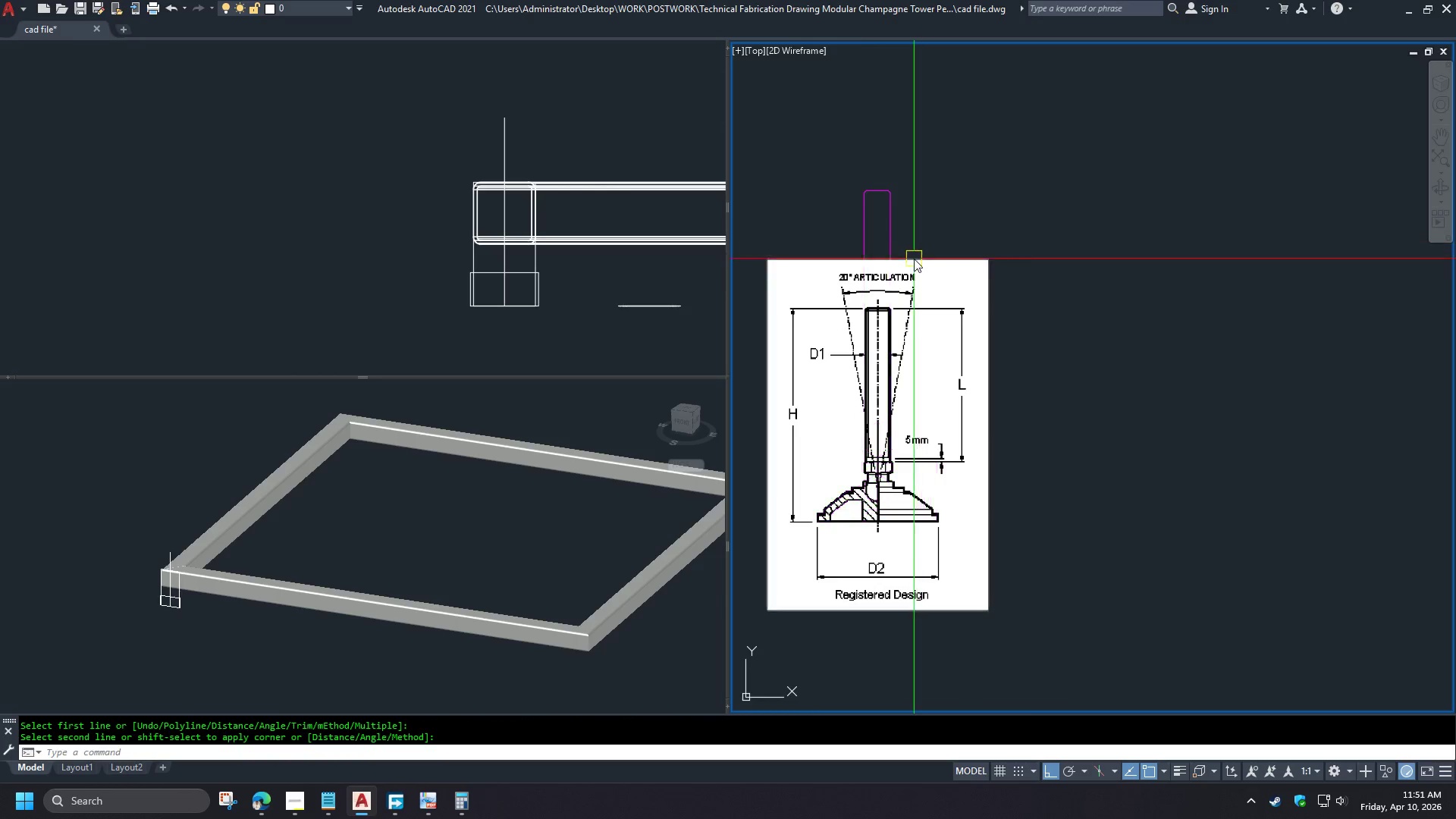 
scroll: coordinate [851, 602], scroll_direction: up, amount: 4.0
 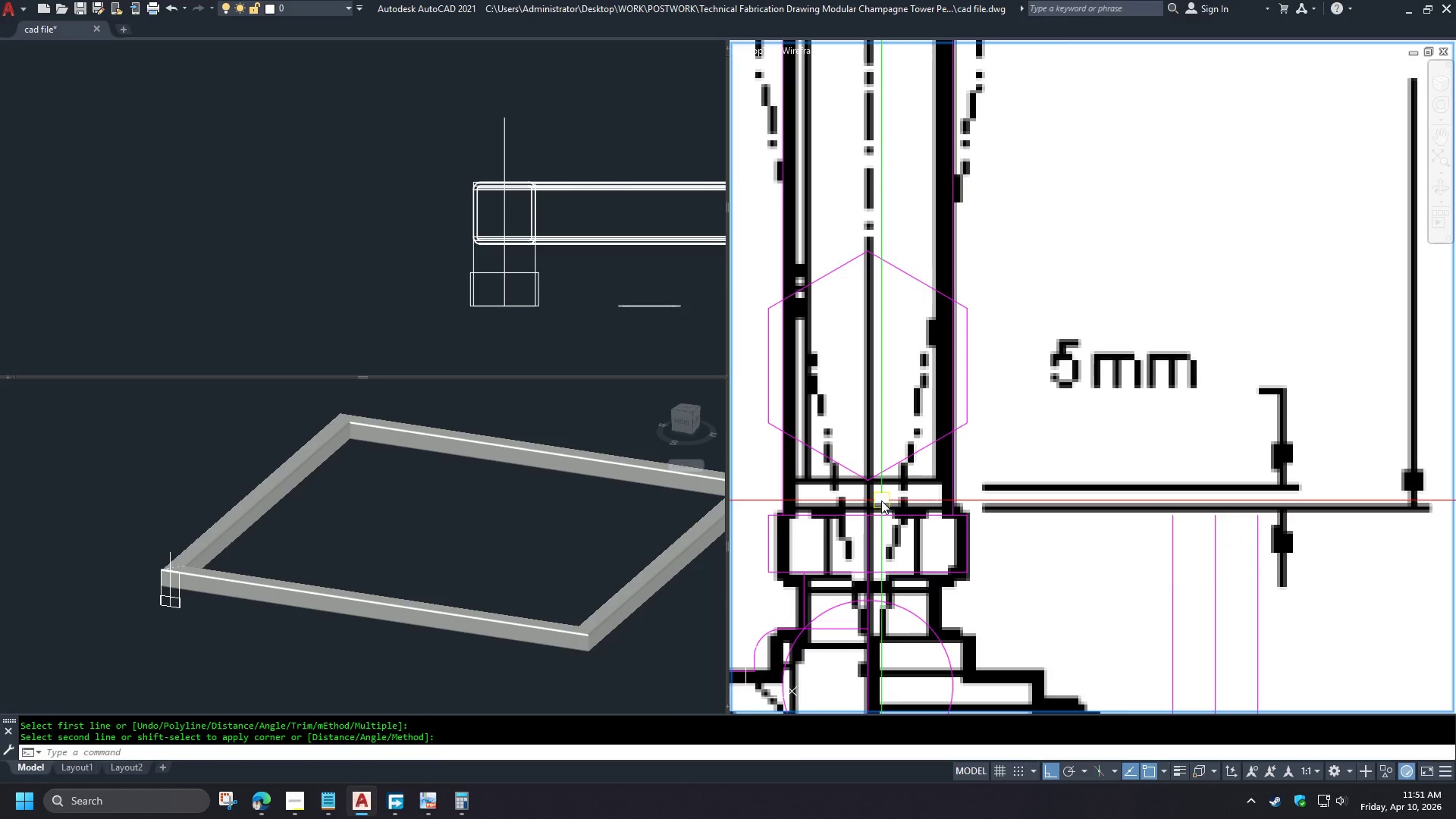 
scroll: coordinate [887, 496], scroll_direction: down, amount: 5.0
 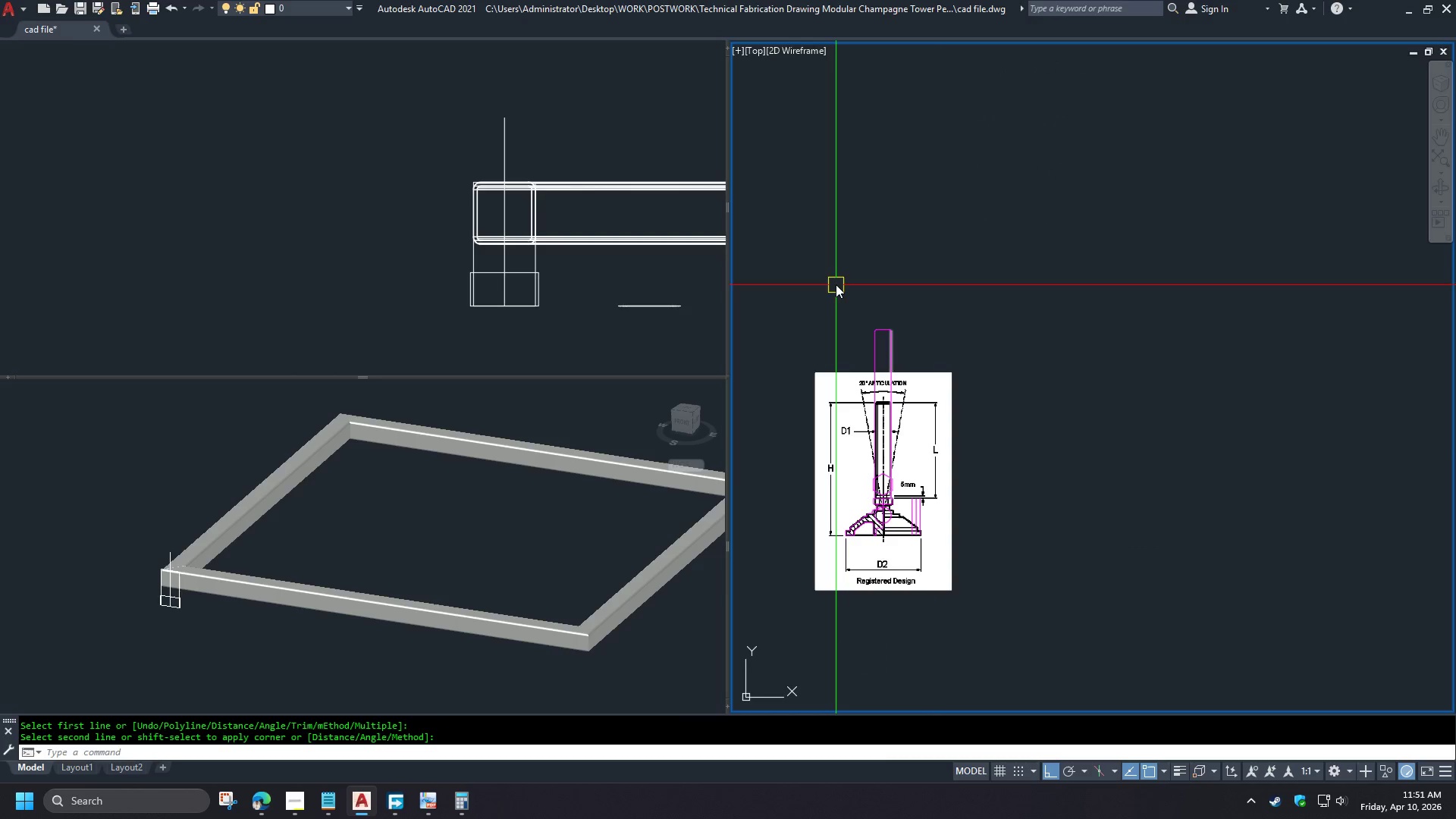 
left_click_drag(start_coordinate=[835, 278], to_coordinate=[839, 293])
 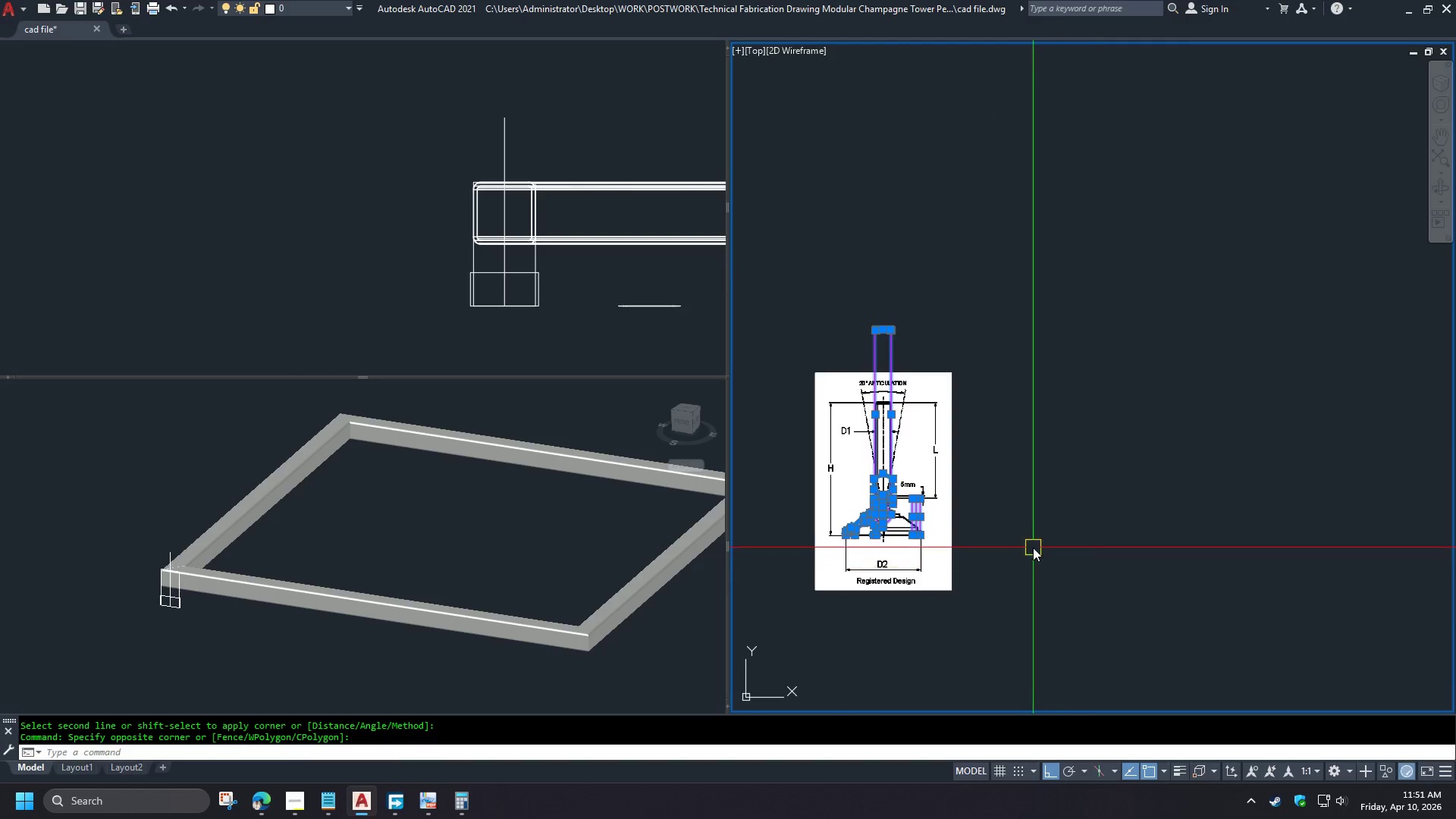 
type(co )
 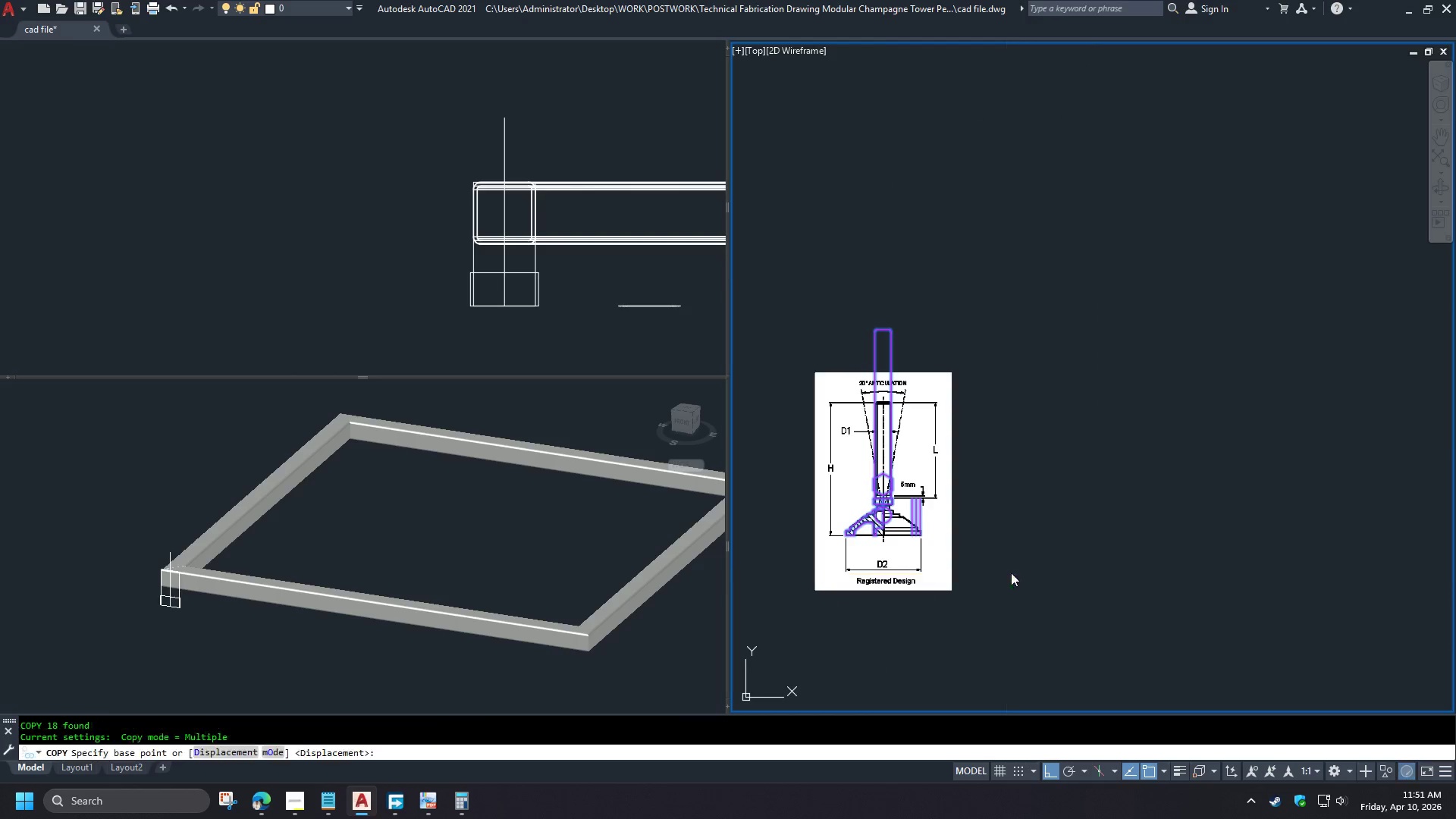 
left_click_drag(start_coordinate=[1007, 574], to_coordinate=[1031, 573])
 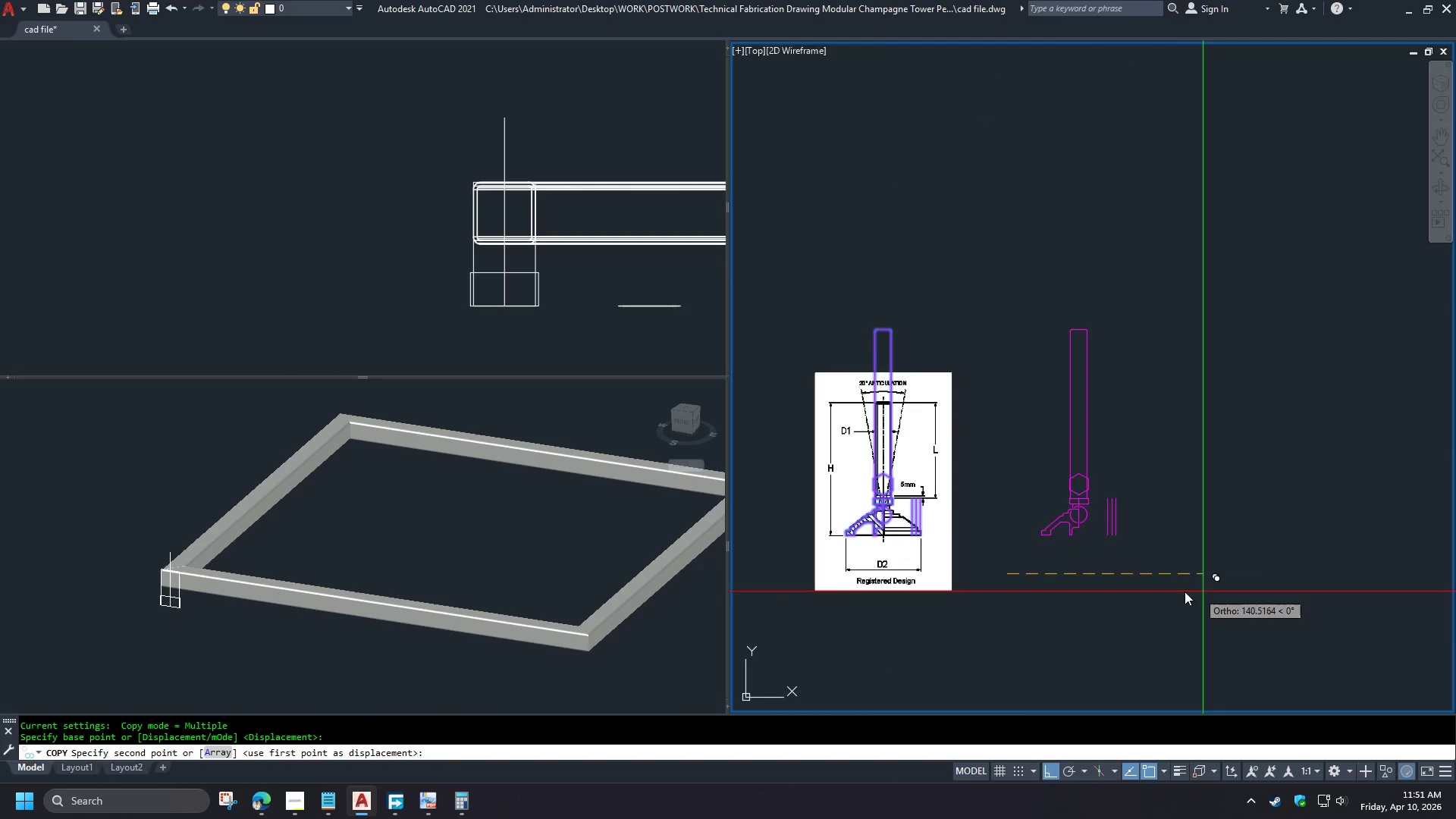 
left_click([1171, 592])
 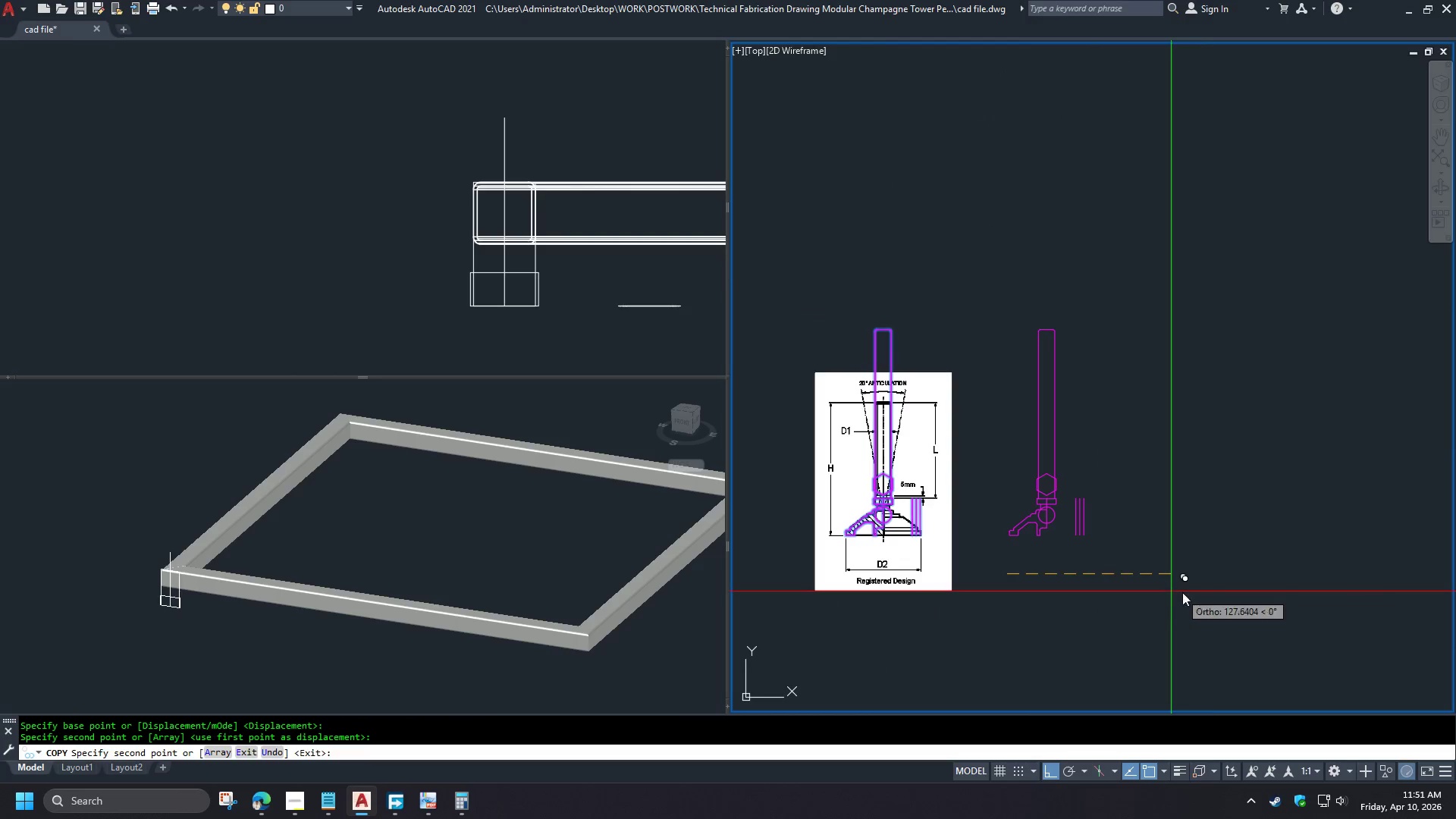 
key(Space)
 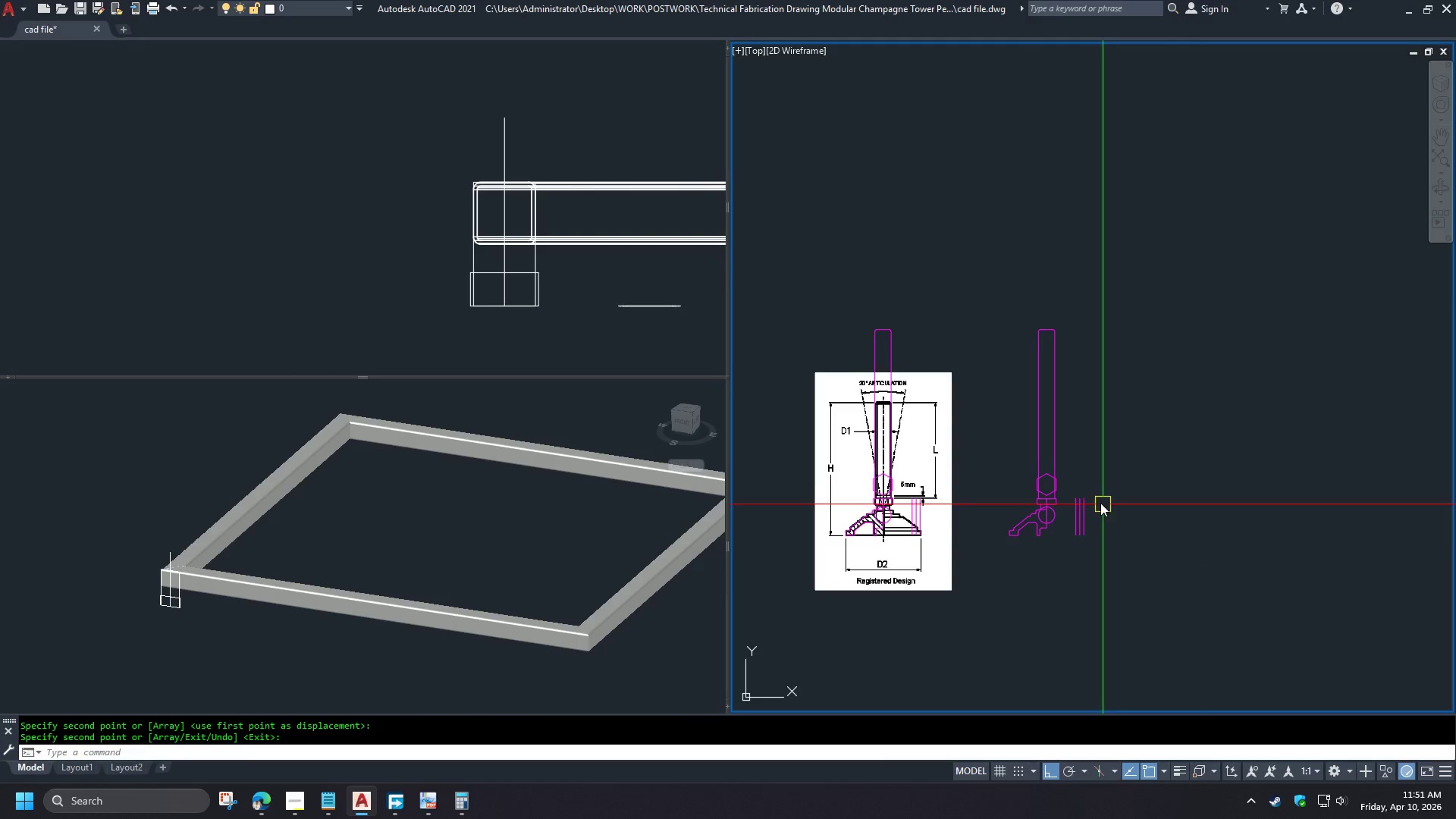 
scroll: coordinate [869, 482], scroll_direction: up, amount: 10.0
 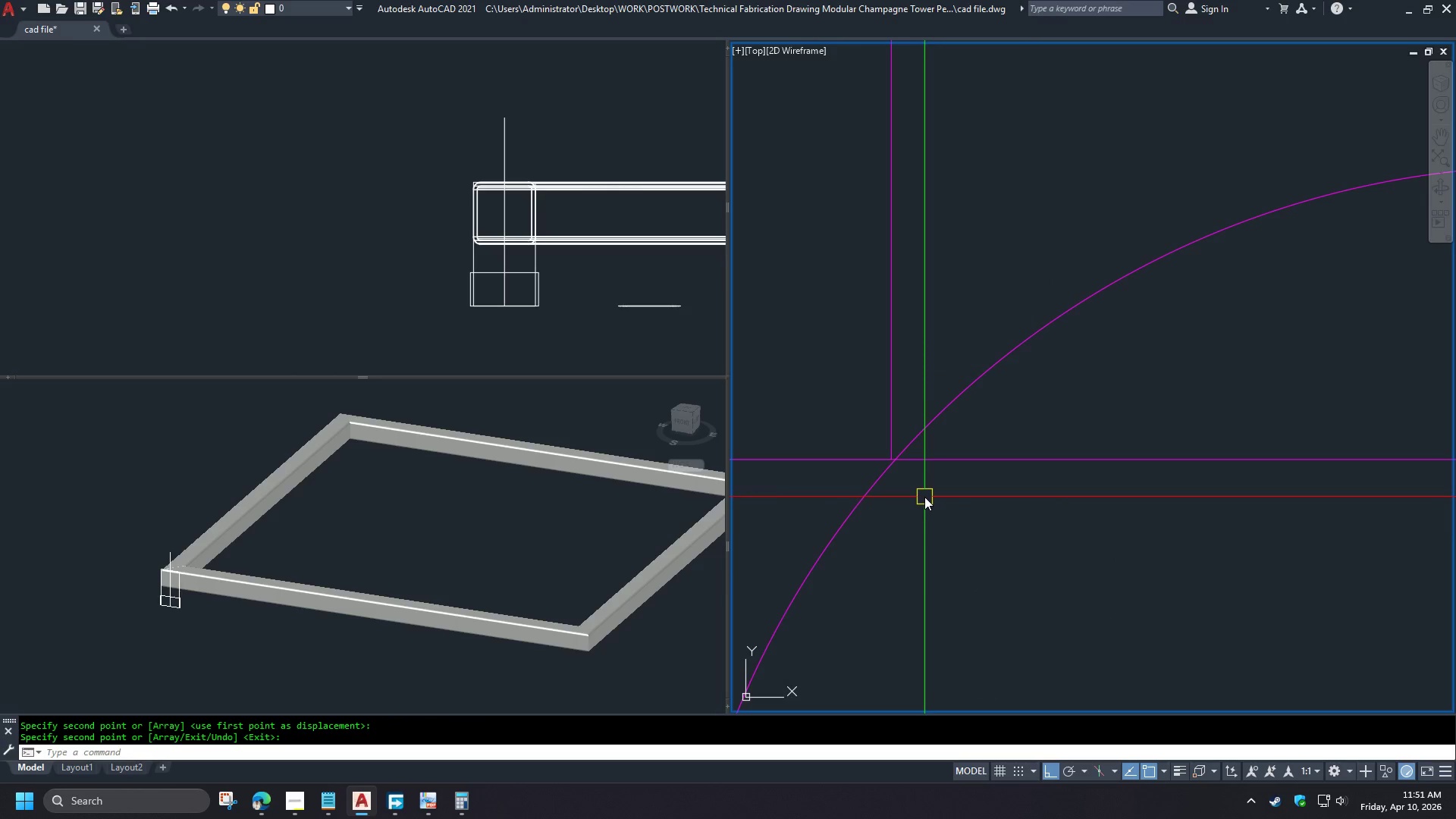 
scroll: coordinate [963, 526], scroll_direction: down, amount: 6.0
 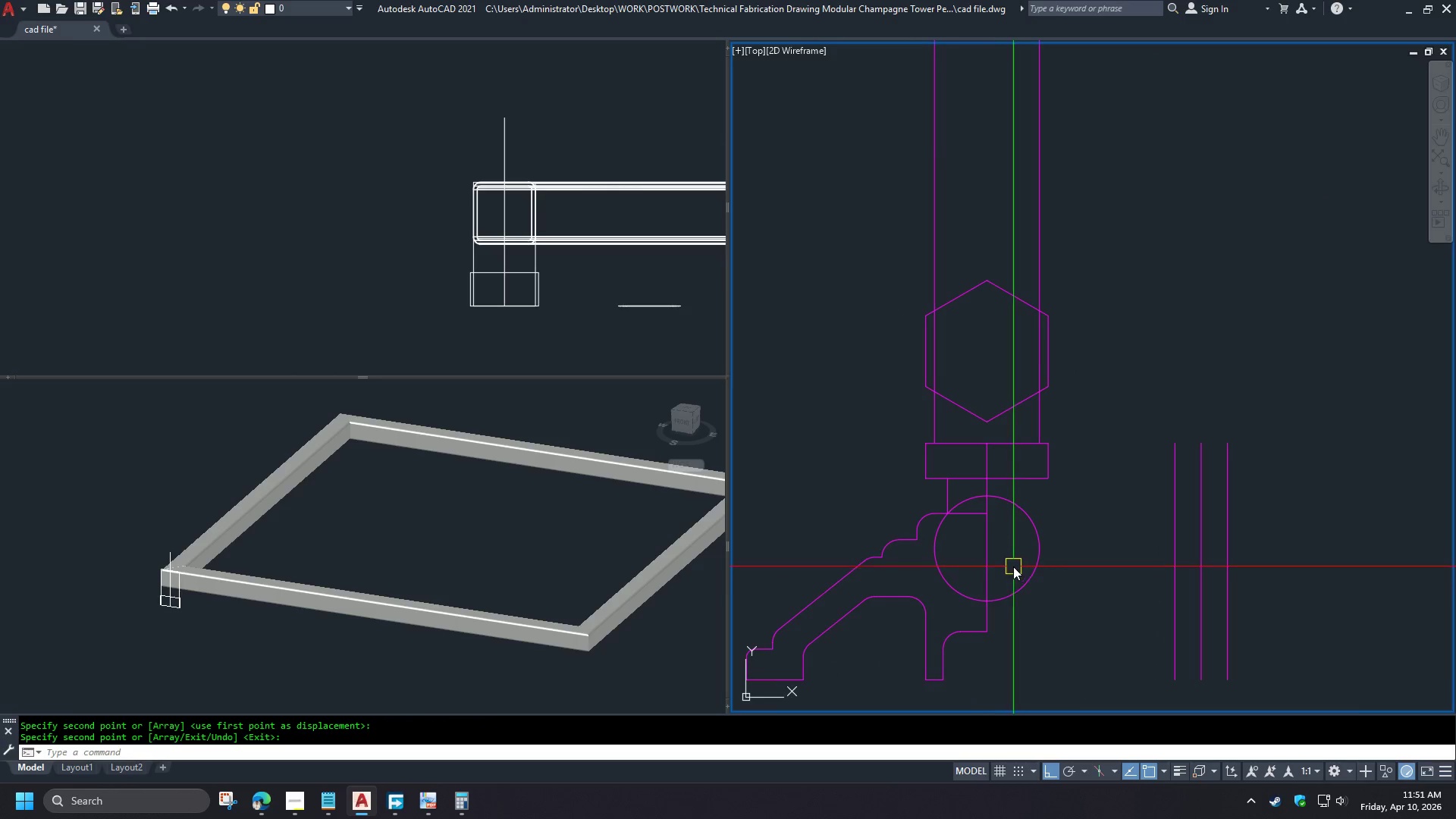 
scroll: coordinate [1006, 561], scroll_direction: up, amount: 1.0
 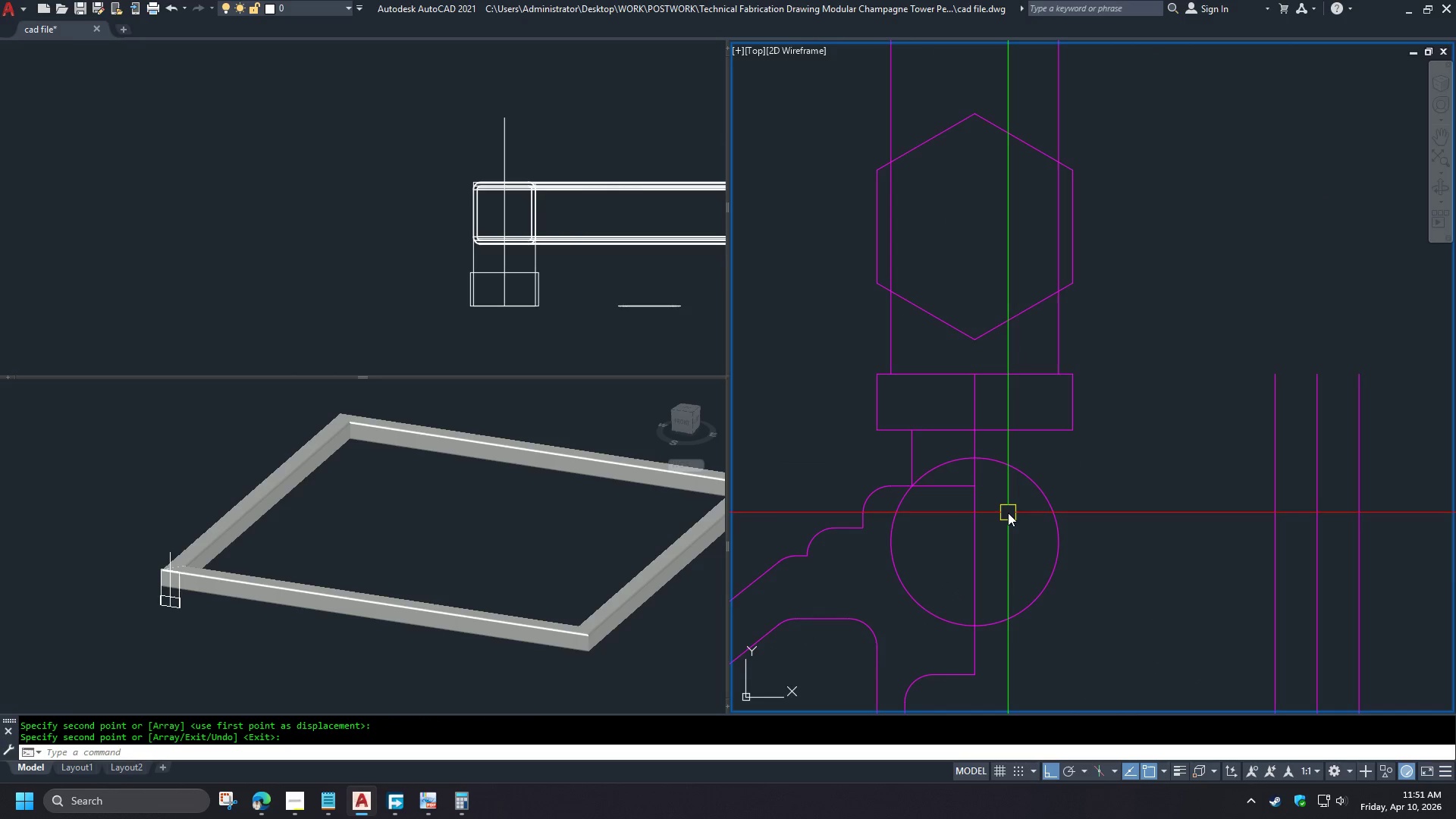 
hold_key(key=T, duration=5.23)
 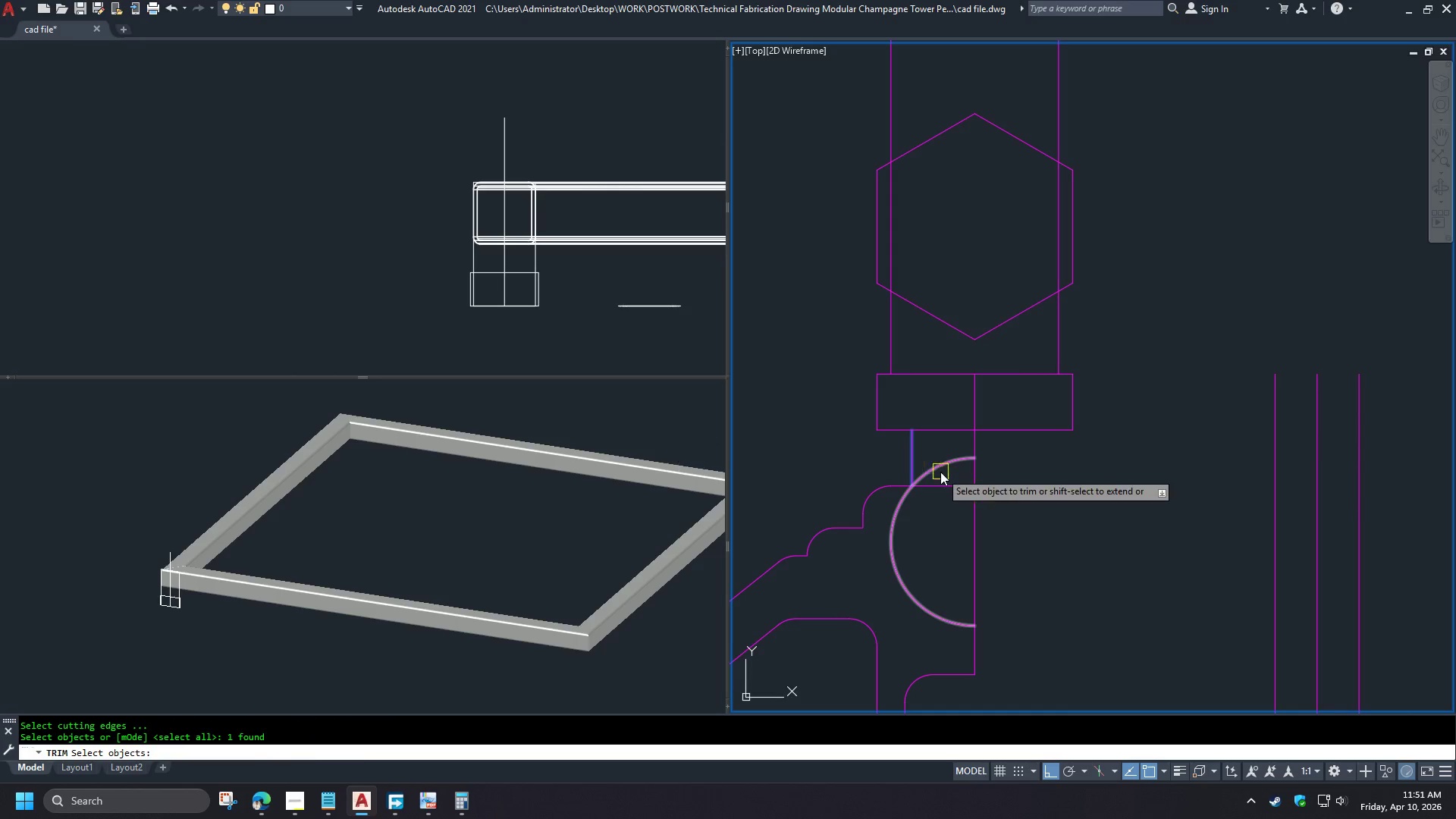 
key(R)
 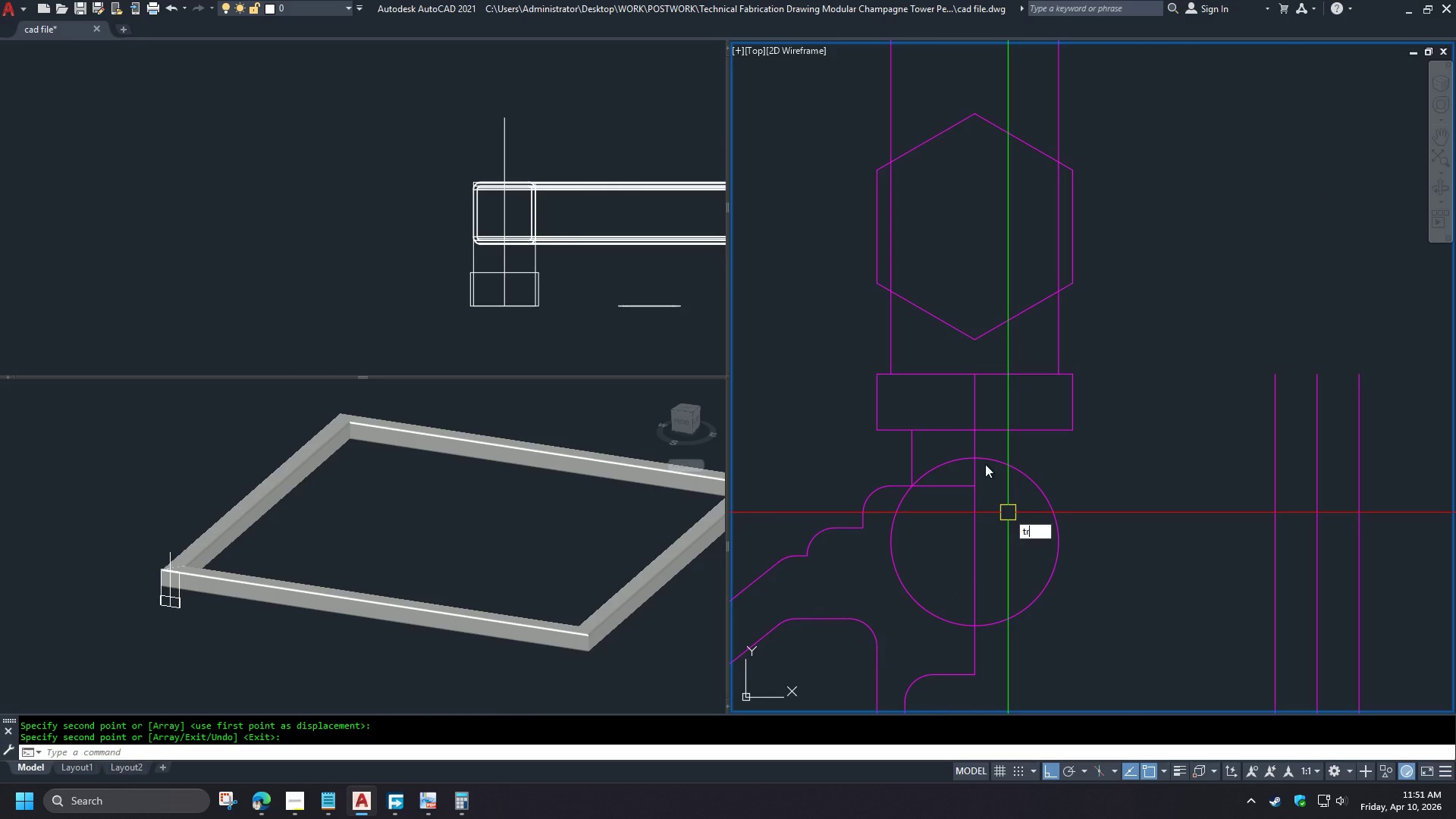 
key(Space)
 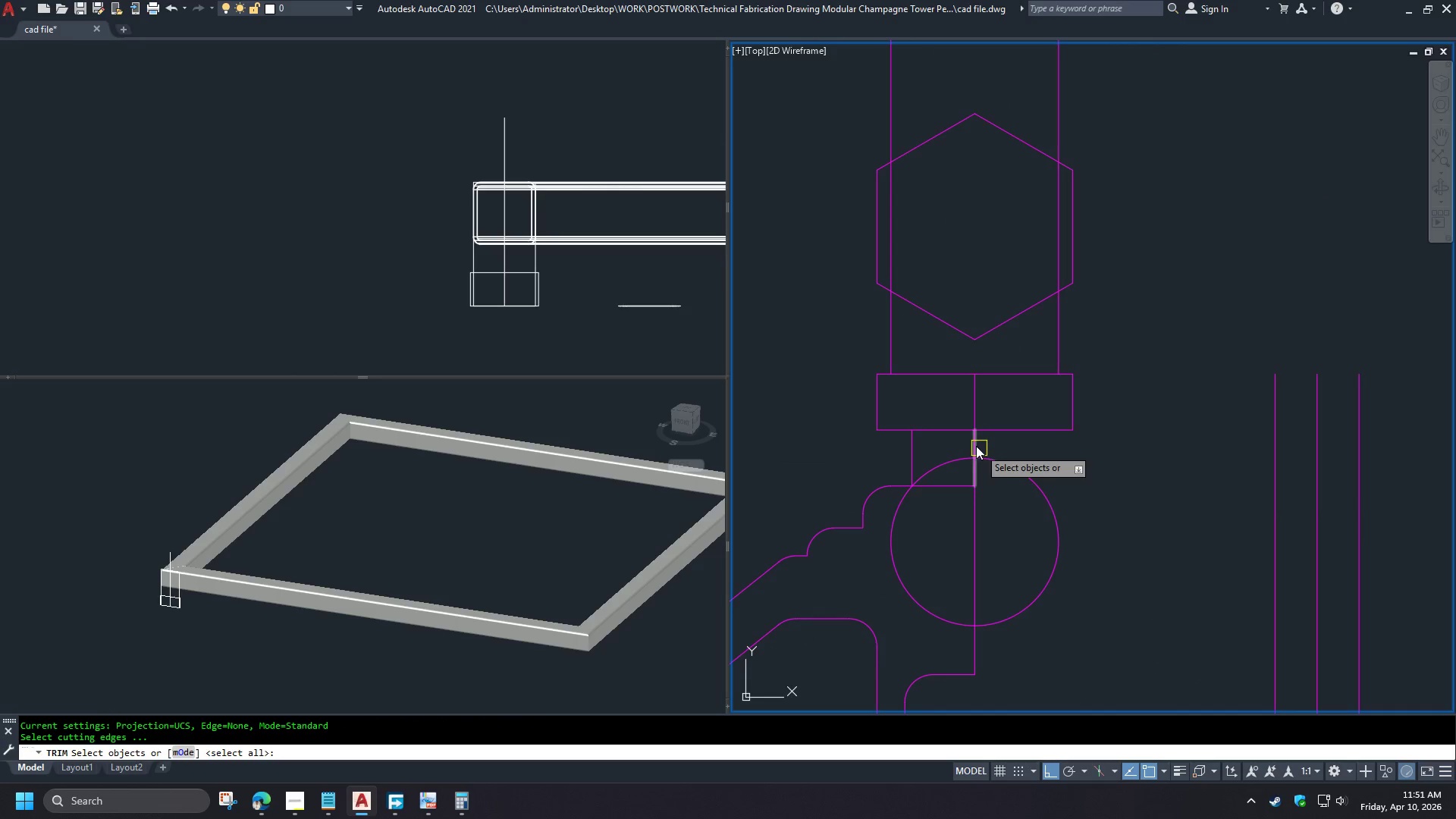 
left_click([976, 446])
 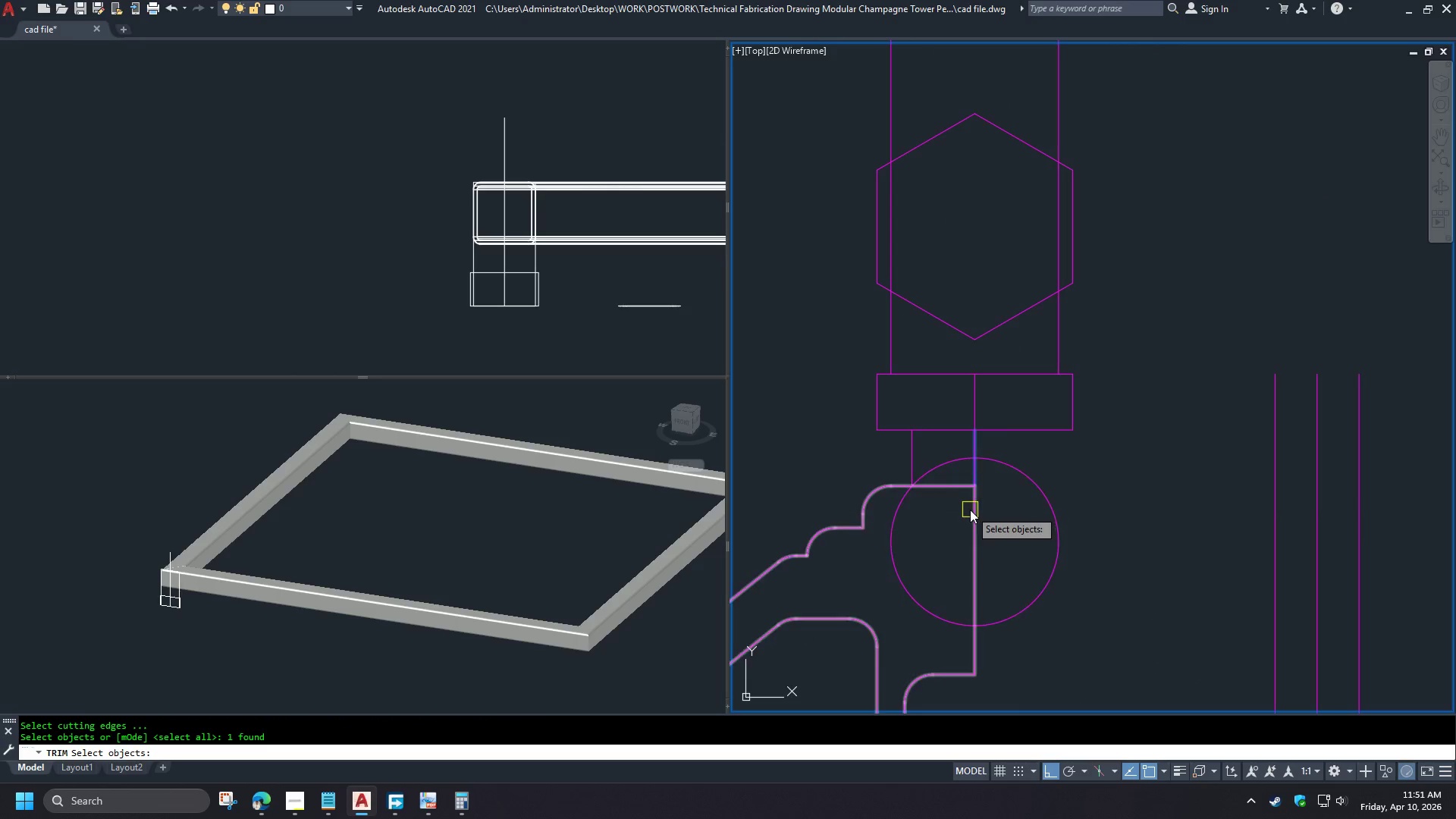 
left_click([972, 517])
 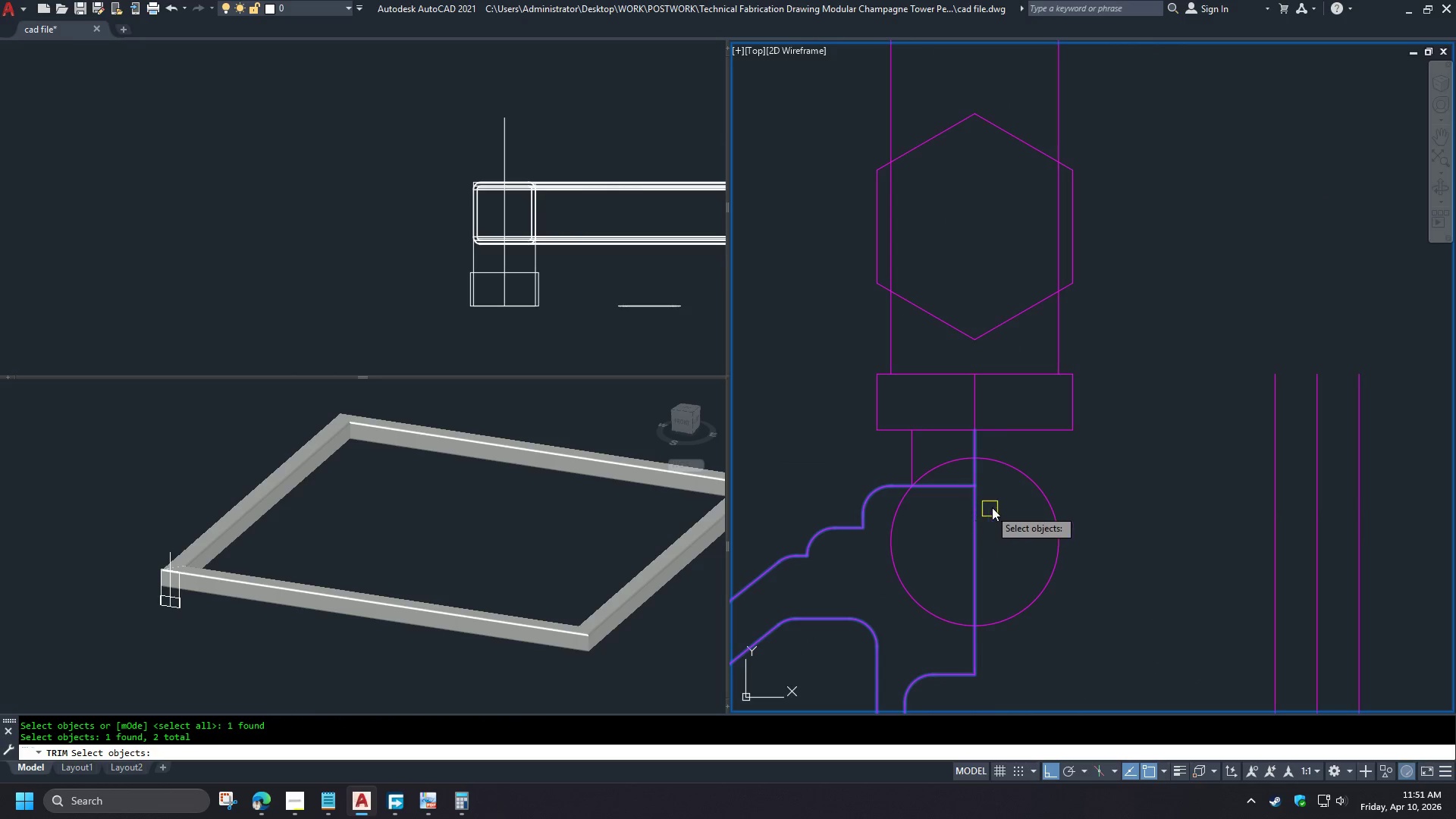 
key(Space)
 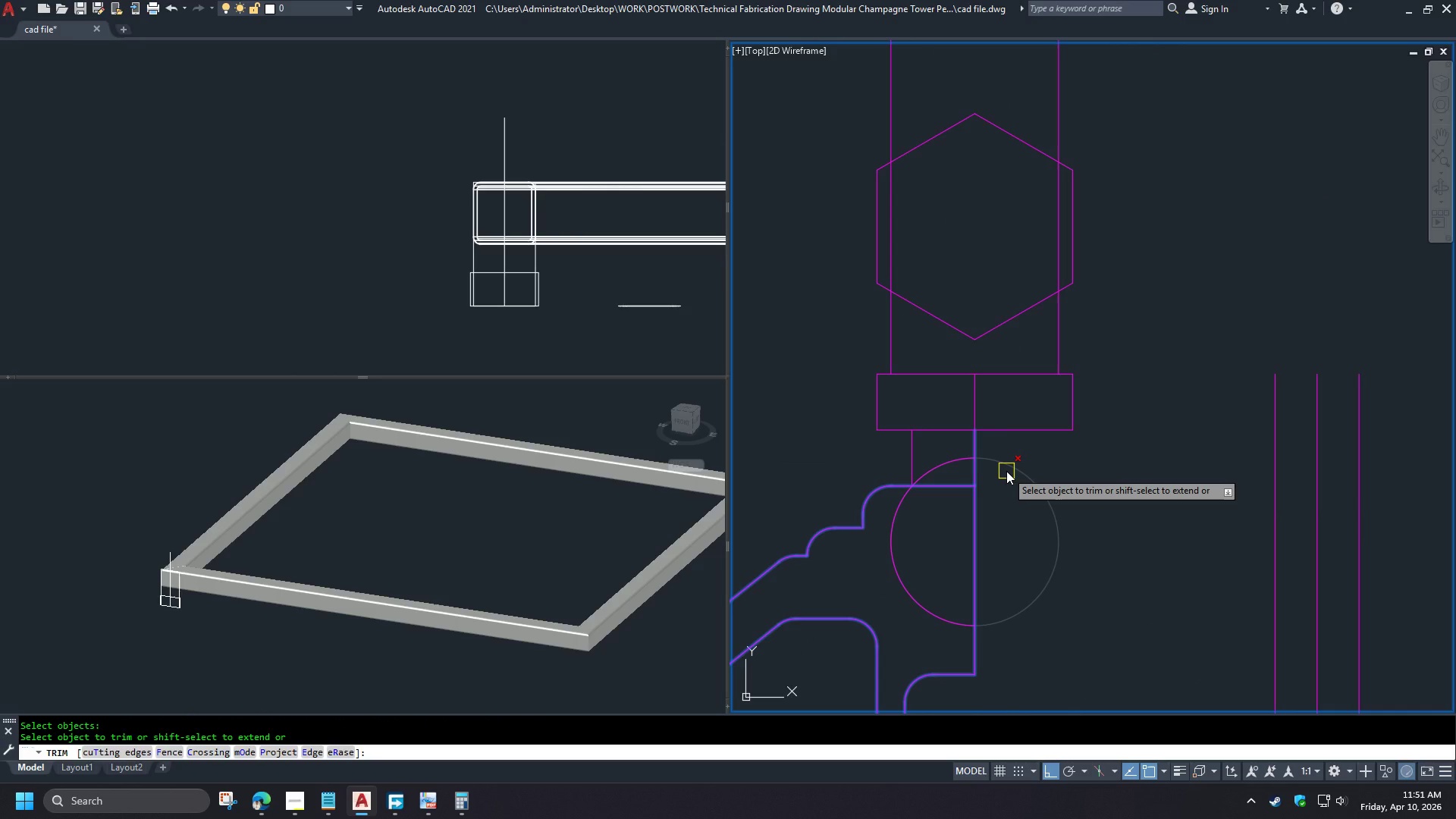 
left_click([1006, 471])
 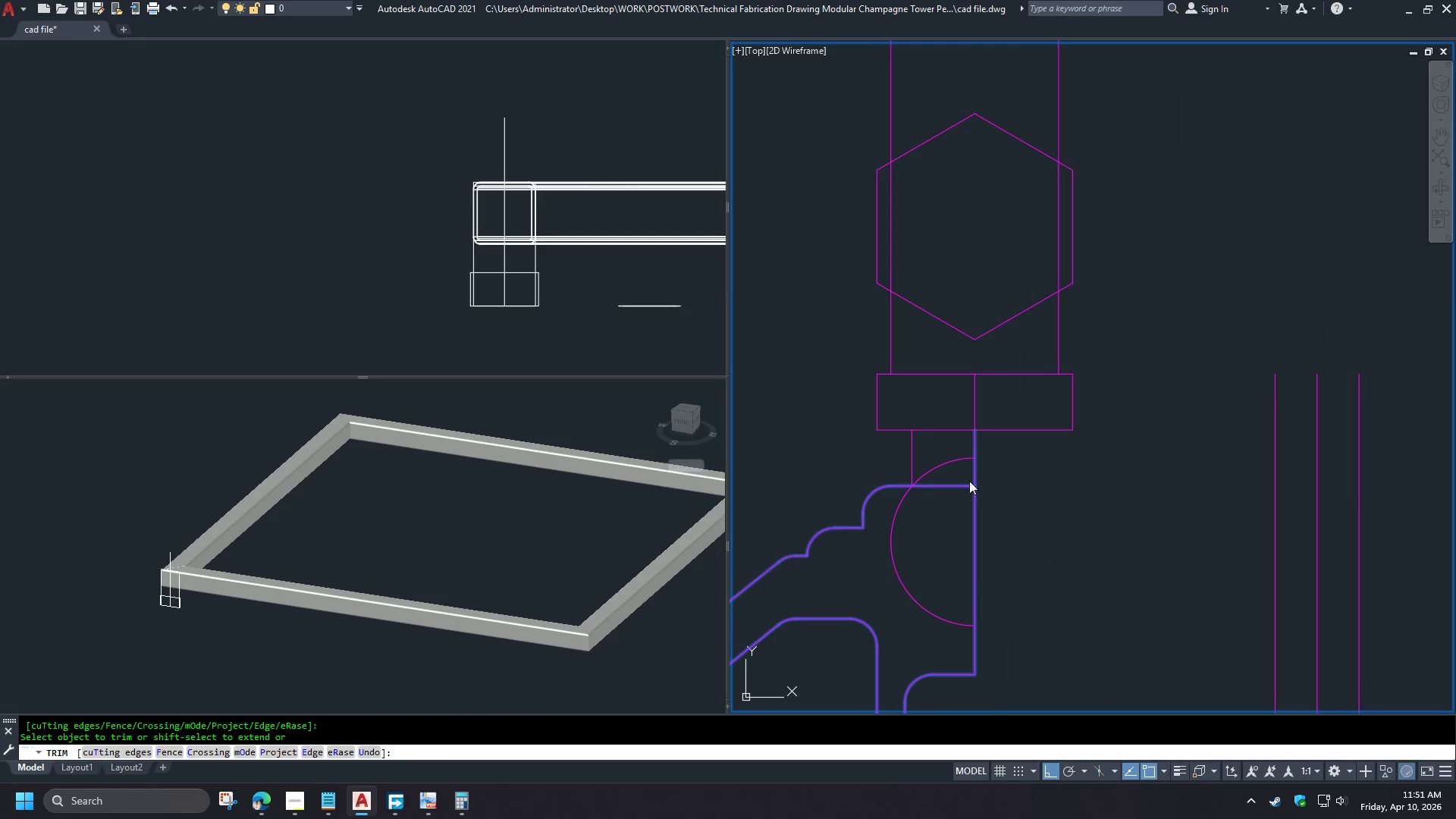 
type( ex )
 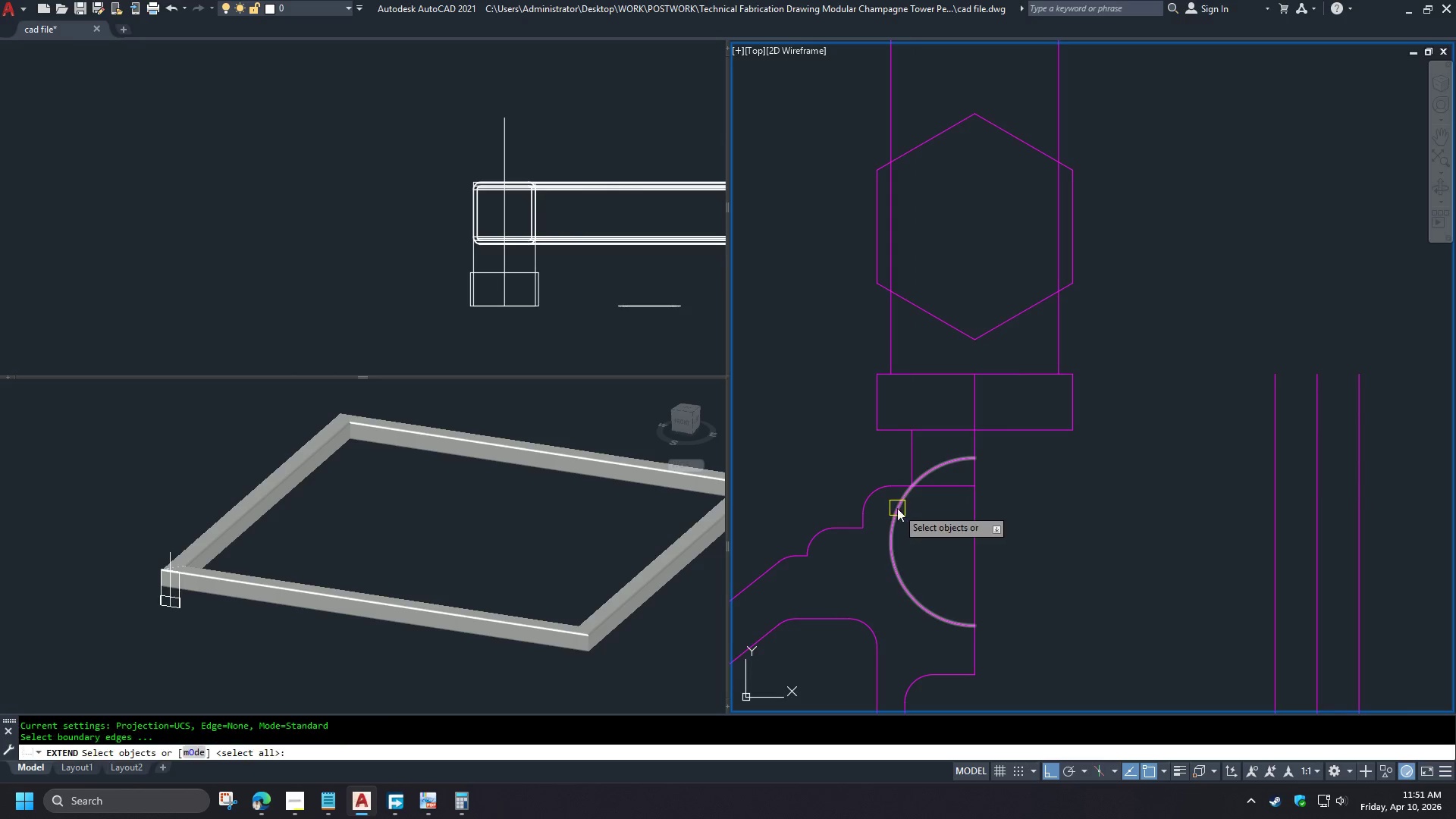 
left_click([897, 508])
 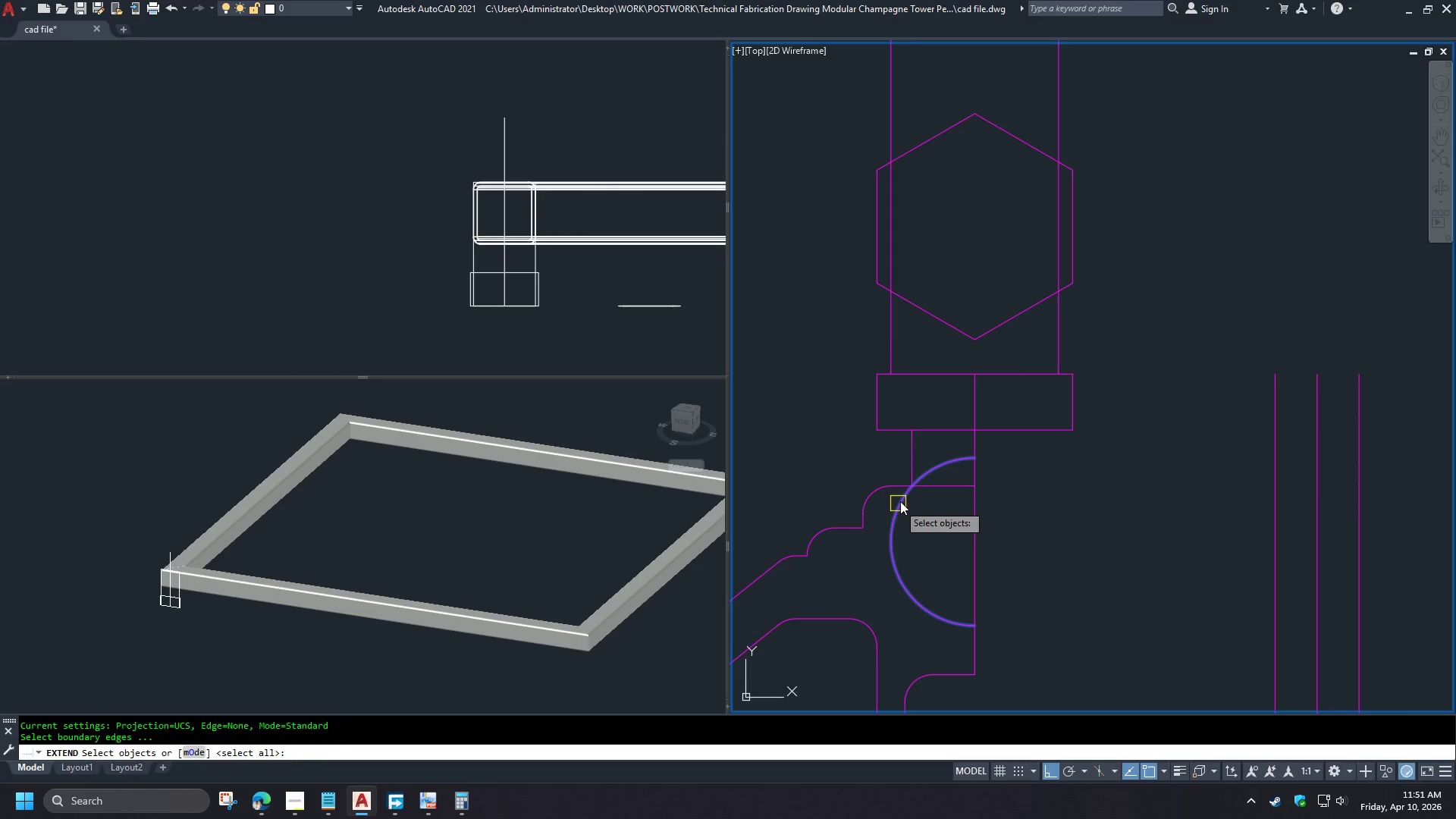 
key(Space)
 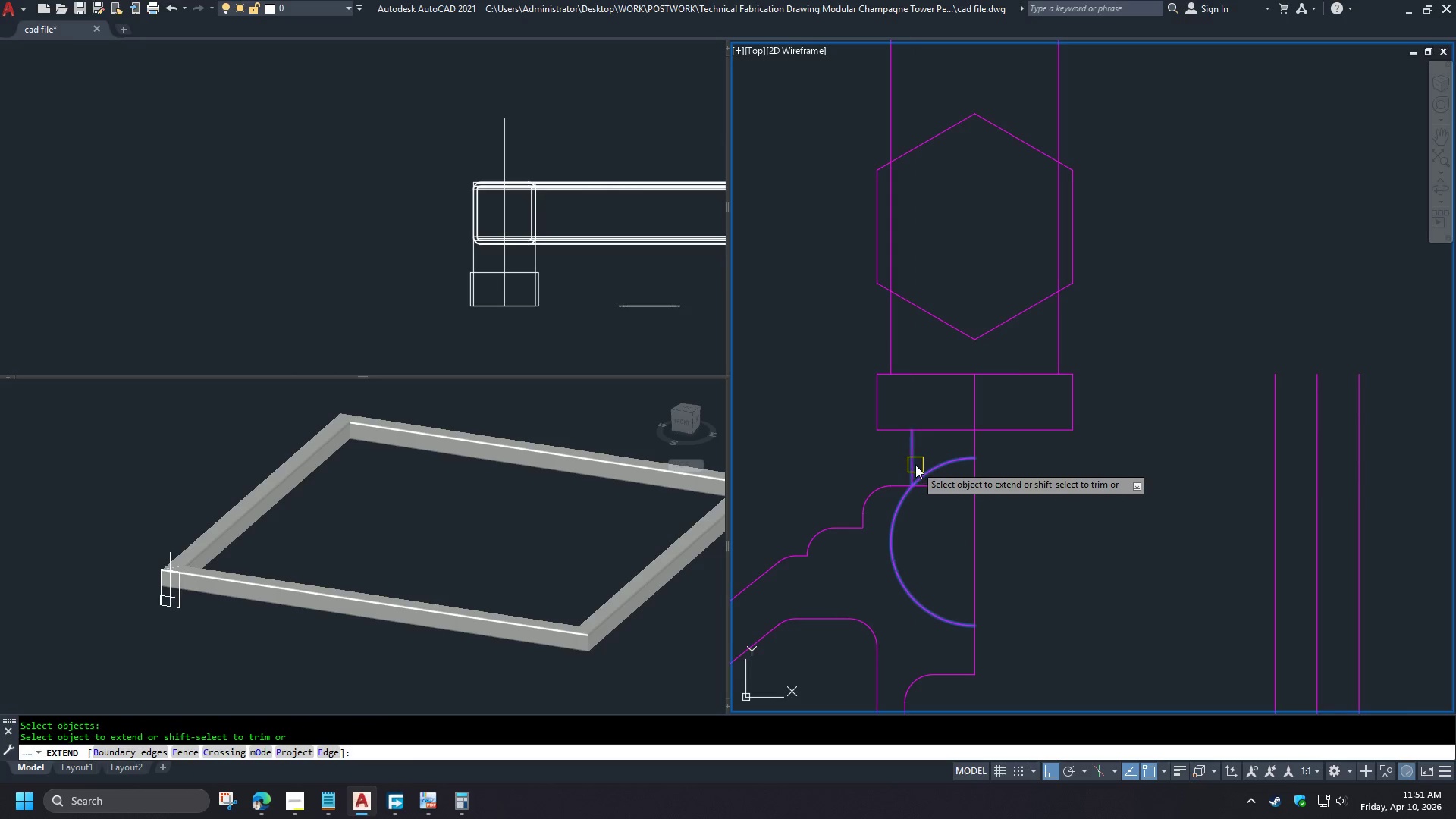 
double_click([915, 465])
 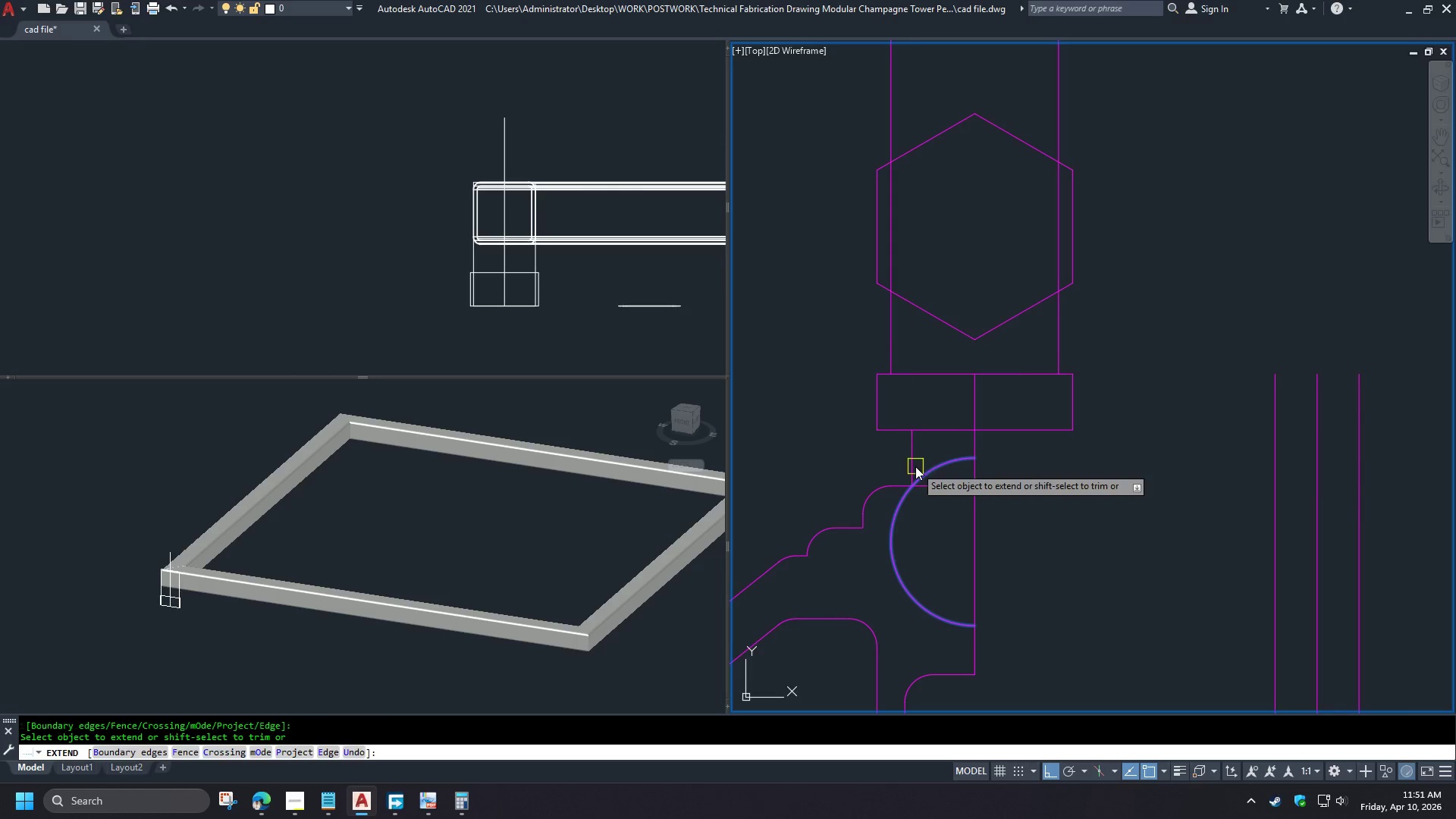 
key(Space)
 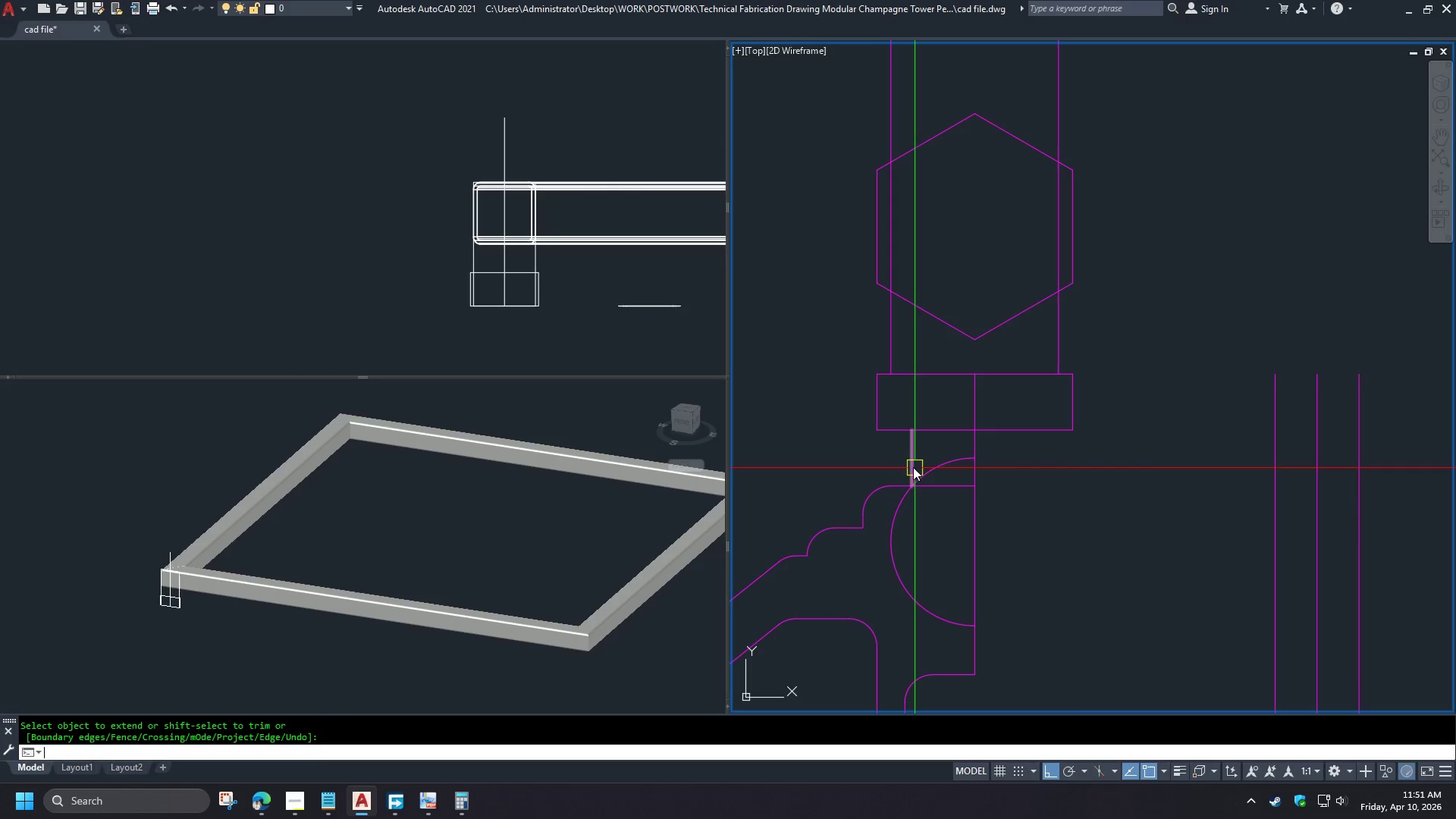 
key(R)
 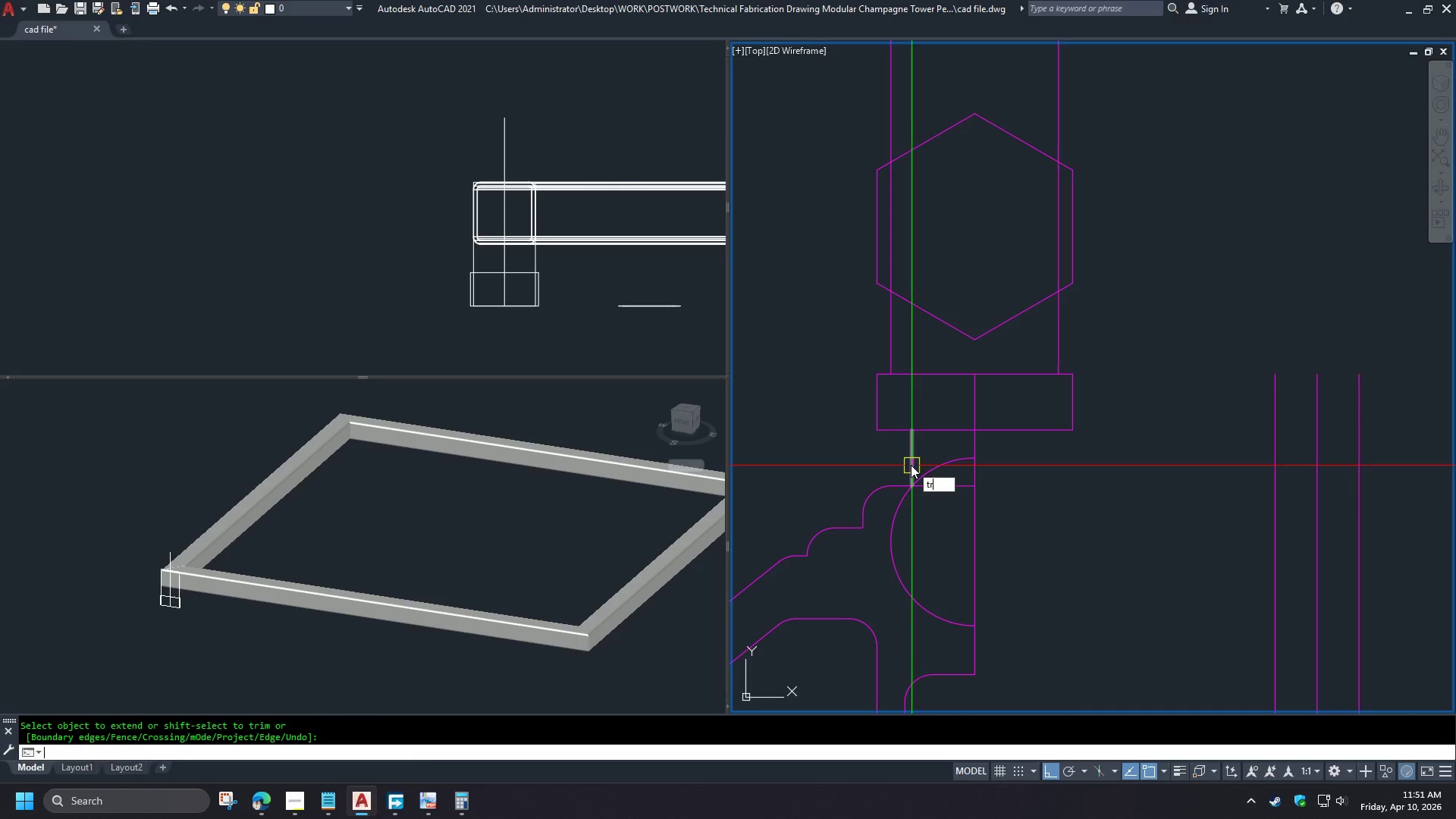 
key(Space)
 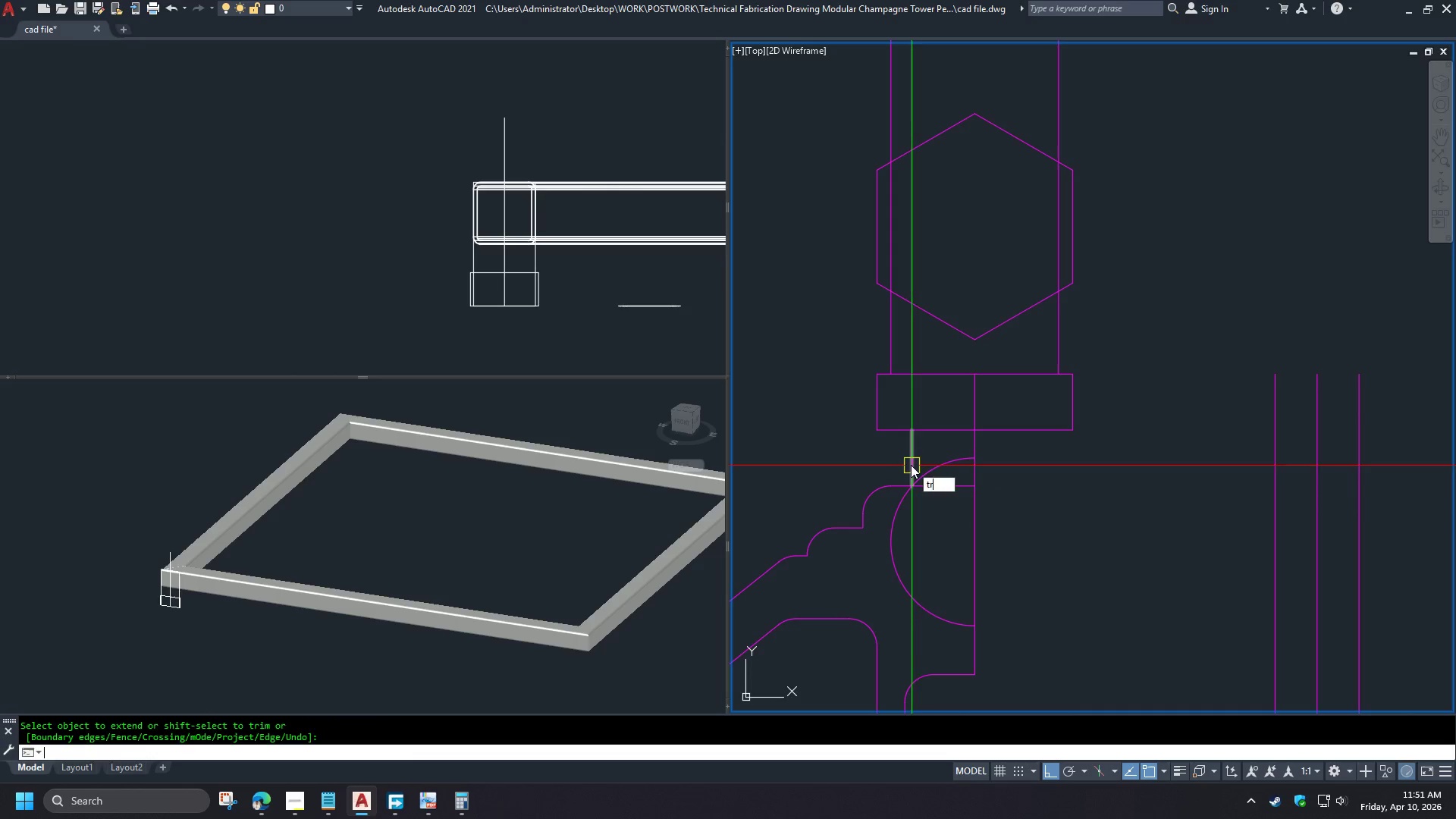 
left_click([911, 465])
 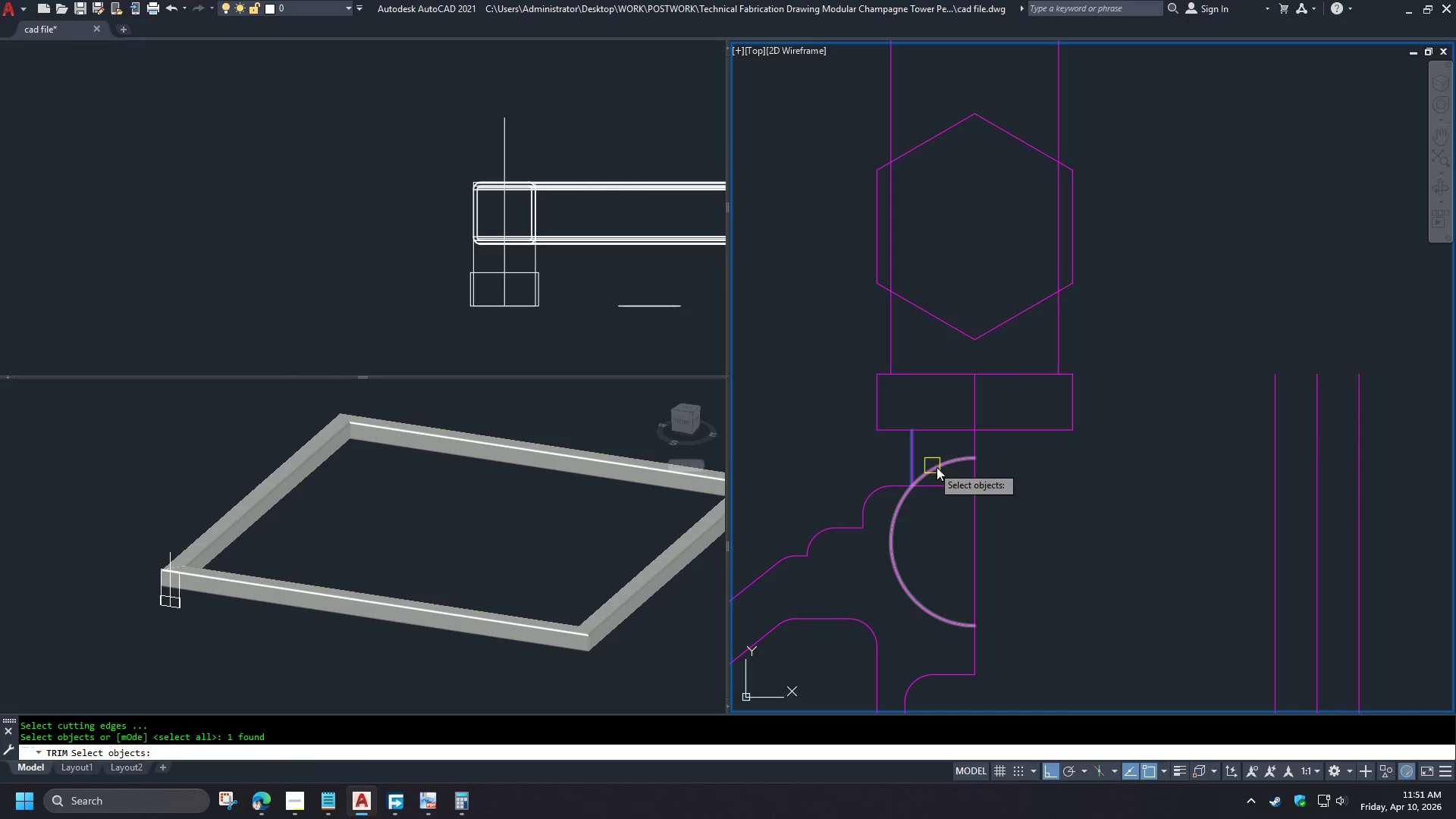 
hold_key(key=Space, duration=0.64)
 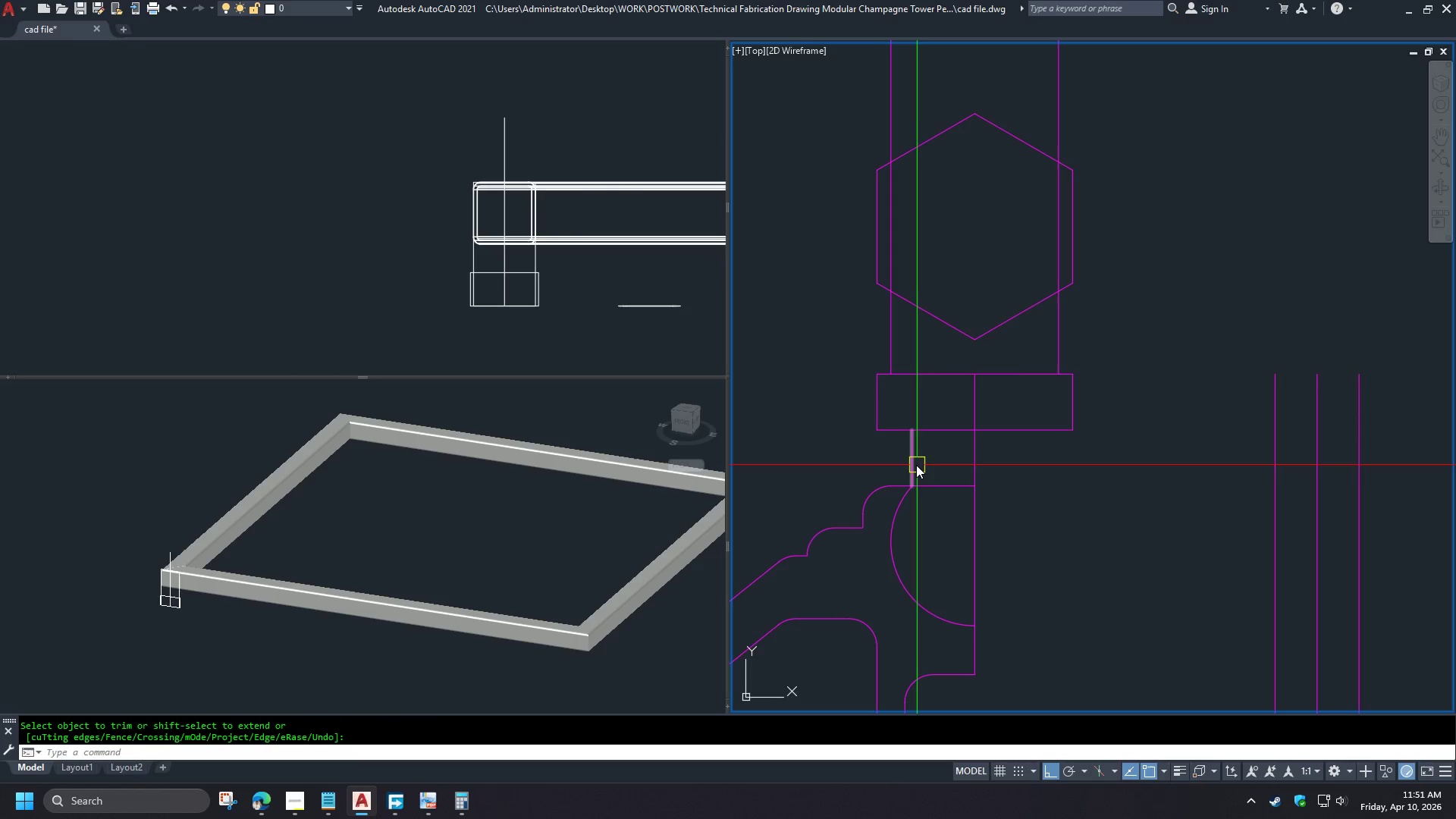 
double_click([940, 472])
 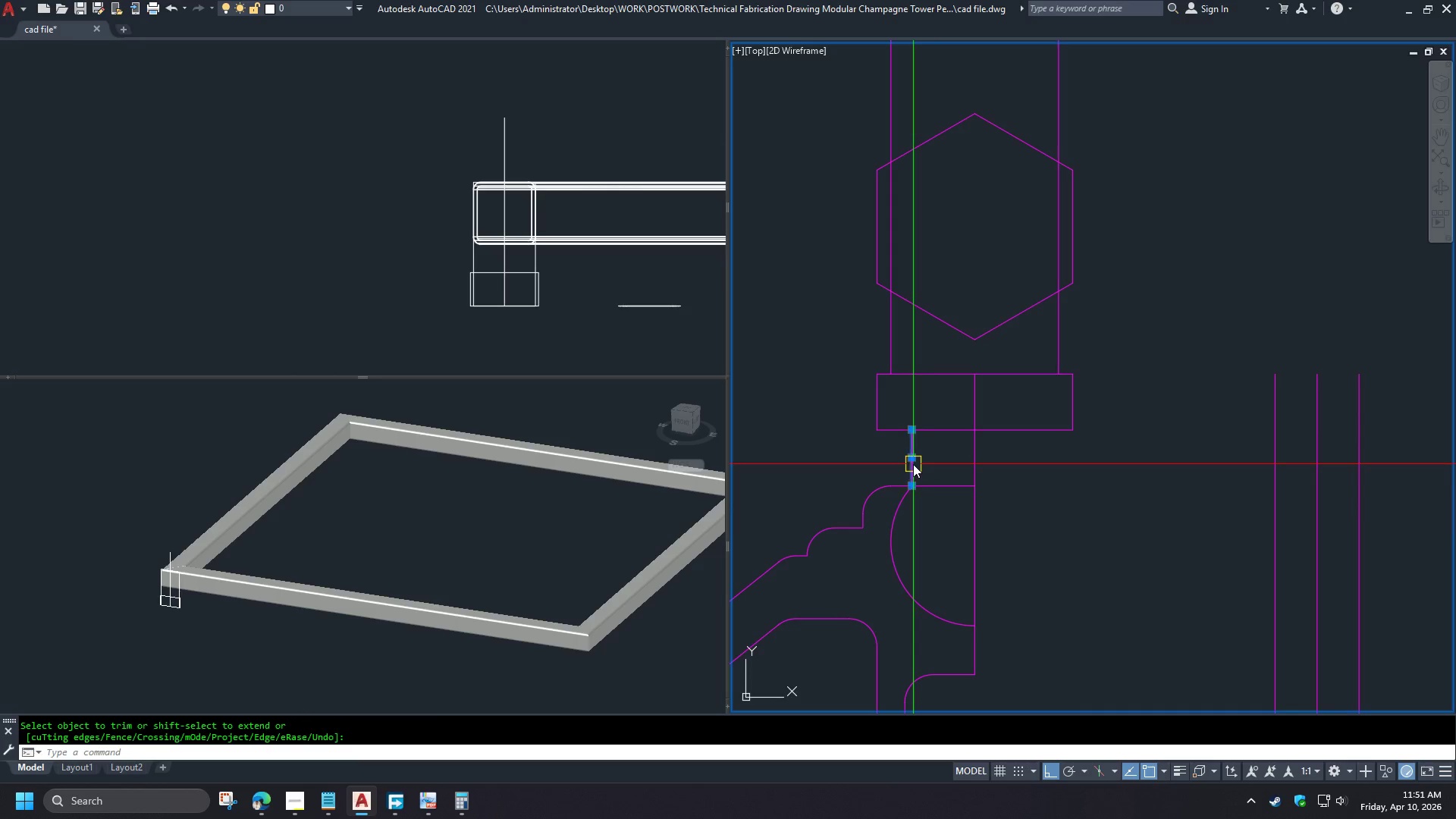 
double_click([893, 516])
 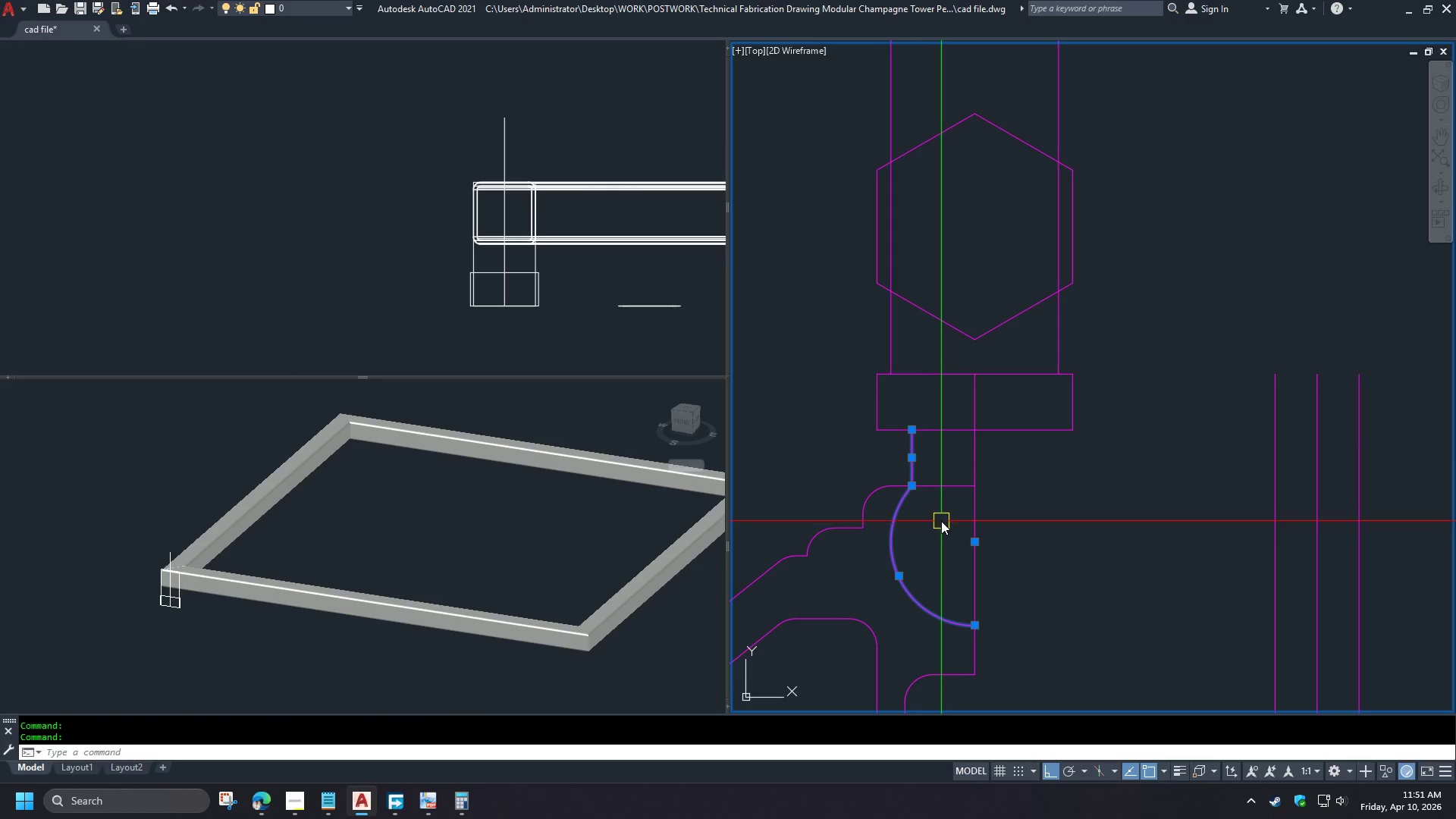 
key(J)
 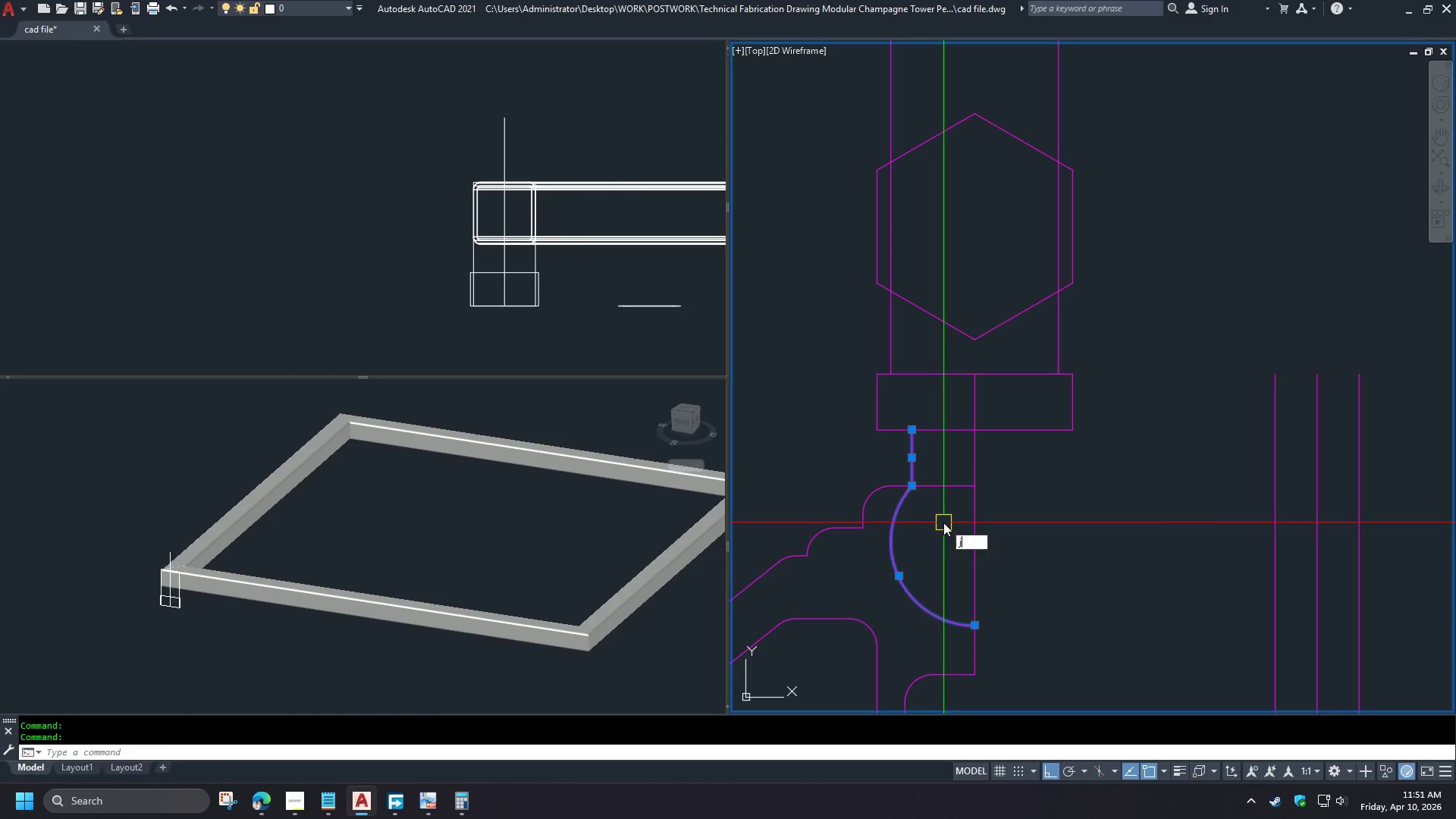 
key(Space)
 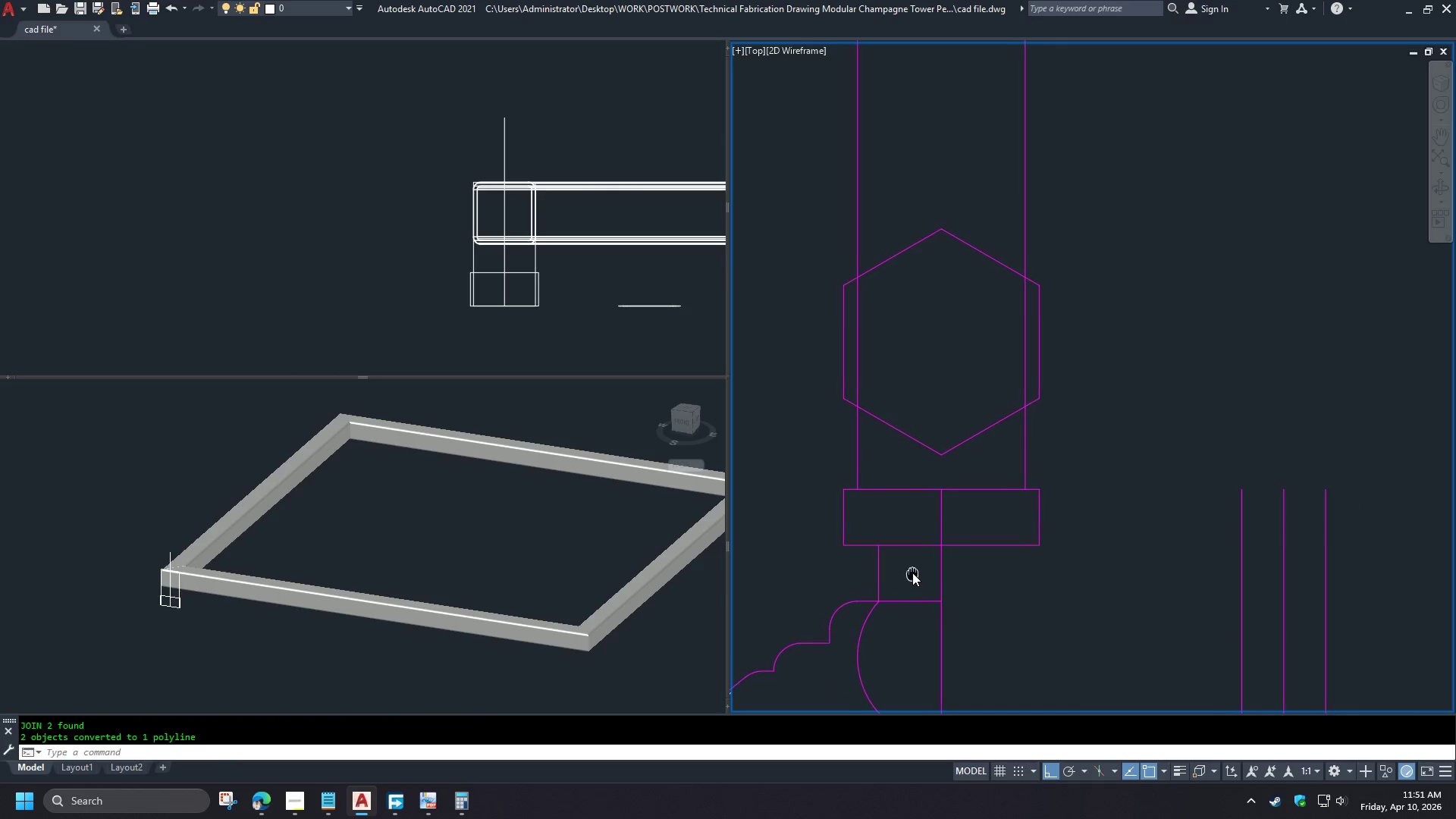 
scroll: coordinate [1114, 507], scroll_direction: down, amount: 3.0
 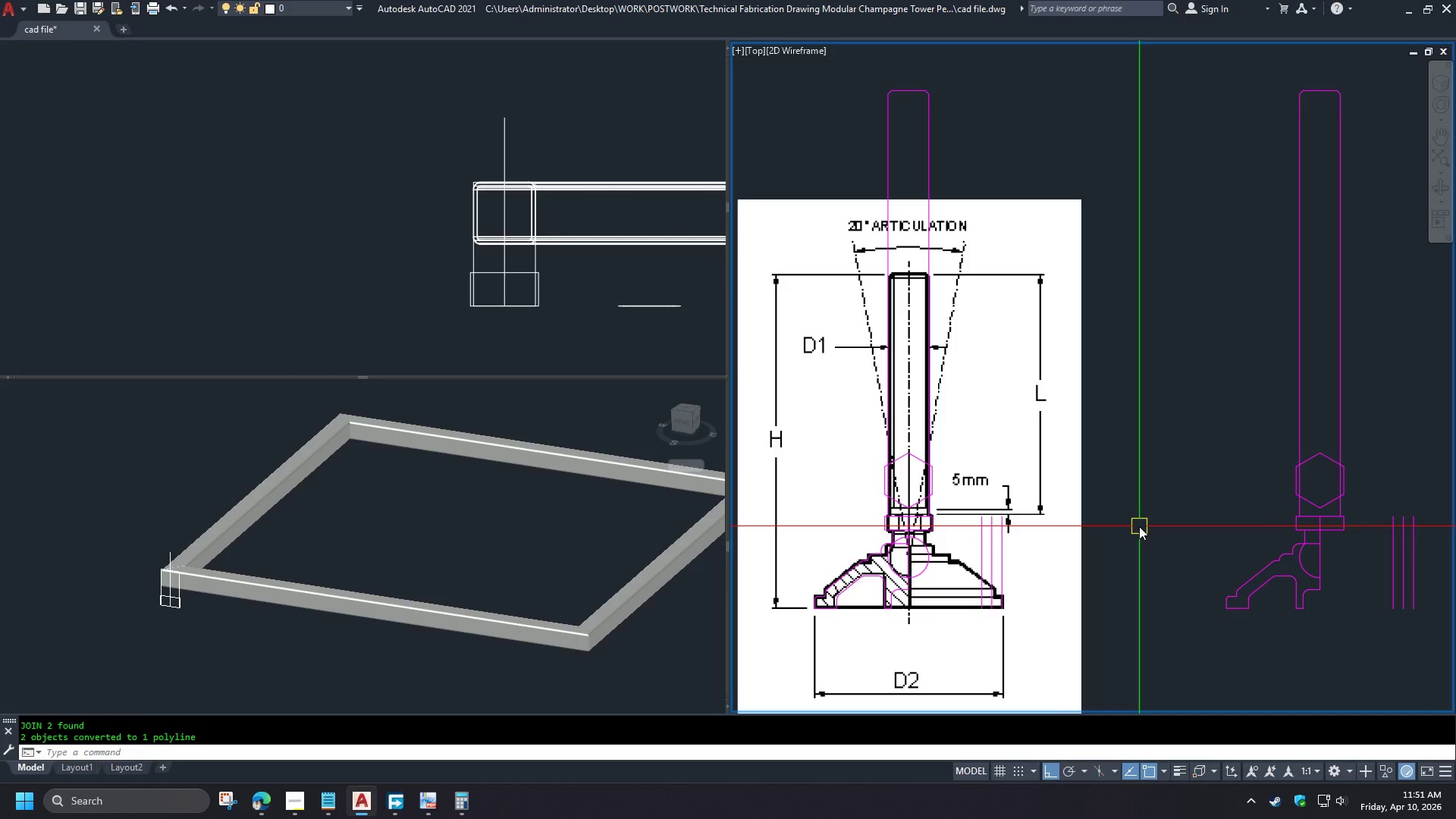 
key(L)
 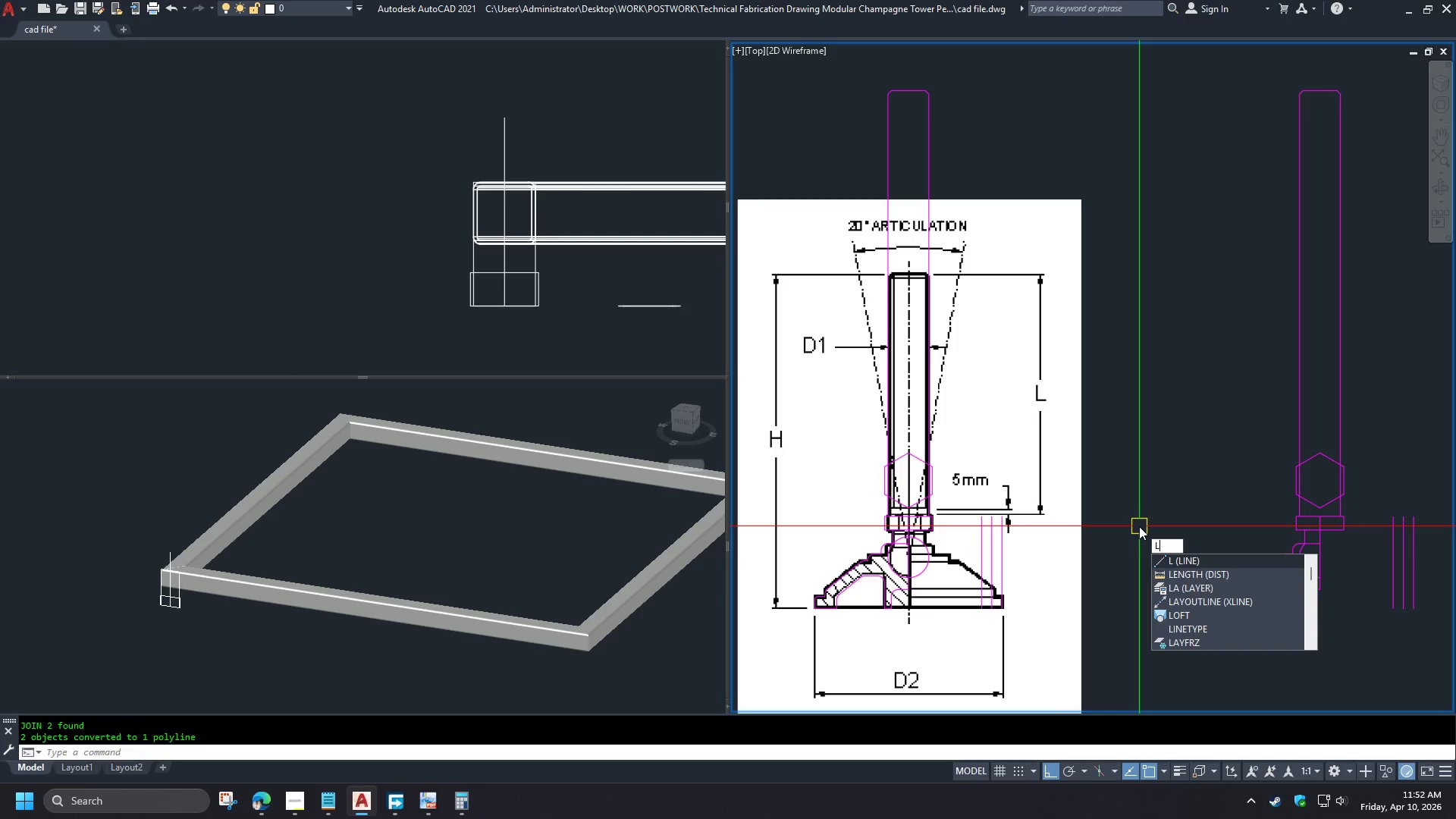 
key(Space)
 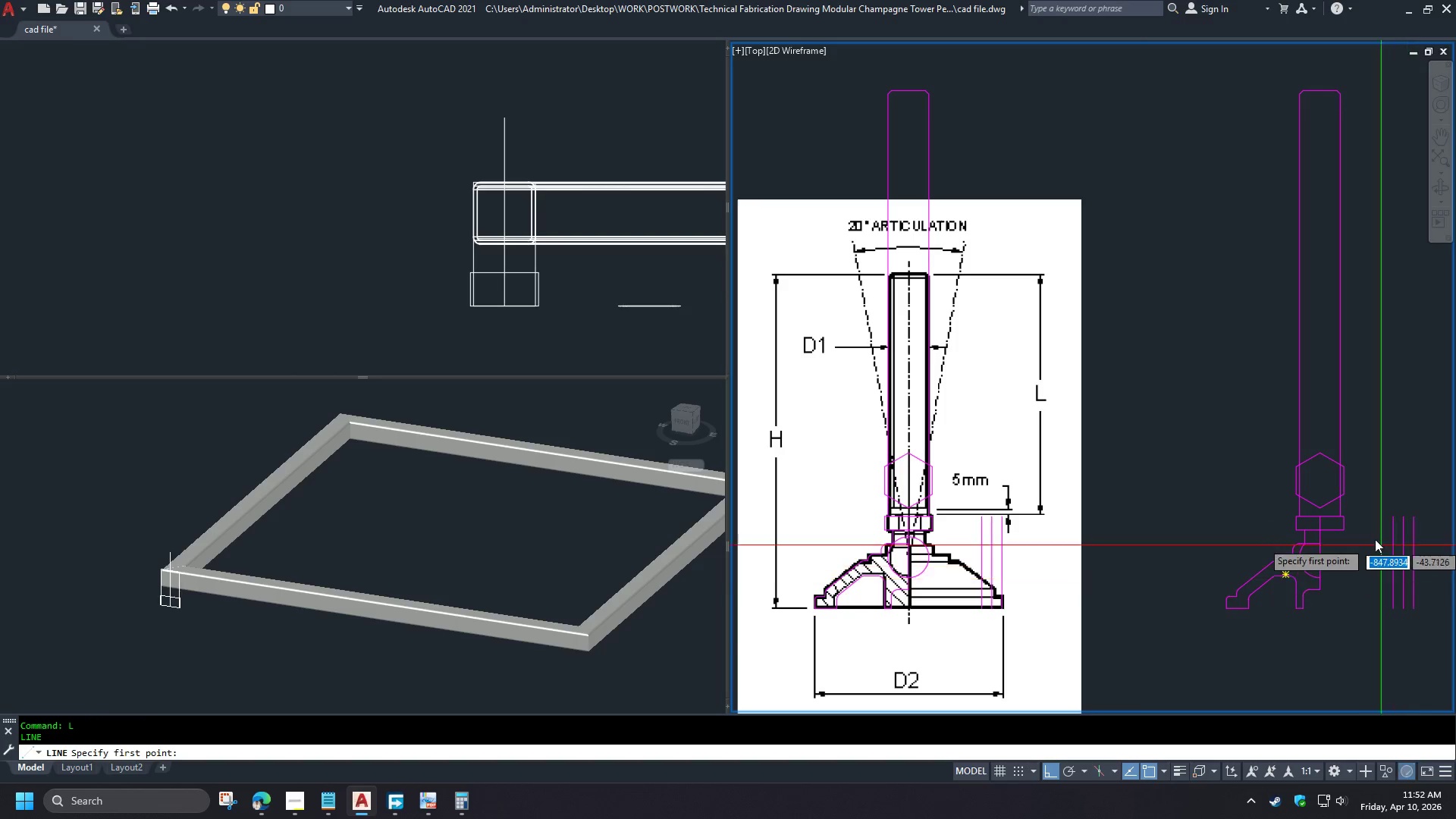 
key(Escape)
 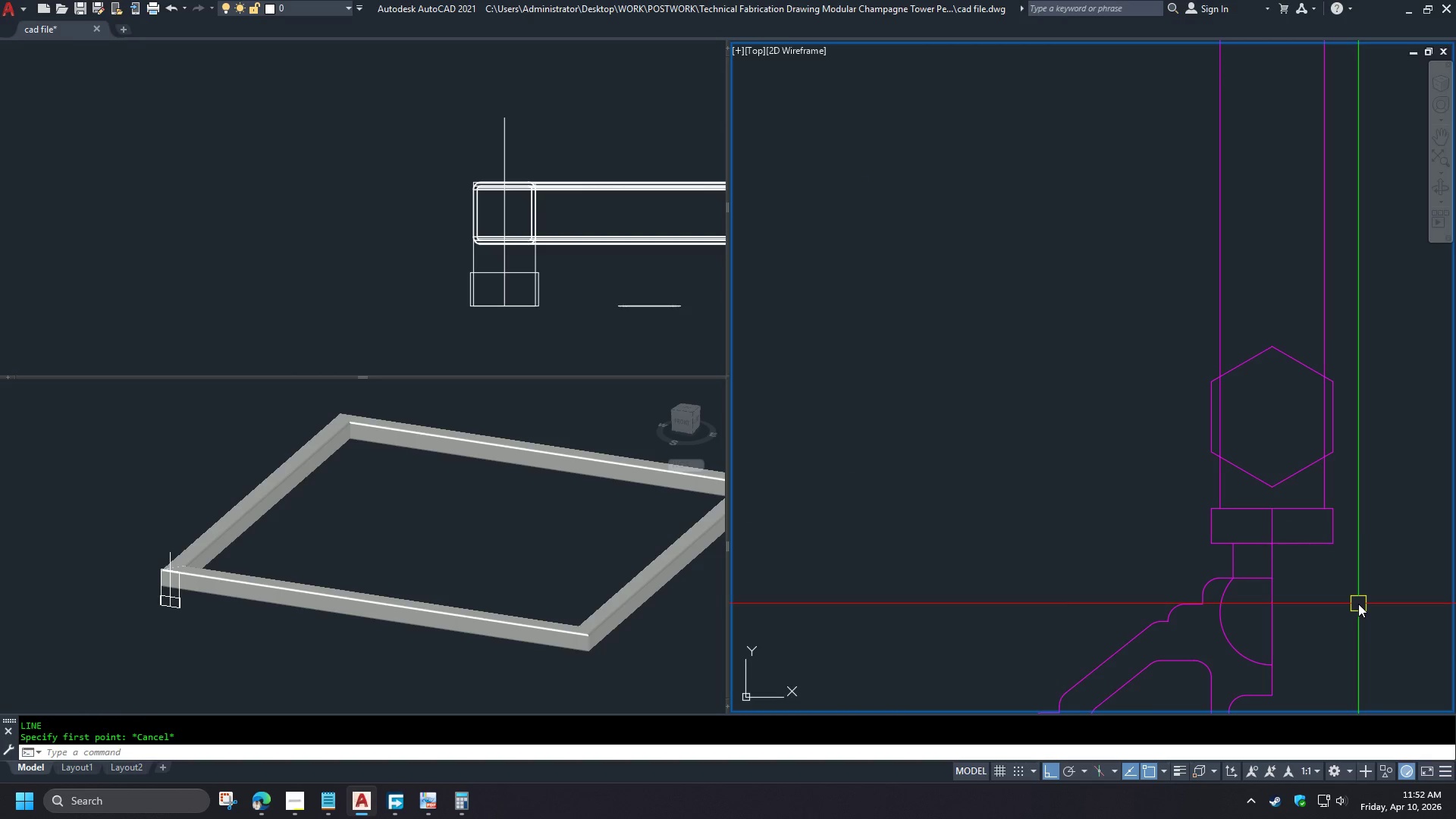 
scroll: coordinate [1347, 521], scroll_direction: up, amount: 2.0
 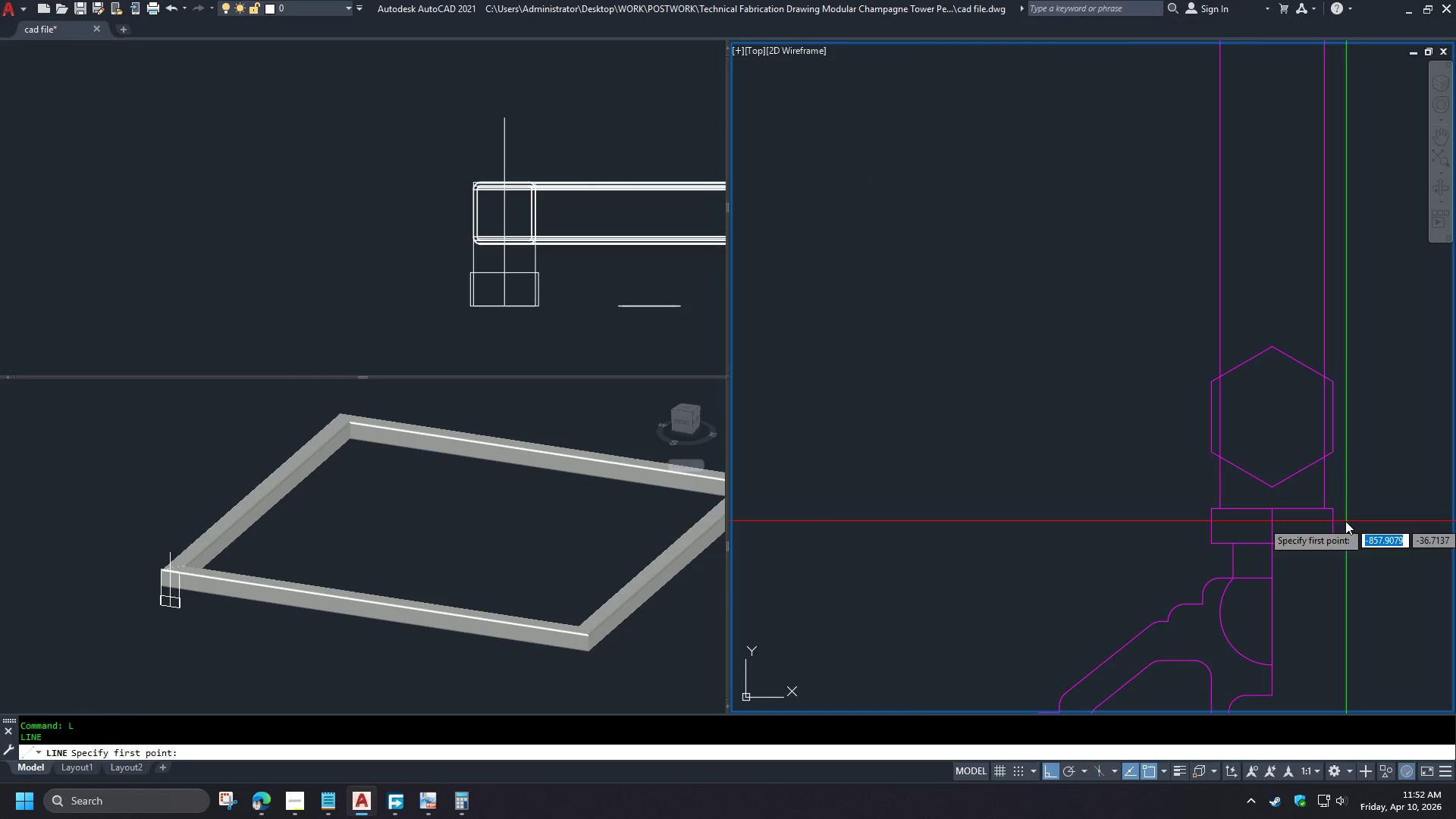 
key(O)
 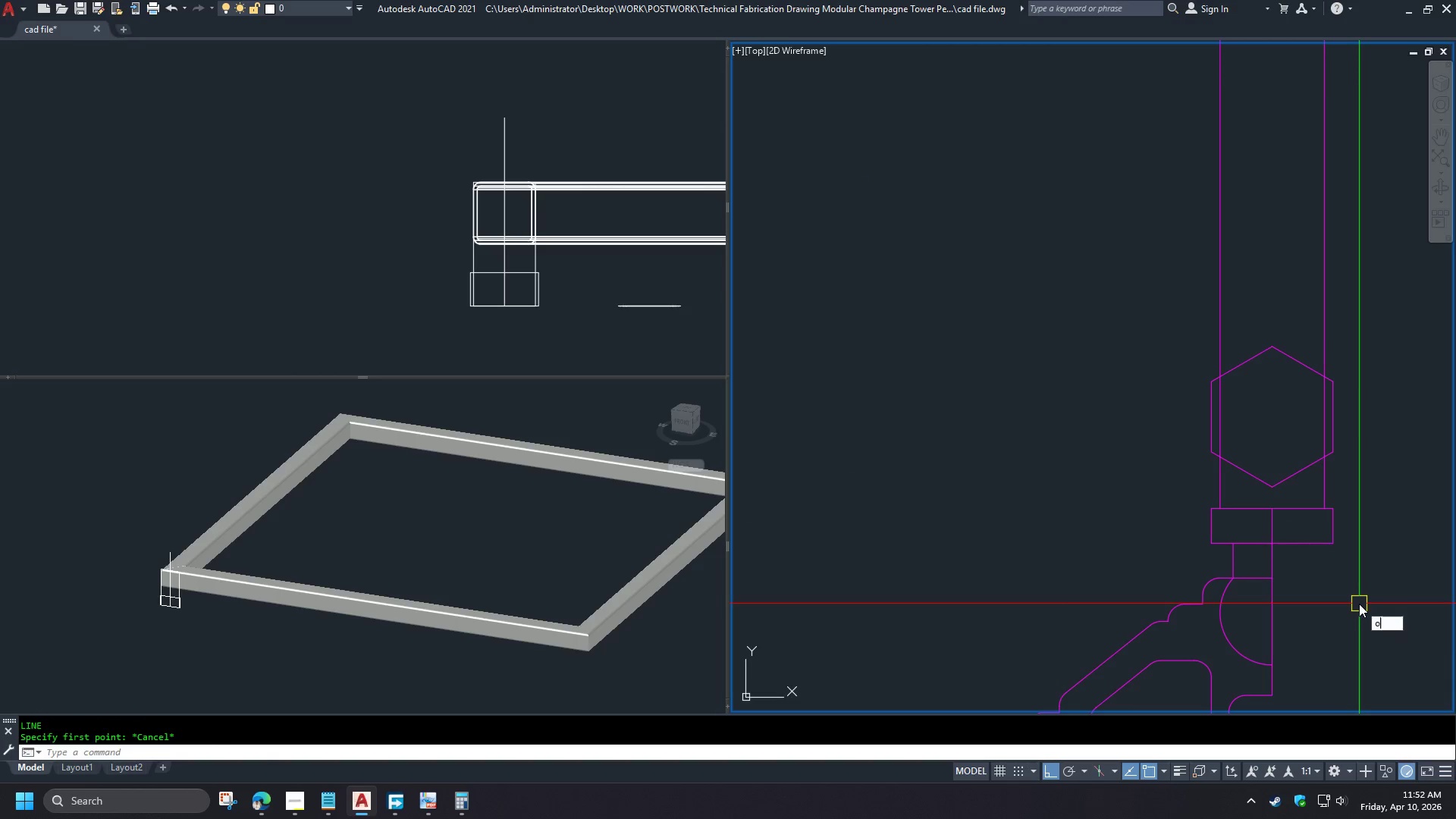 
key(Space)
 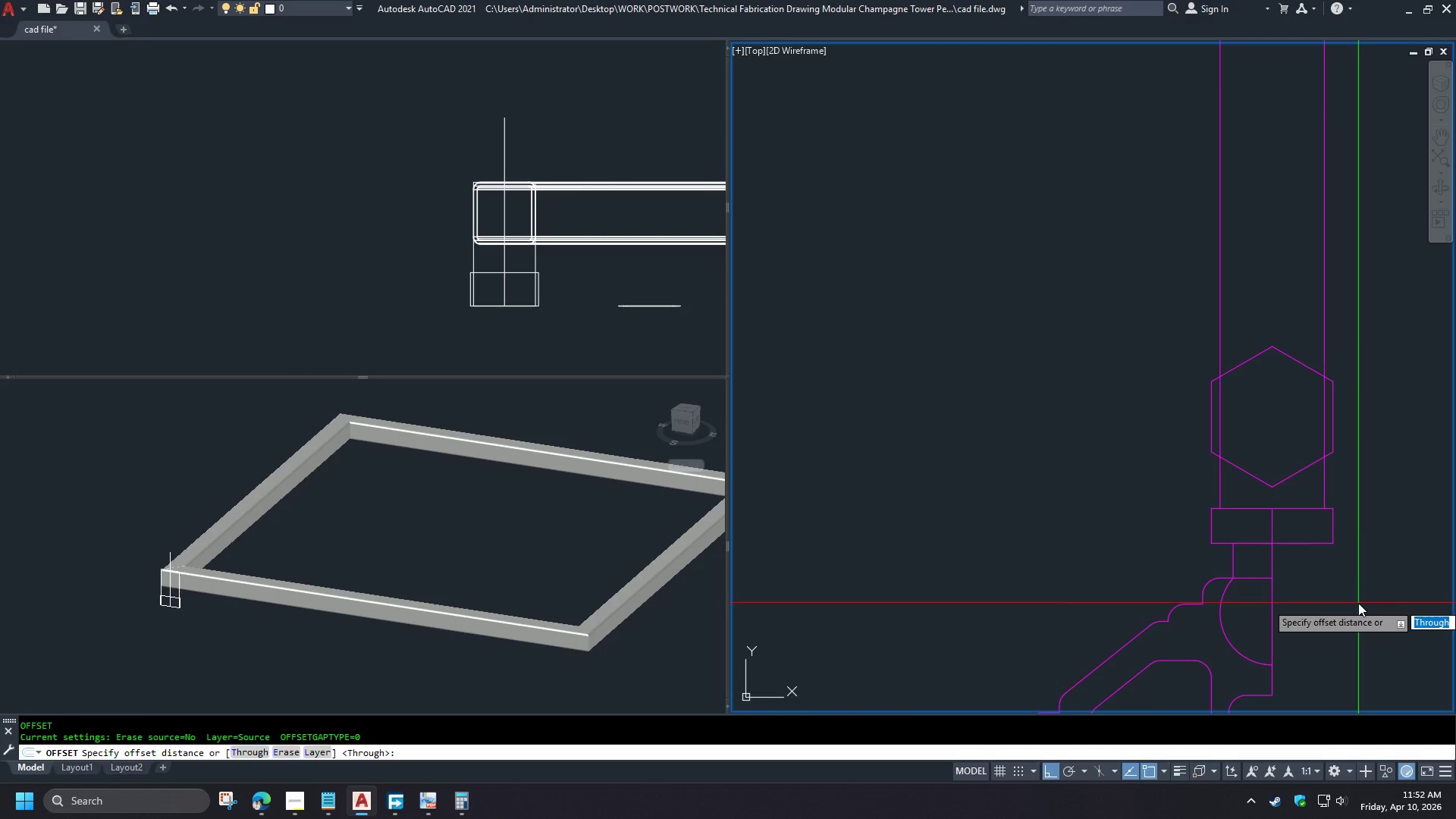 
key(Numpad5)
 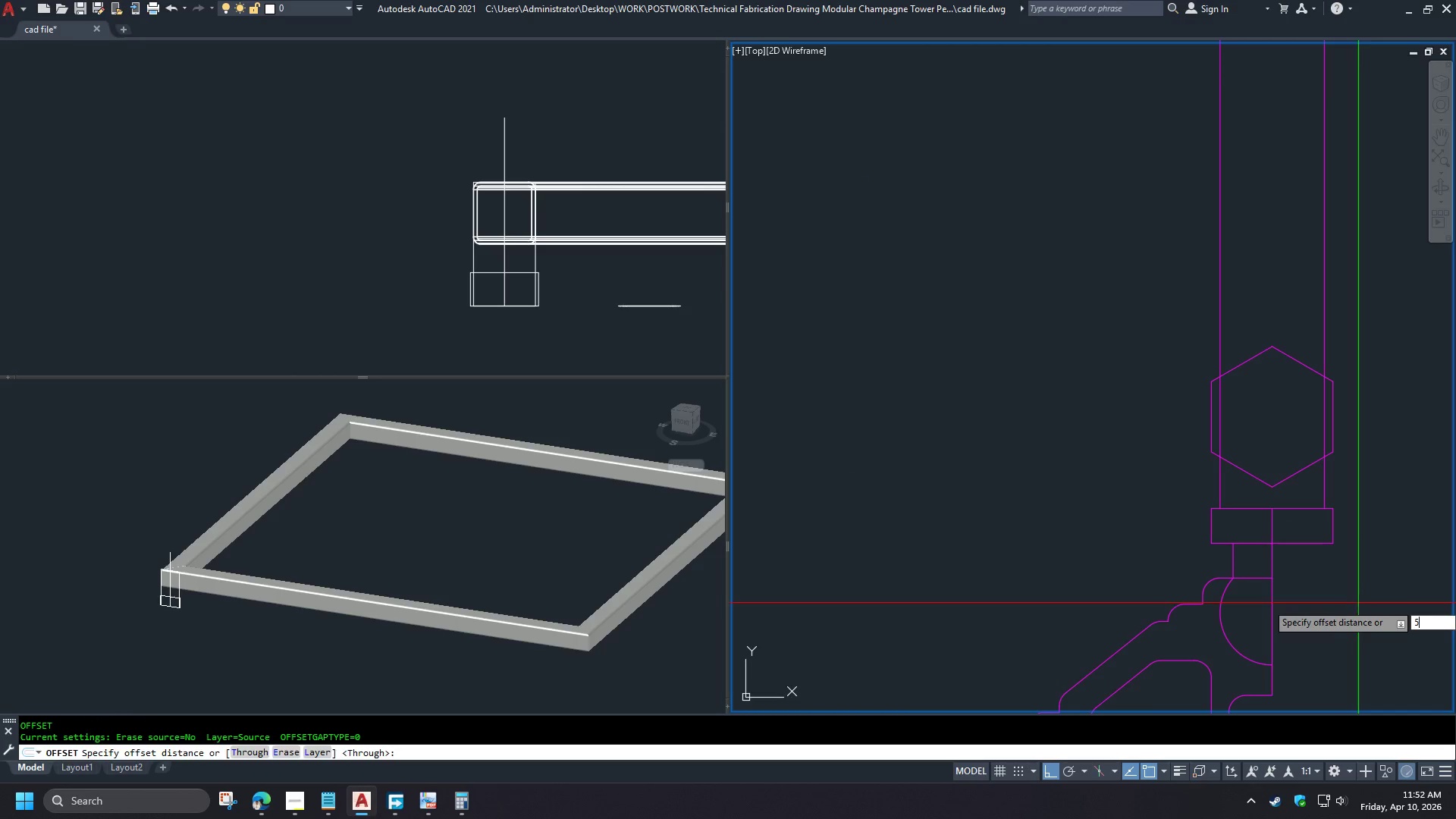 
key(NumpadEnter)
 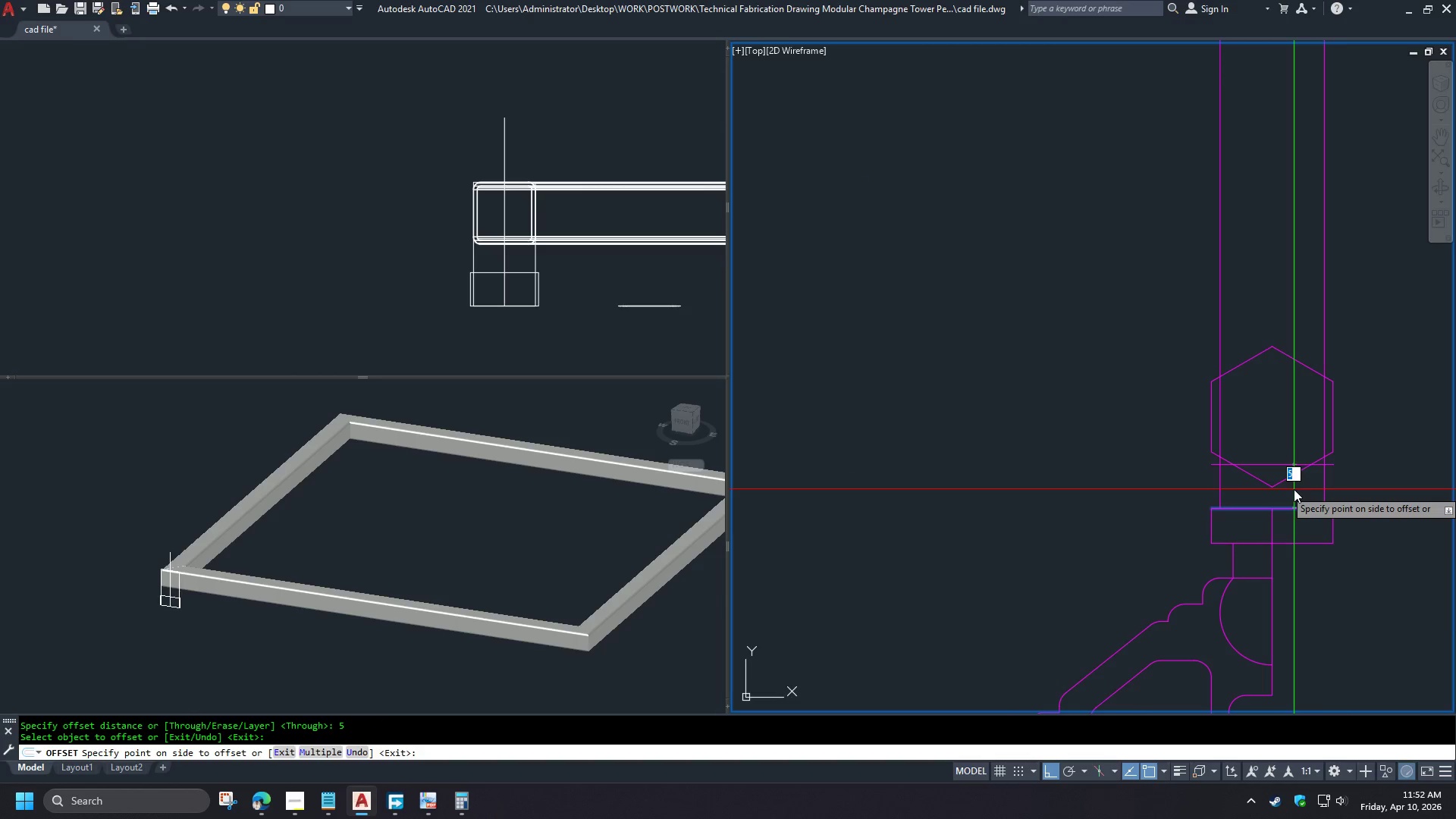 
scroll: coordinate [1294, 488], scroll_direction: down, amount: 2.0
 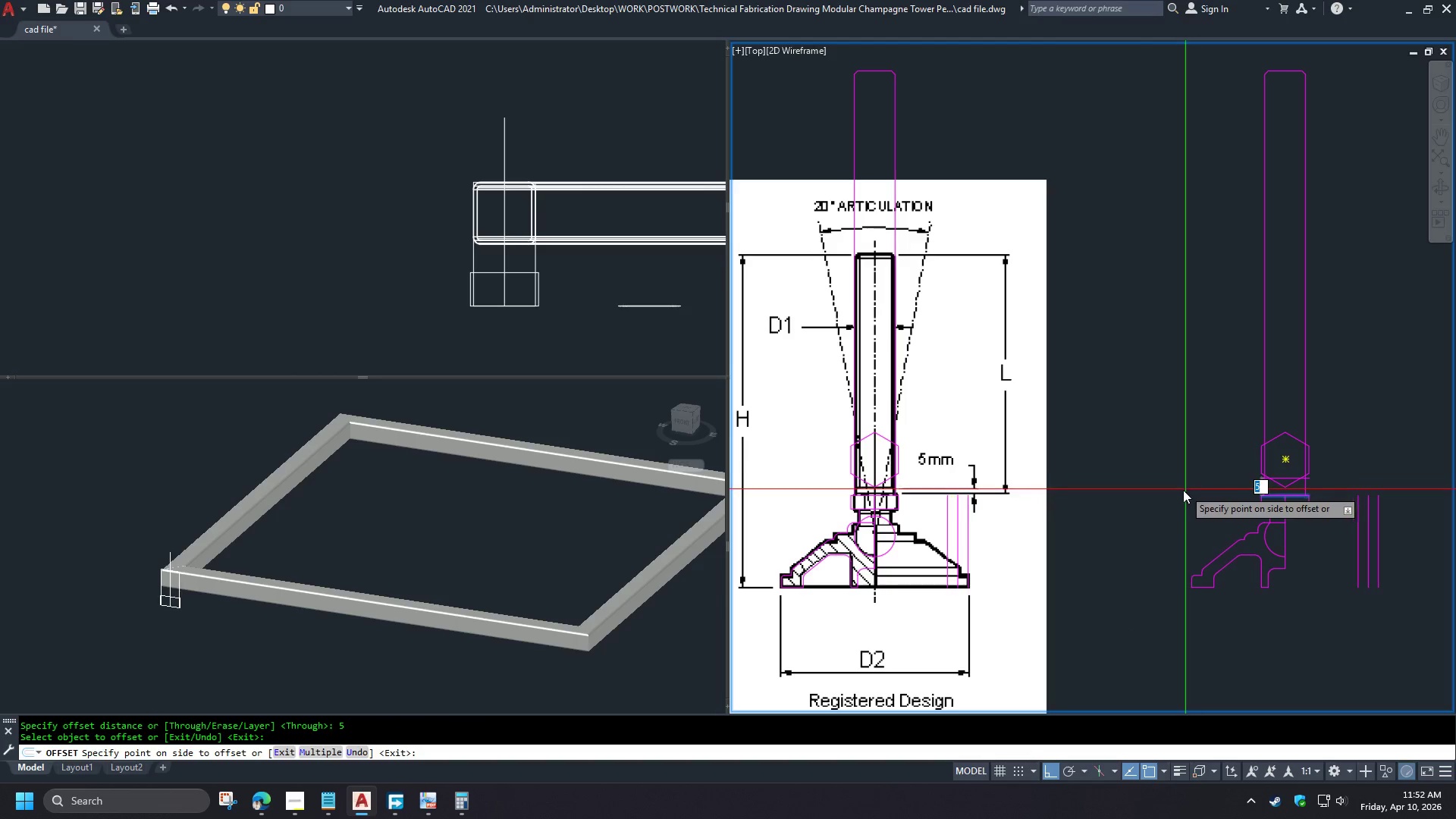 
scroll: coordinate [949, 509], scroll_direction: up, amount: 2.0
 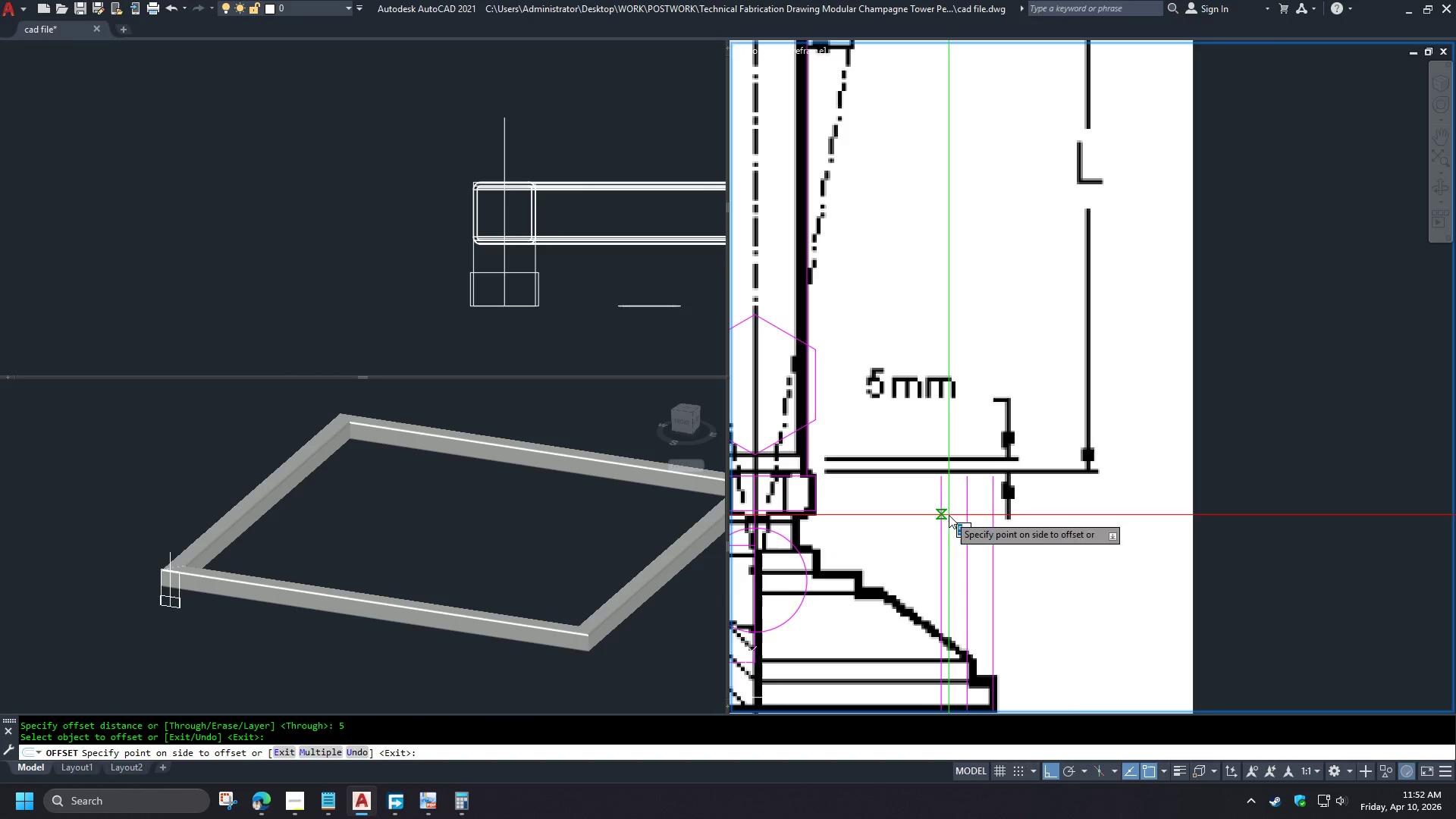 
key(Escape)
 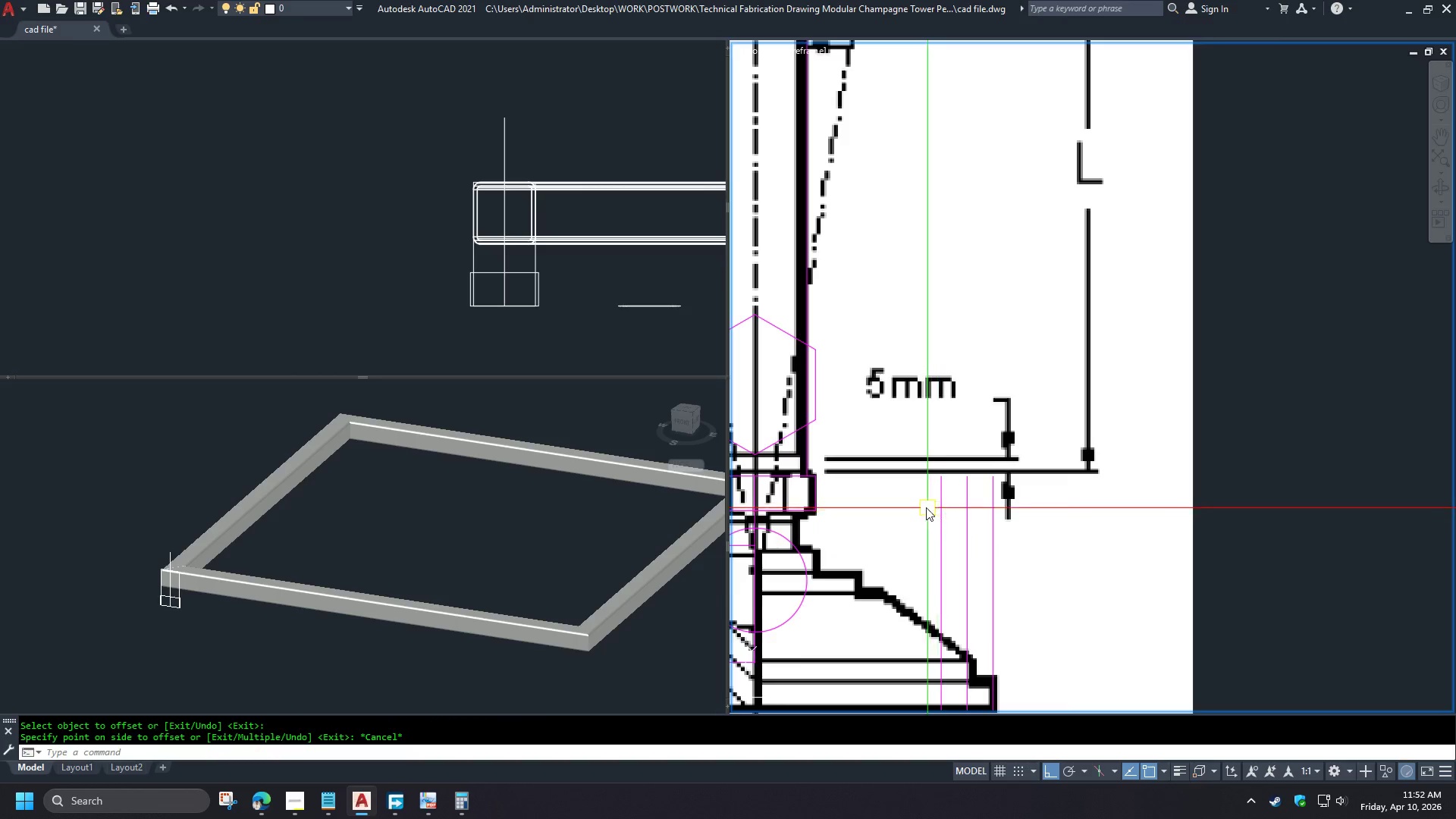 
key(Escape)
 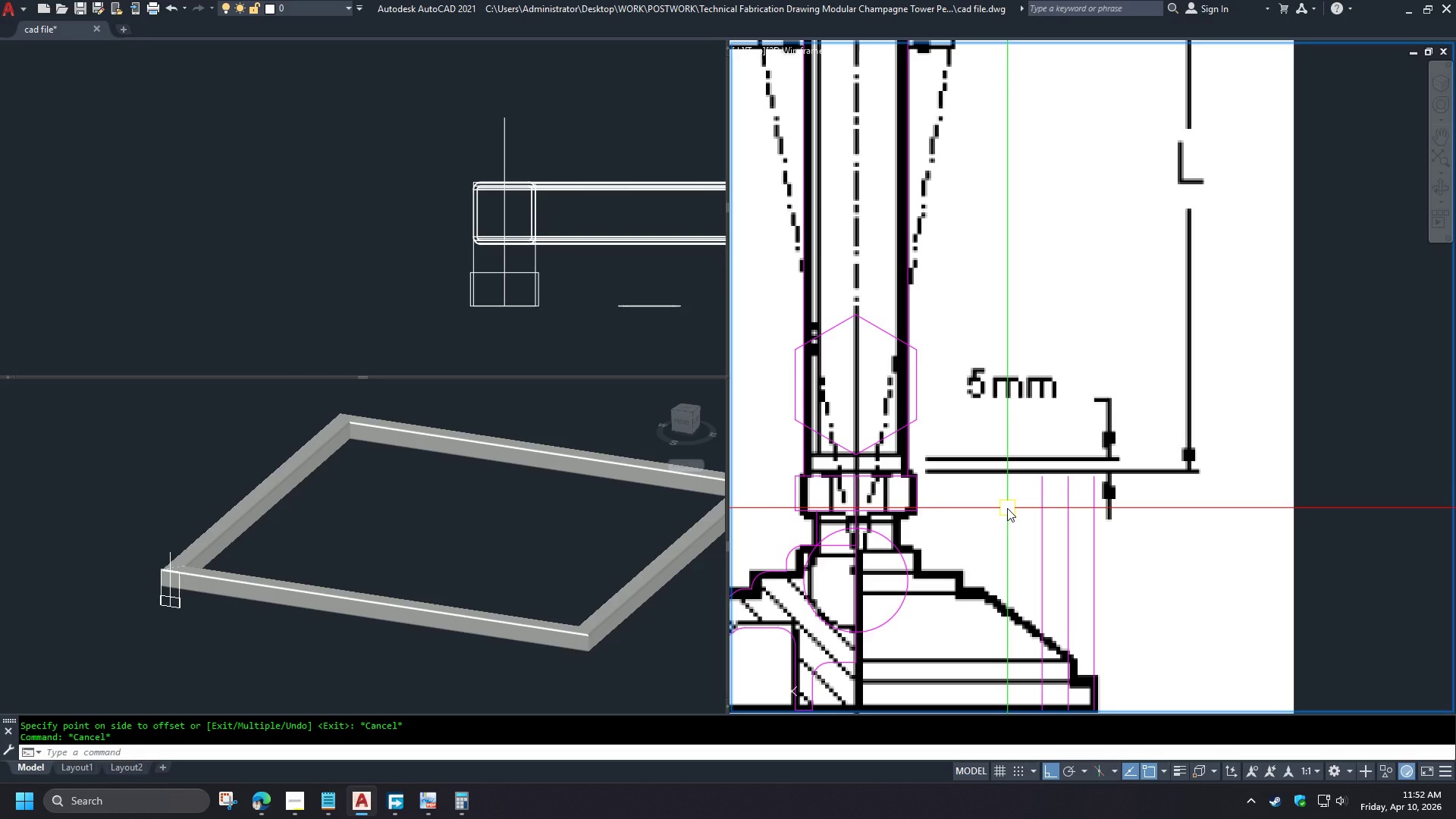 
scroll: coordinate [800, 488], scroll_direction: down, amount: 3.0
 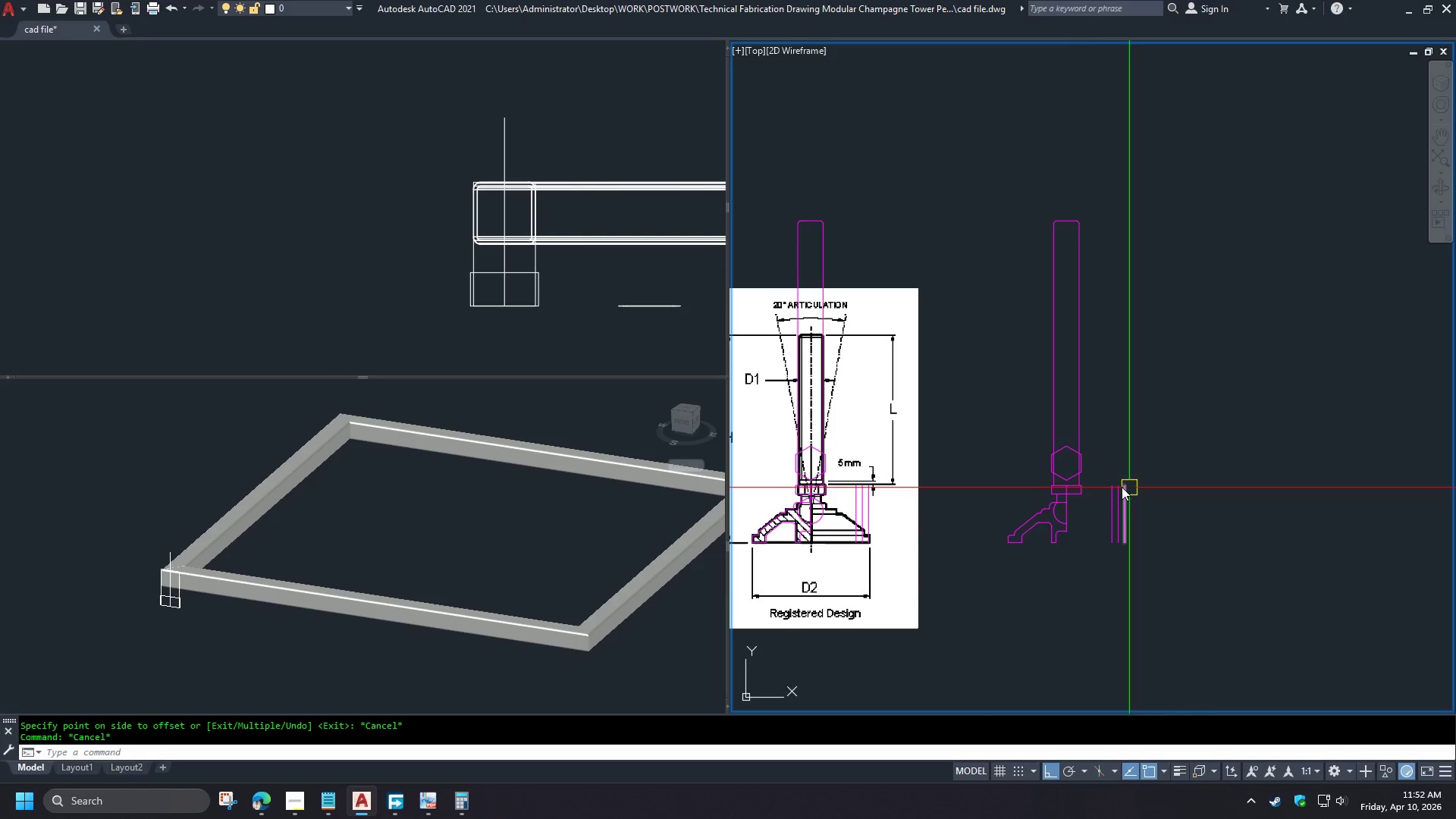 
scroll: coordinate [1085, 487], scroll_direction: up, amount: 3.0
 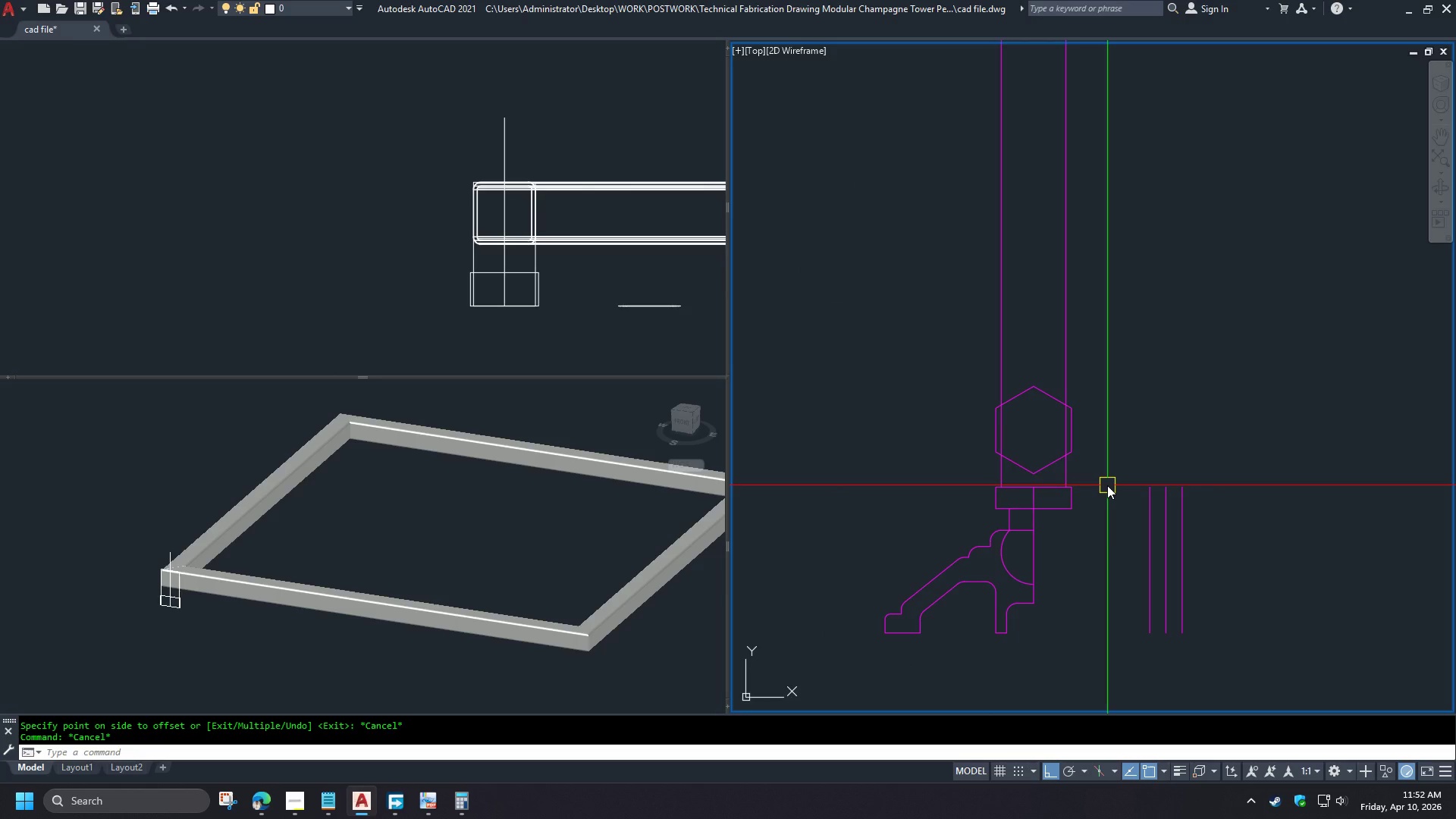 
key(O)
 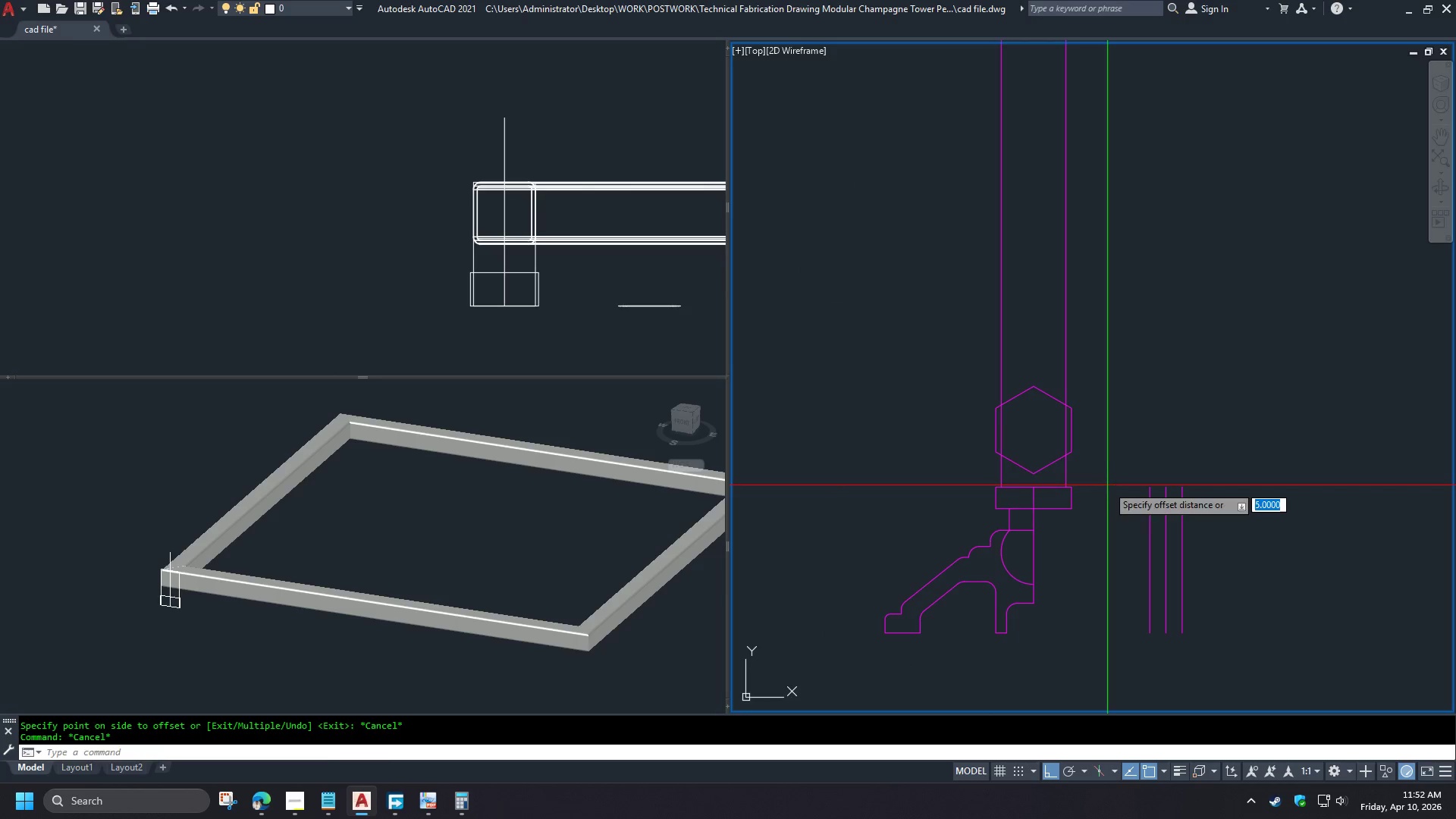 
key(Space)
 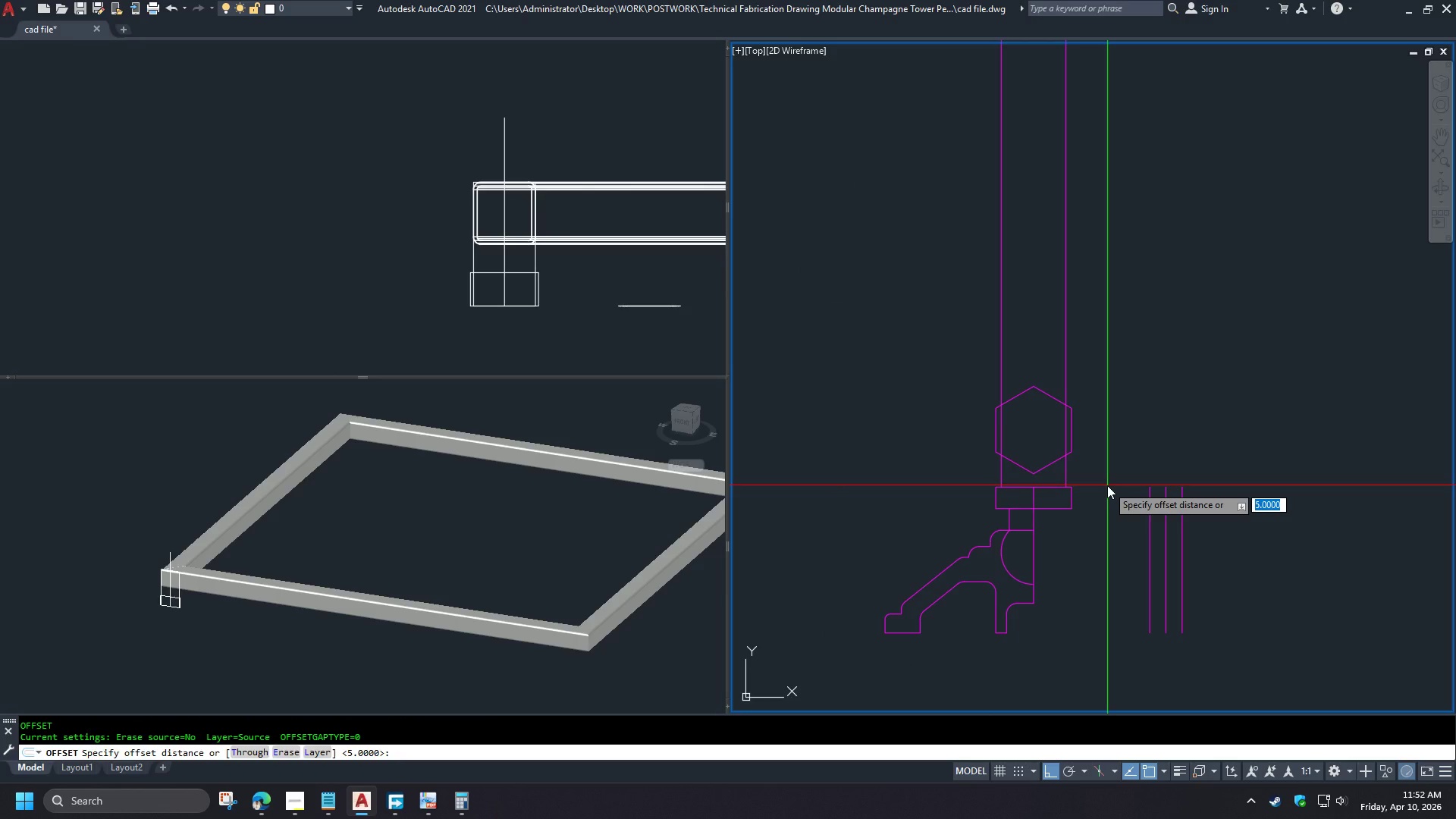 
key(Space)
 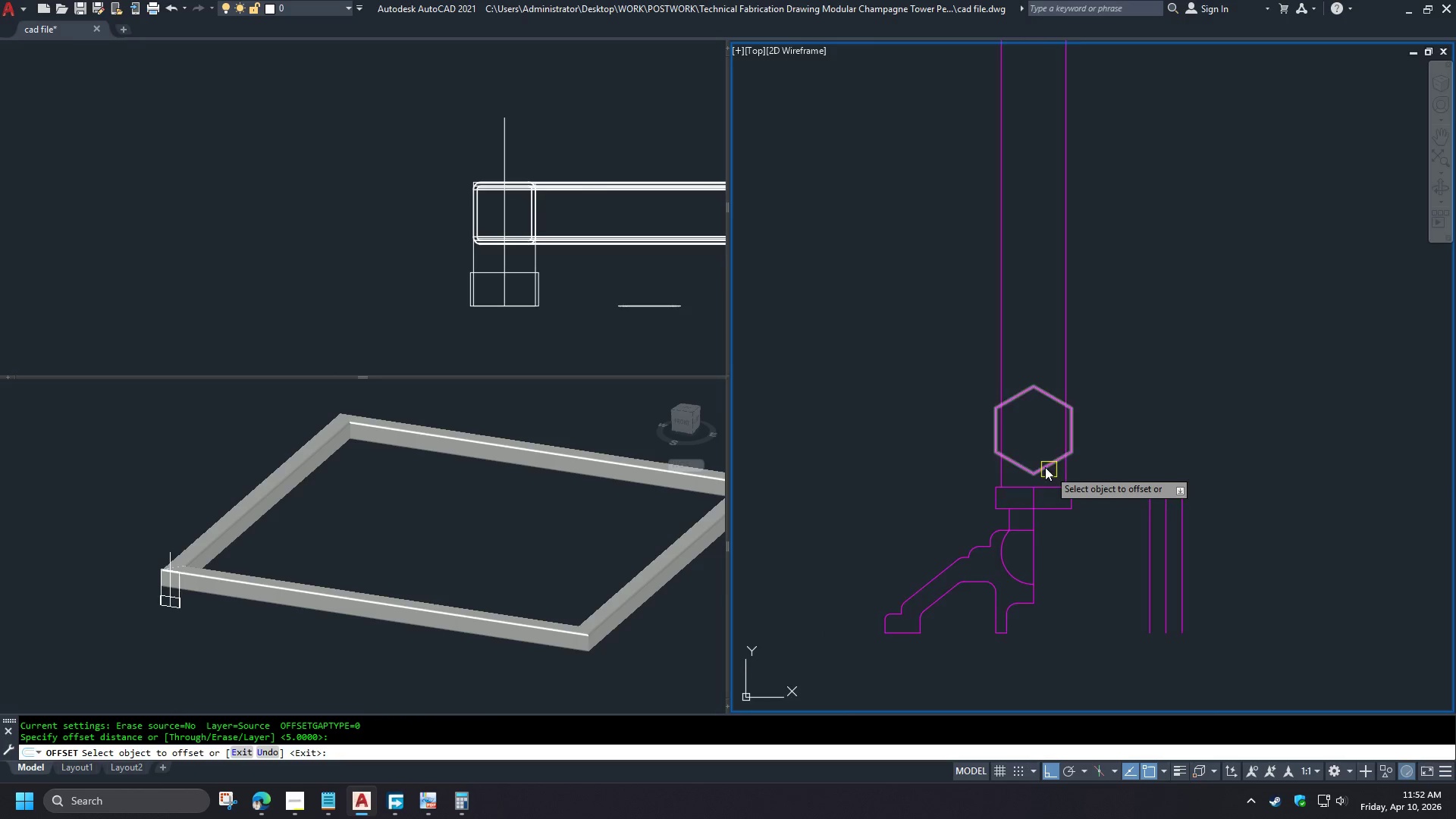 
scroll: coordinate [1042, 474], scroll_direction: up, amount: 2.0
 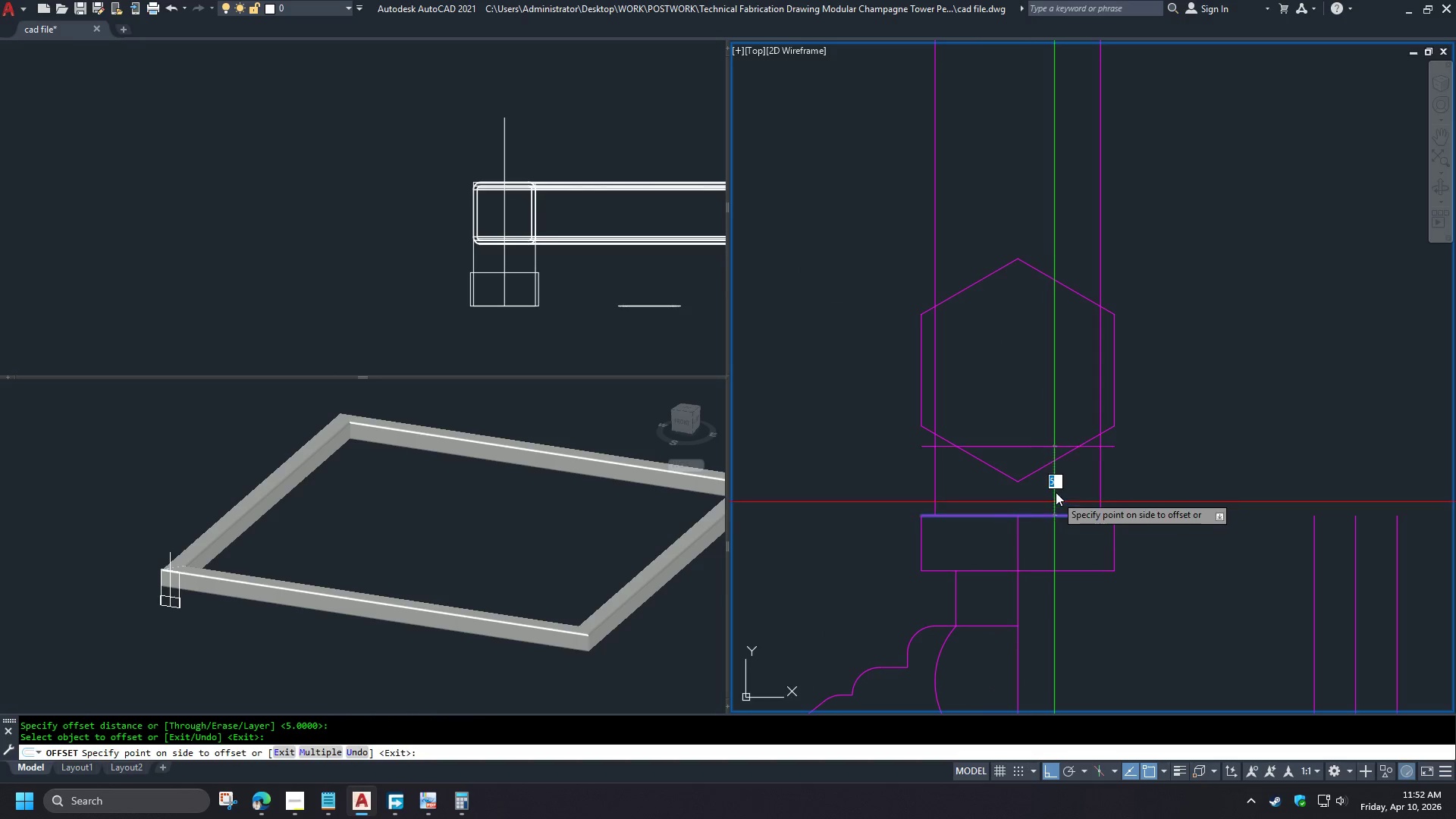 
double_click([1055, 488])
 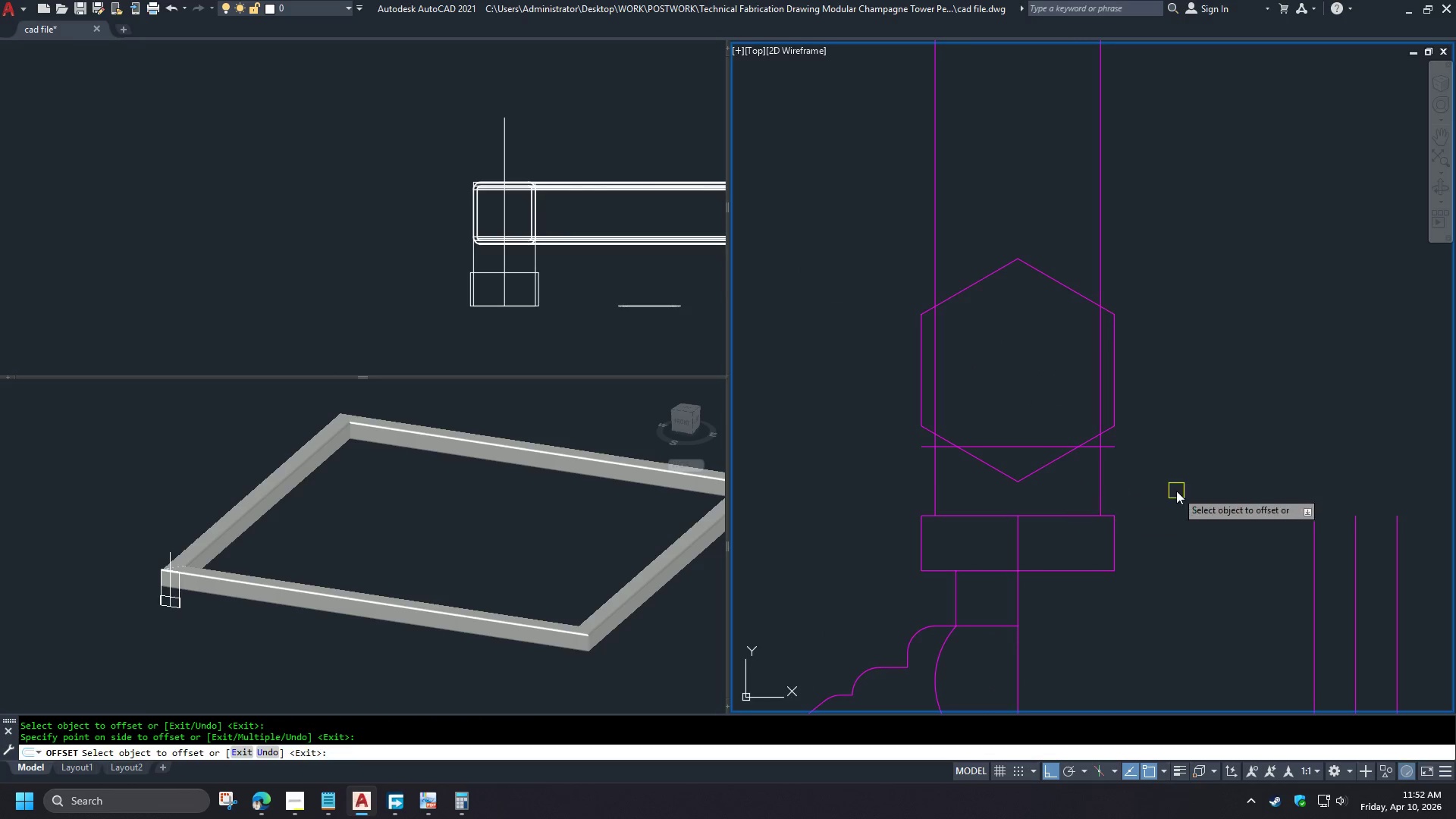 
scroll: coordinate [1188, 489], scroll_direction: down, amount: 4.0
 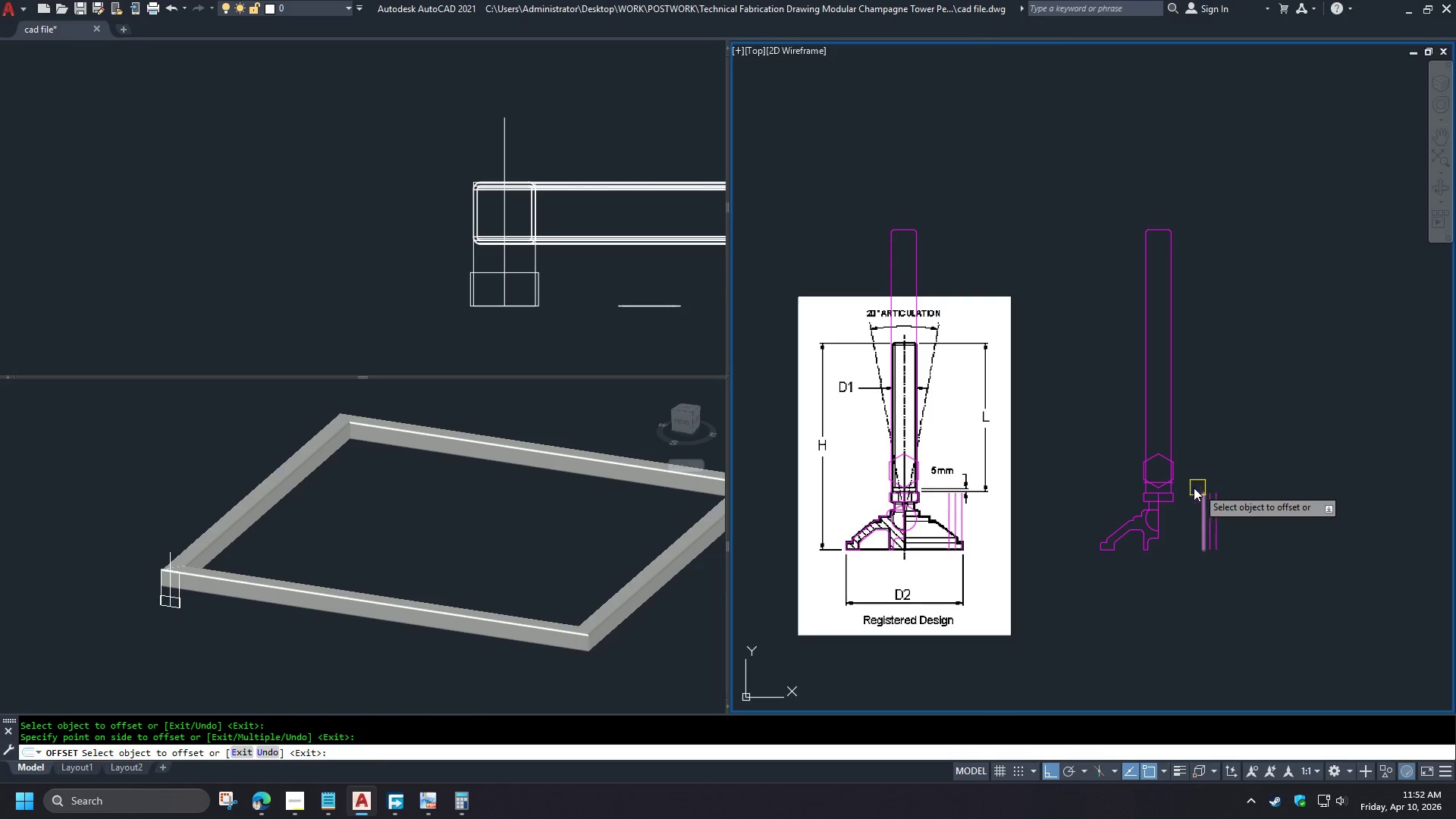 
scroll: coordinate [1083, 488], scroll_direction: up, amount: 1.0
 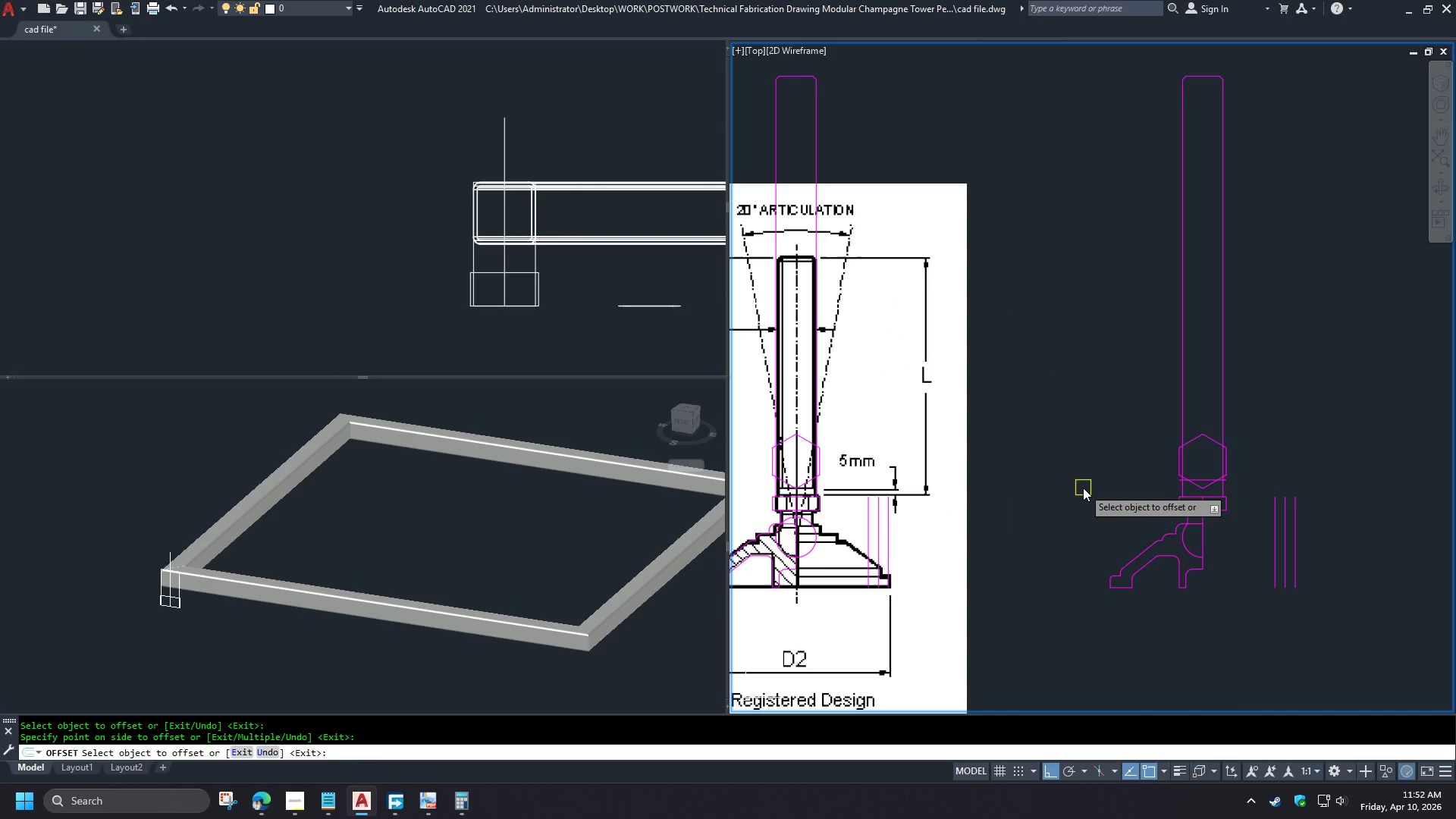 
key(Space)
 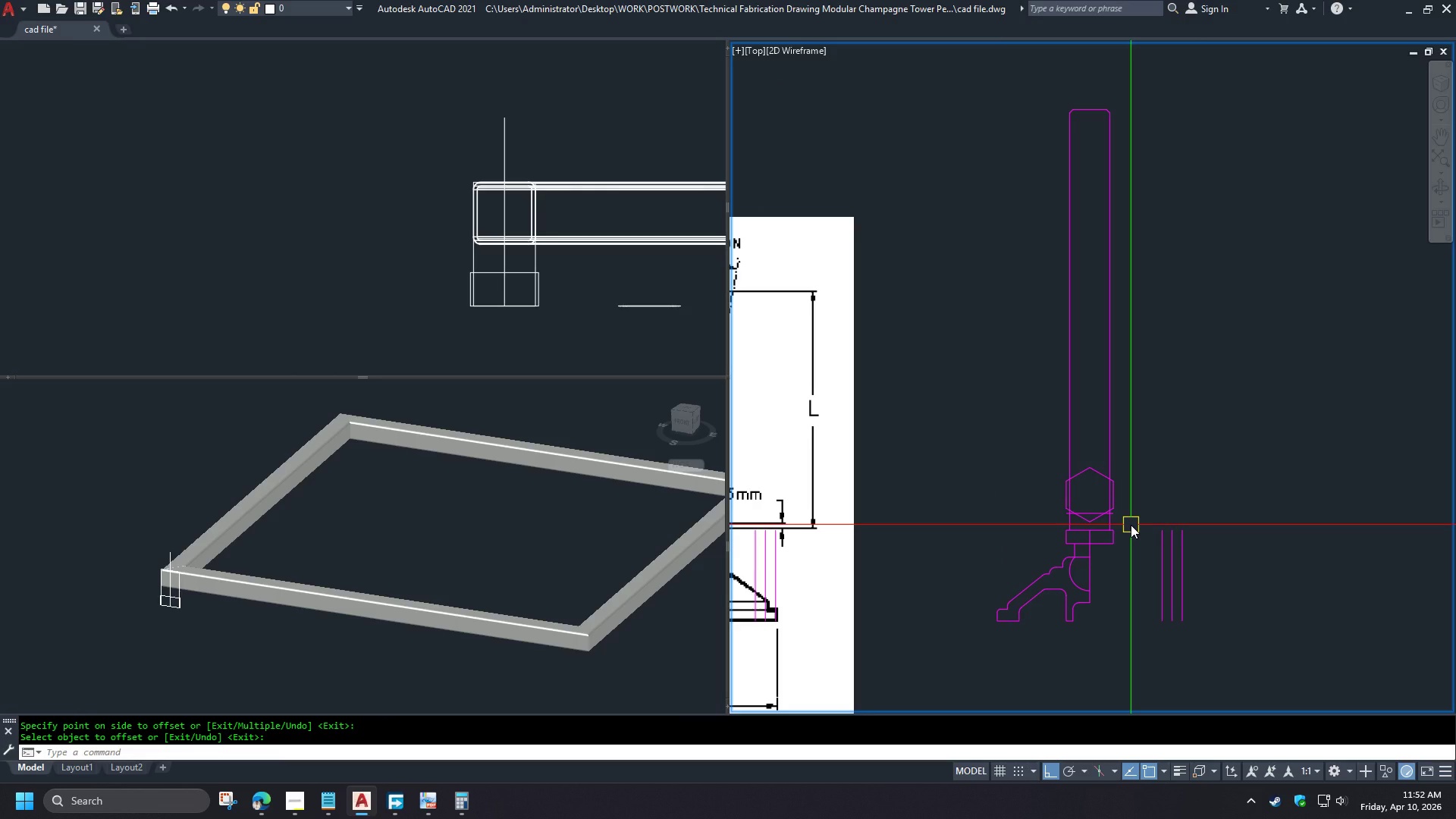 
wait(7.86)
 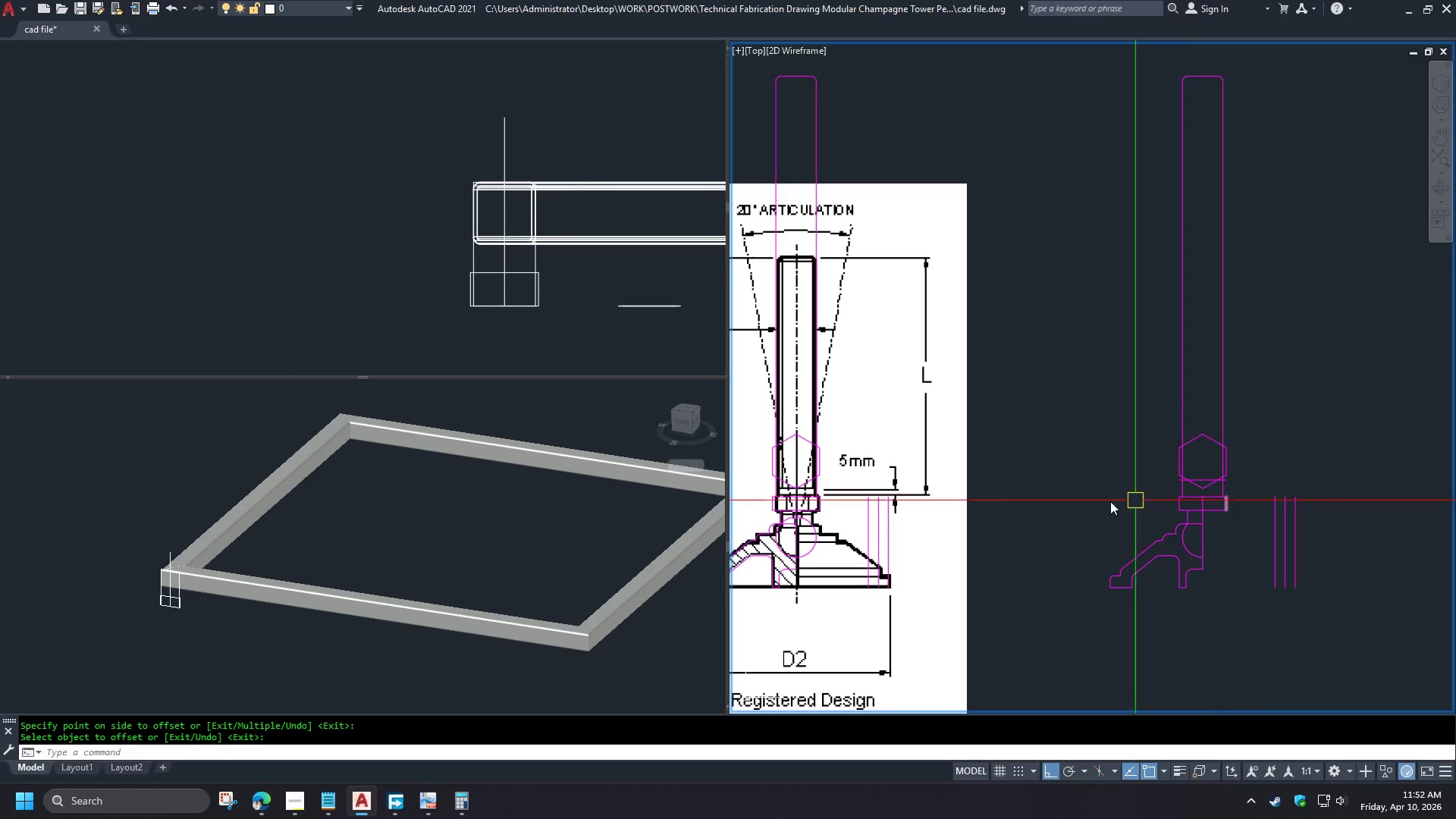 
scroll: coordinate [1131, 525], scroll_direction: up, amount: 2.0
 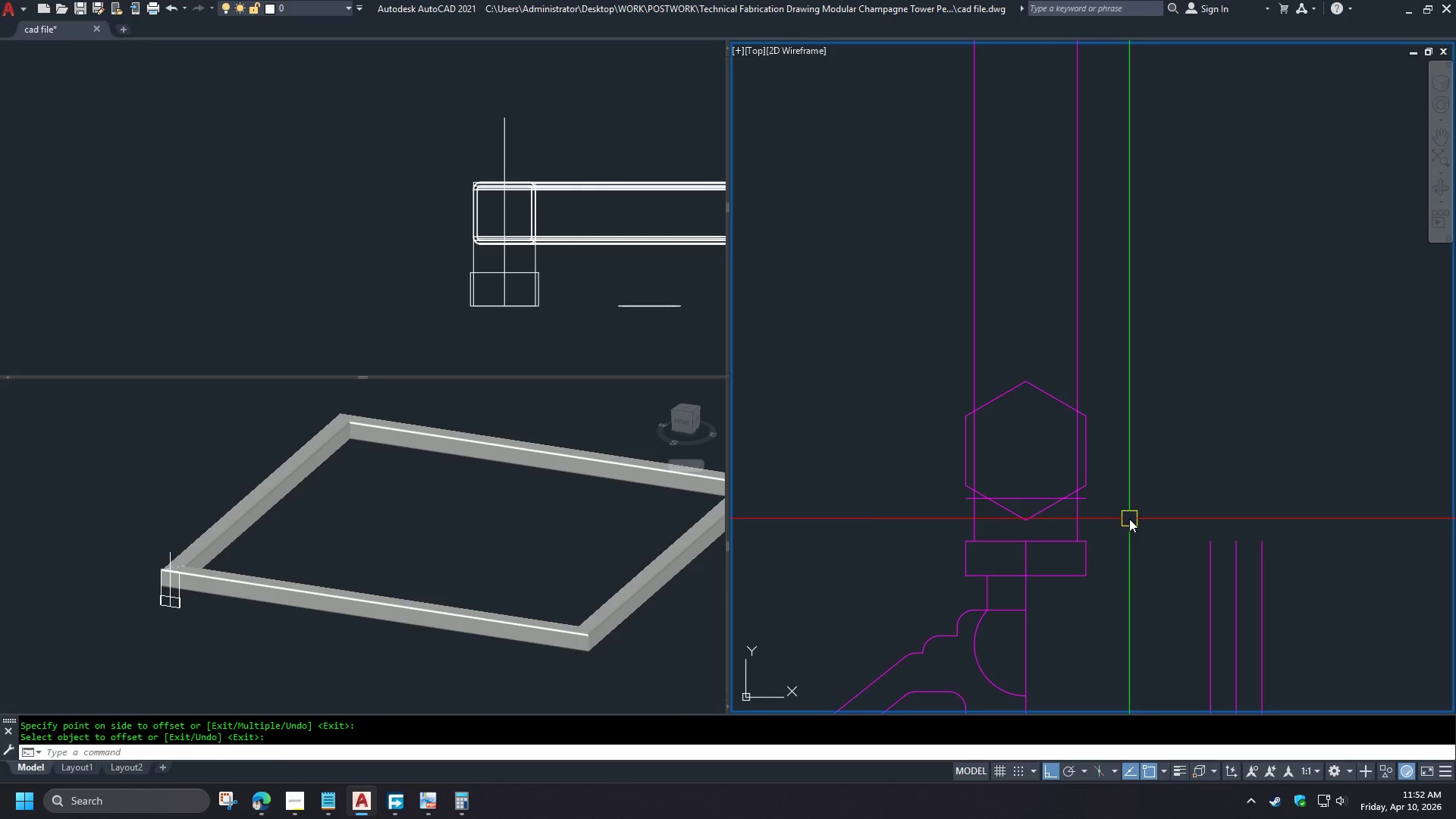 
wait(8.43)
 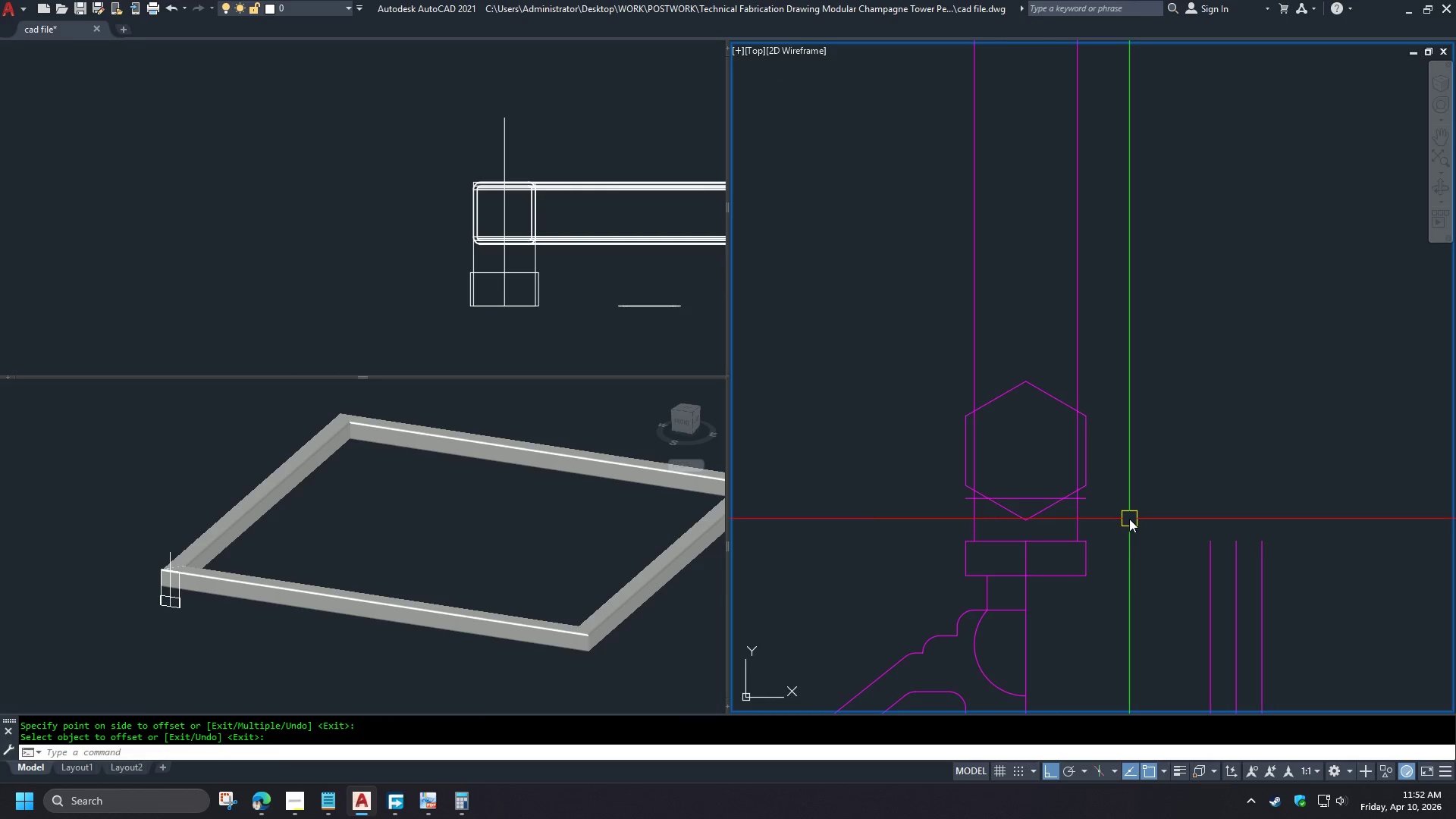 
scroll: coordinate [994, 573], scroll_direction: up, amount: 3.0
 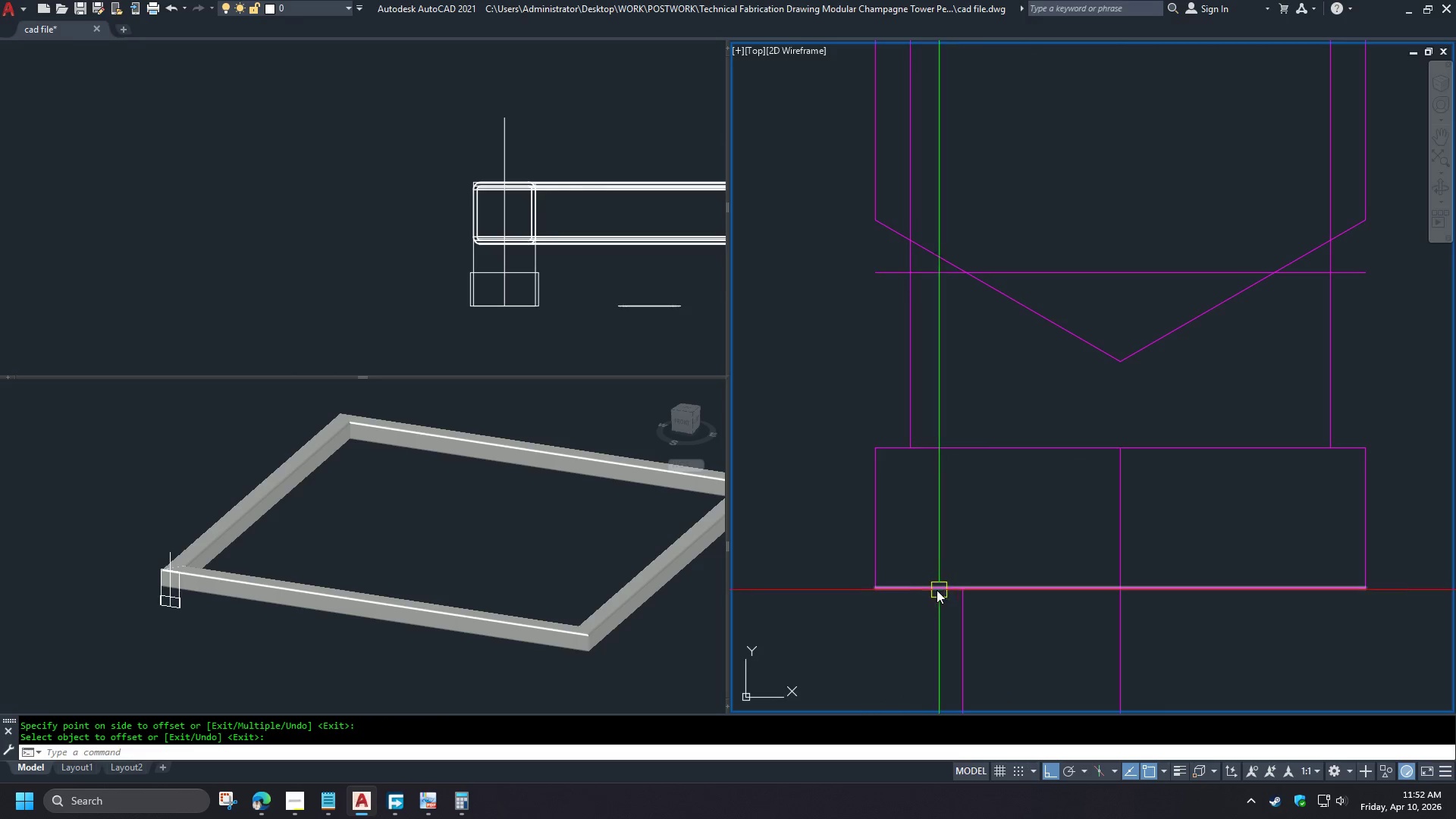 
scroll: coordinate [969, 554], scroll_direction: down, amount: 2.0
 